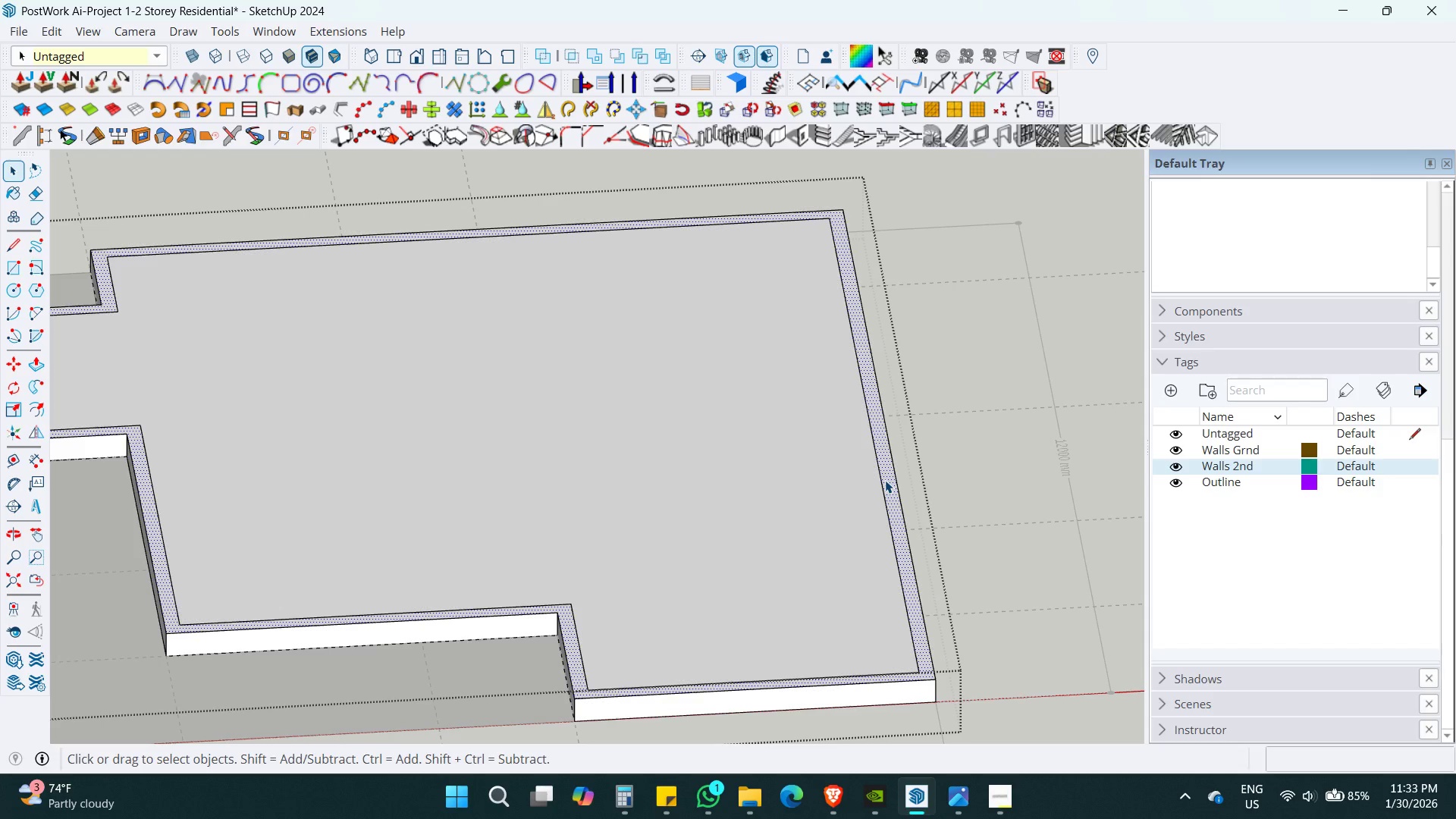 
key(Control+C)
 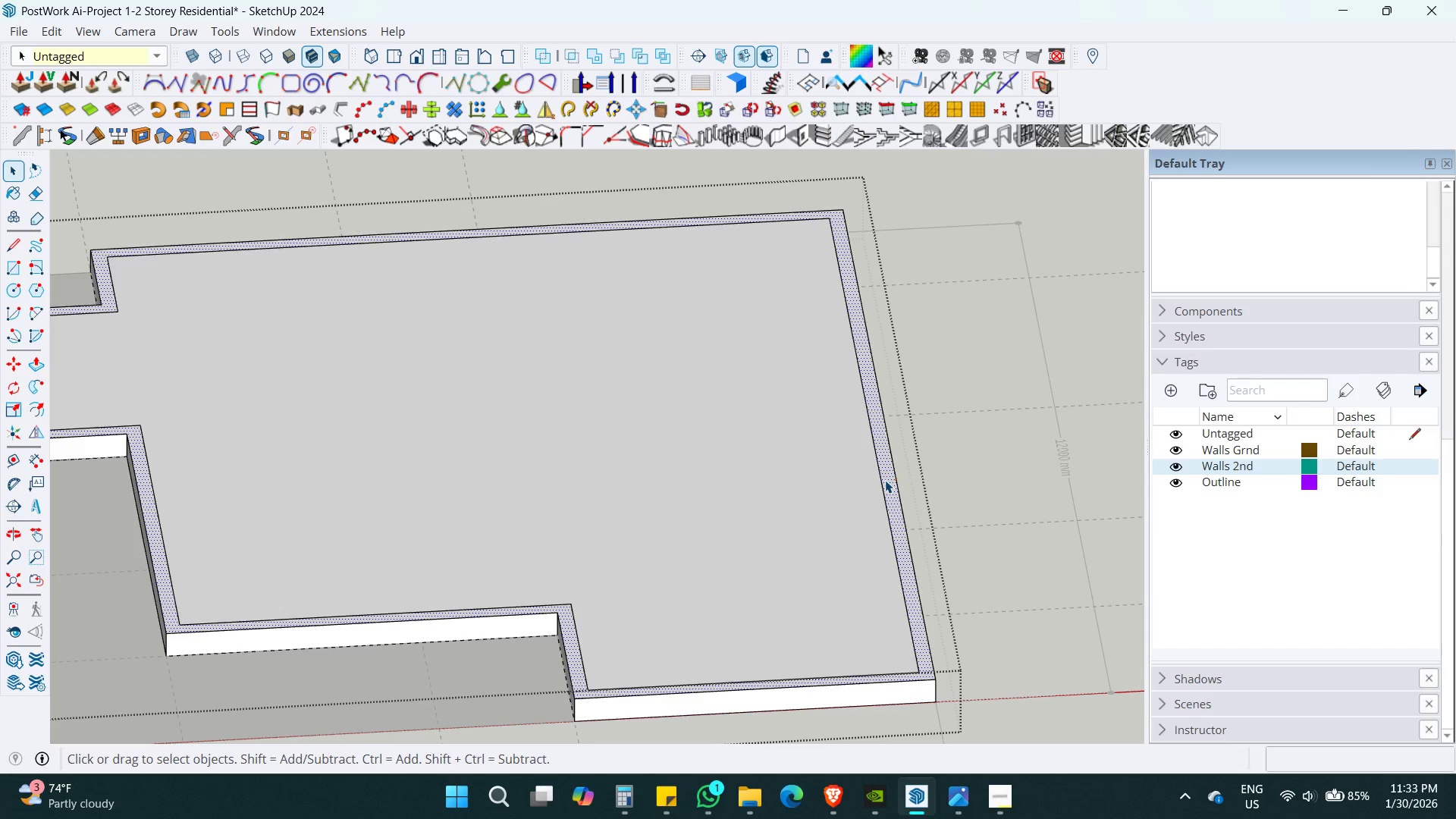 
key(Space)
 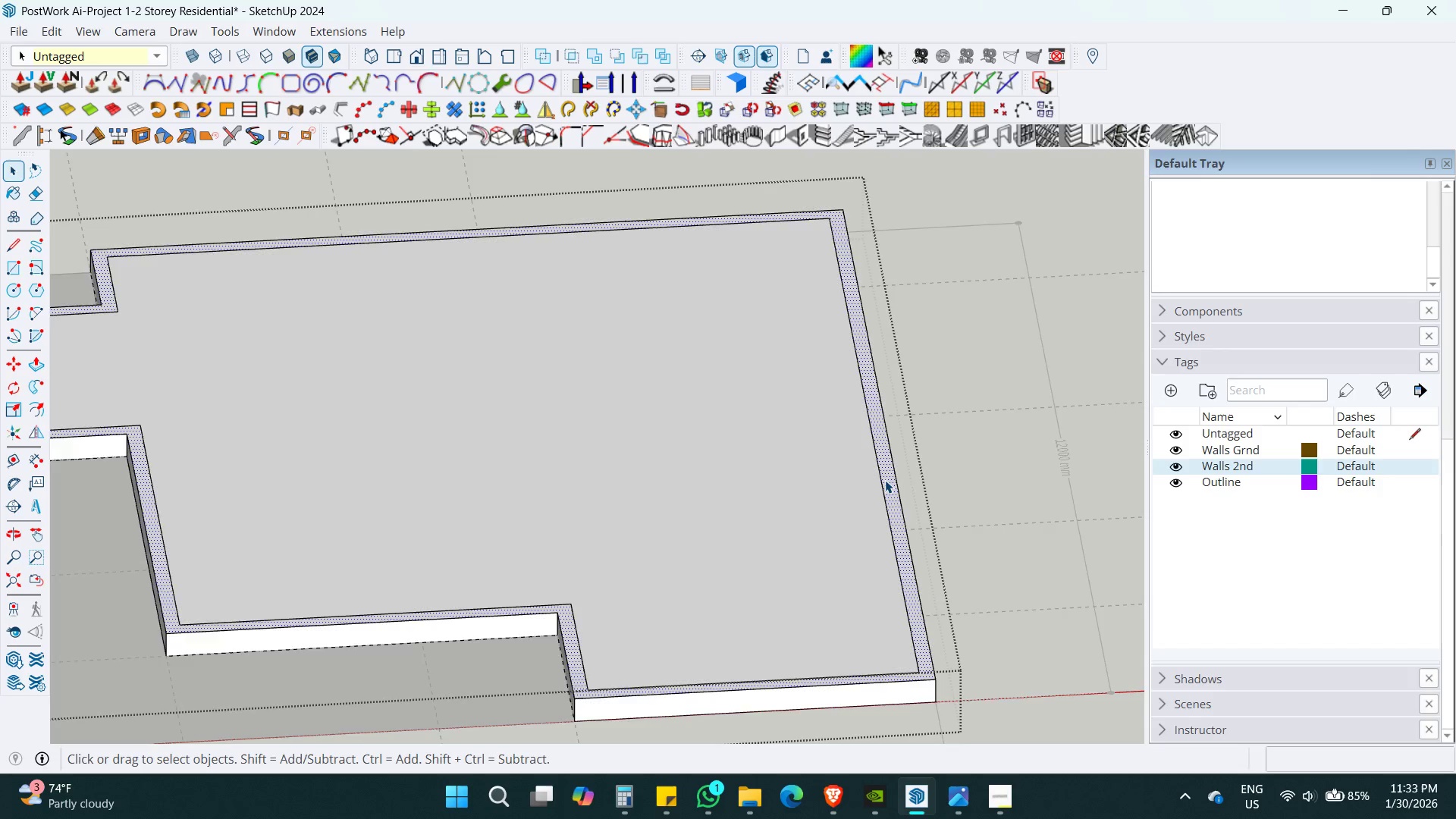 
key(Escape)
 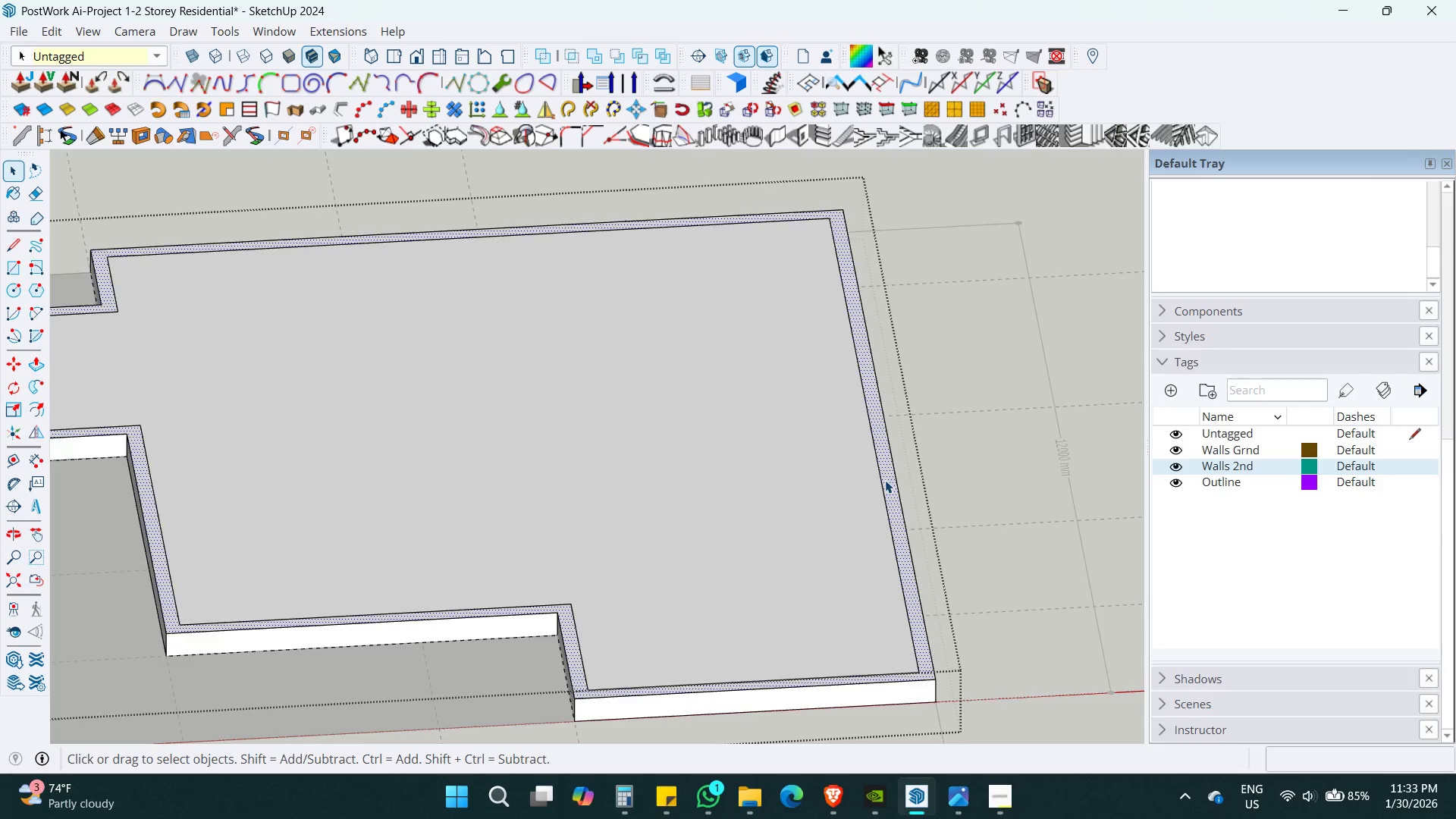 
scroll: coordinate [885, 480], scroll_direction: down, amount: 2.0
 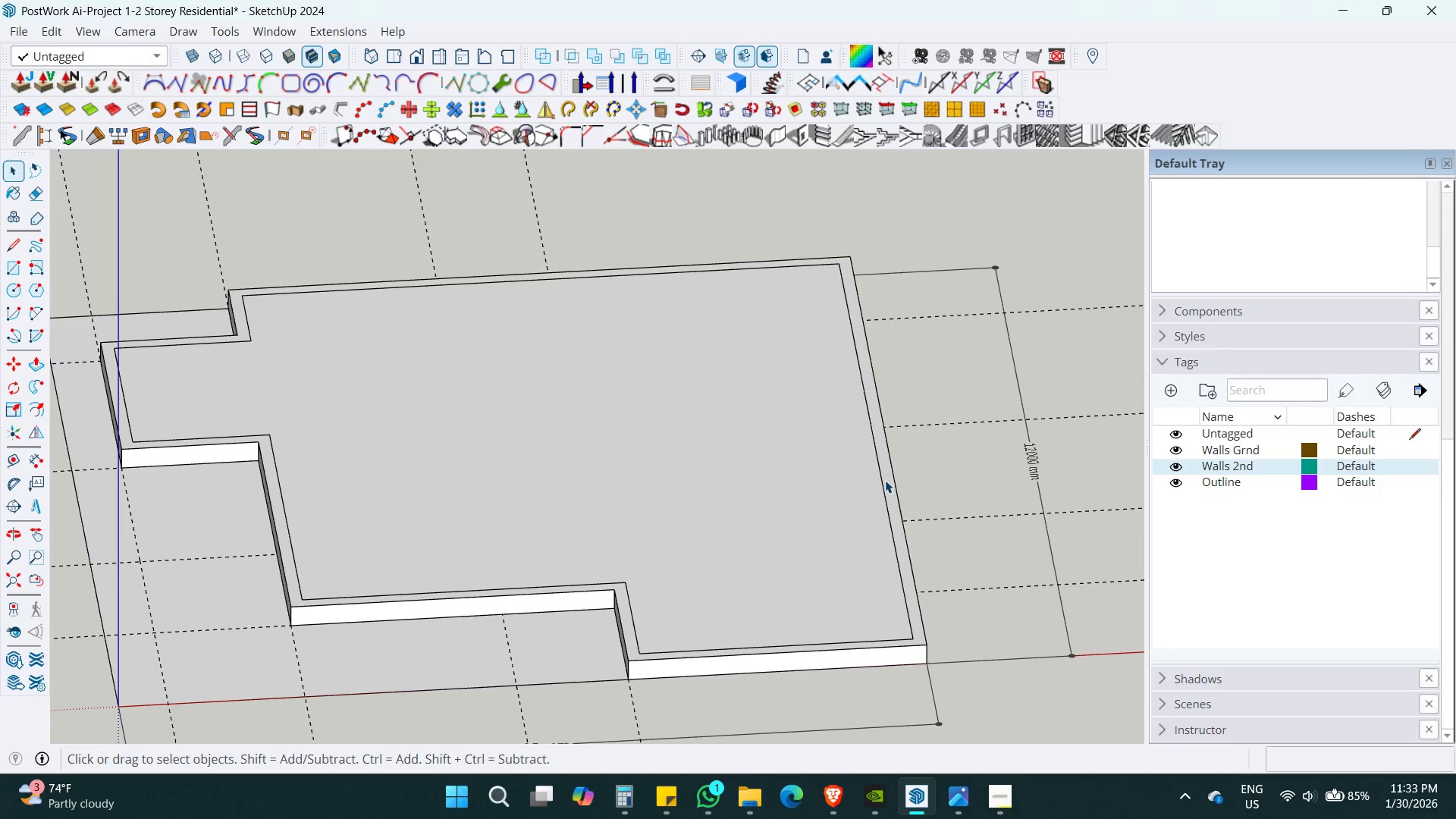 
key(Alt+V)
 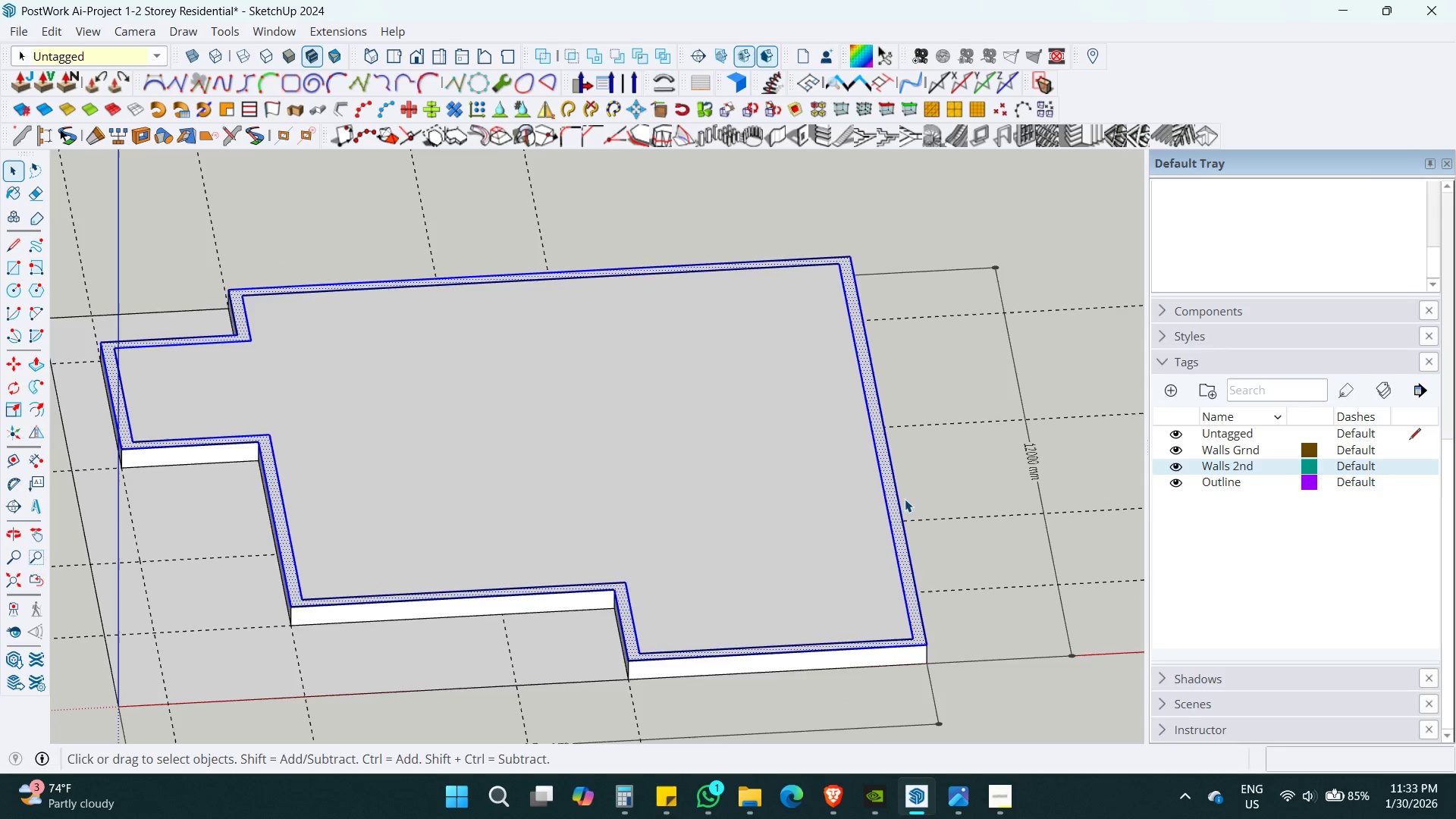 
key(P)
 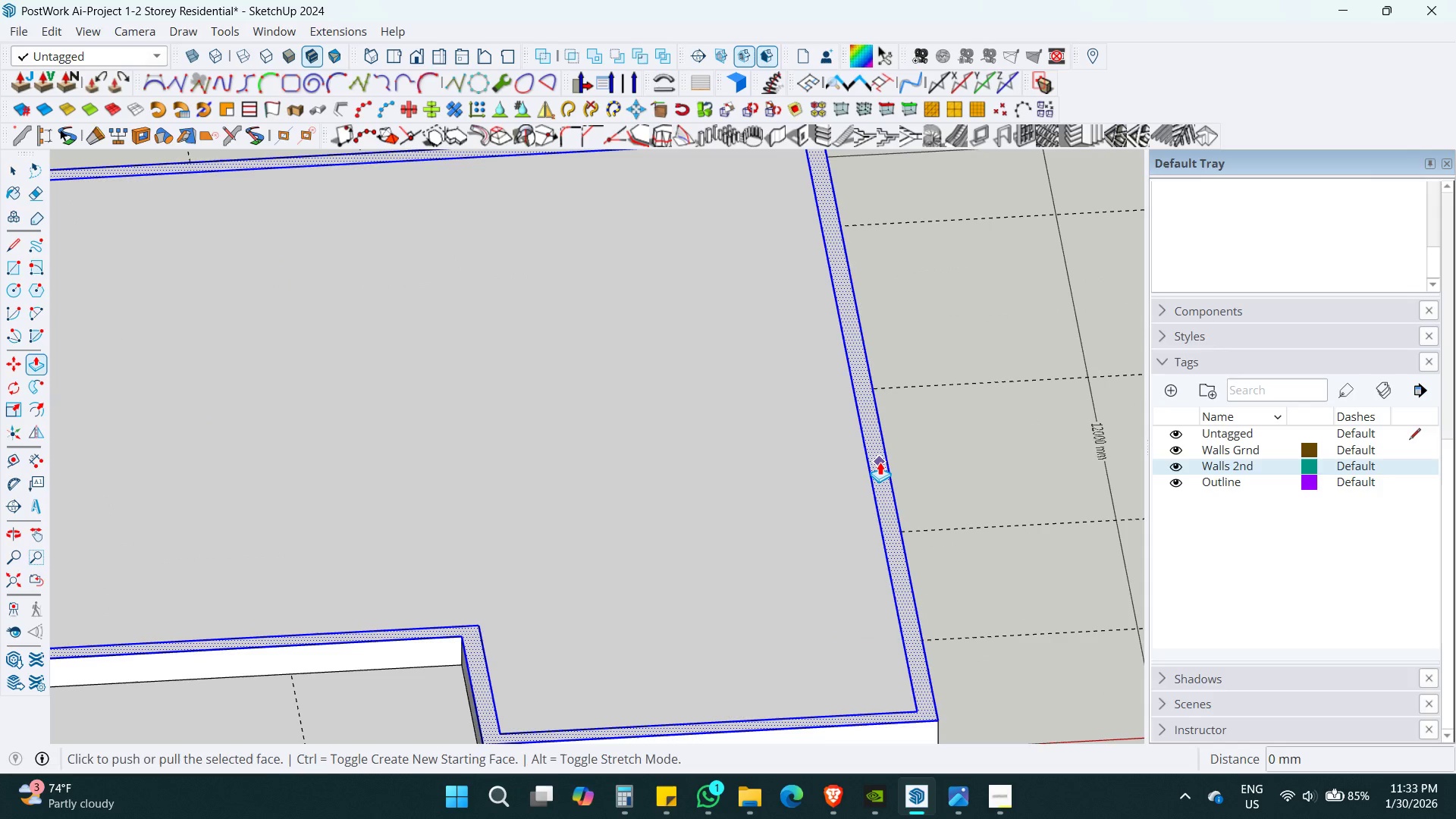 
left_click([880, 462])
 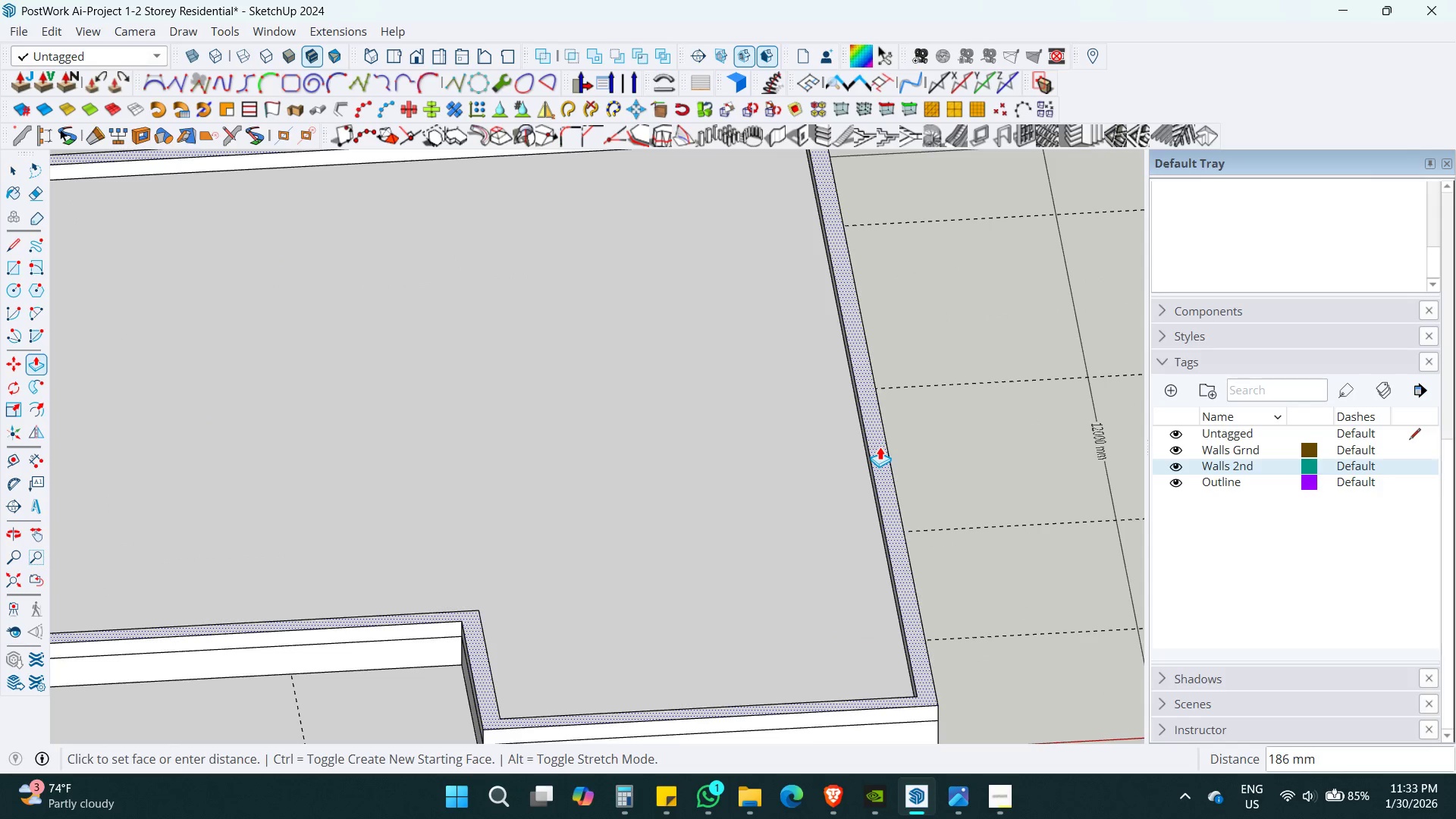 
scroll: coordinate [905, 500], scroll_direction: up, amount: 4.0
 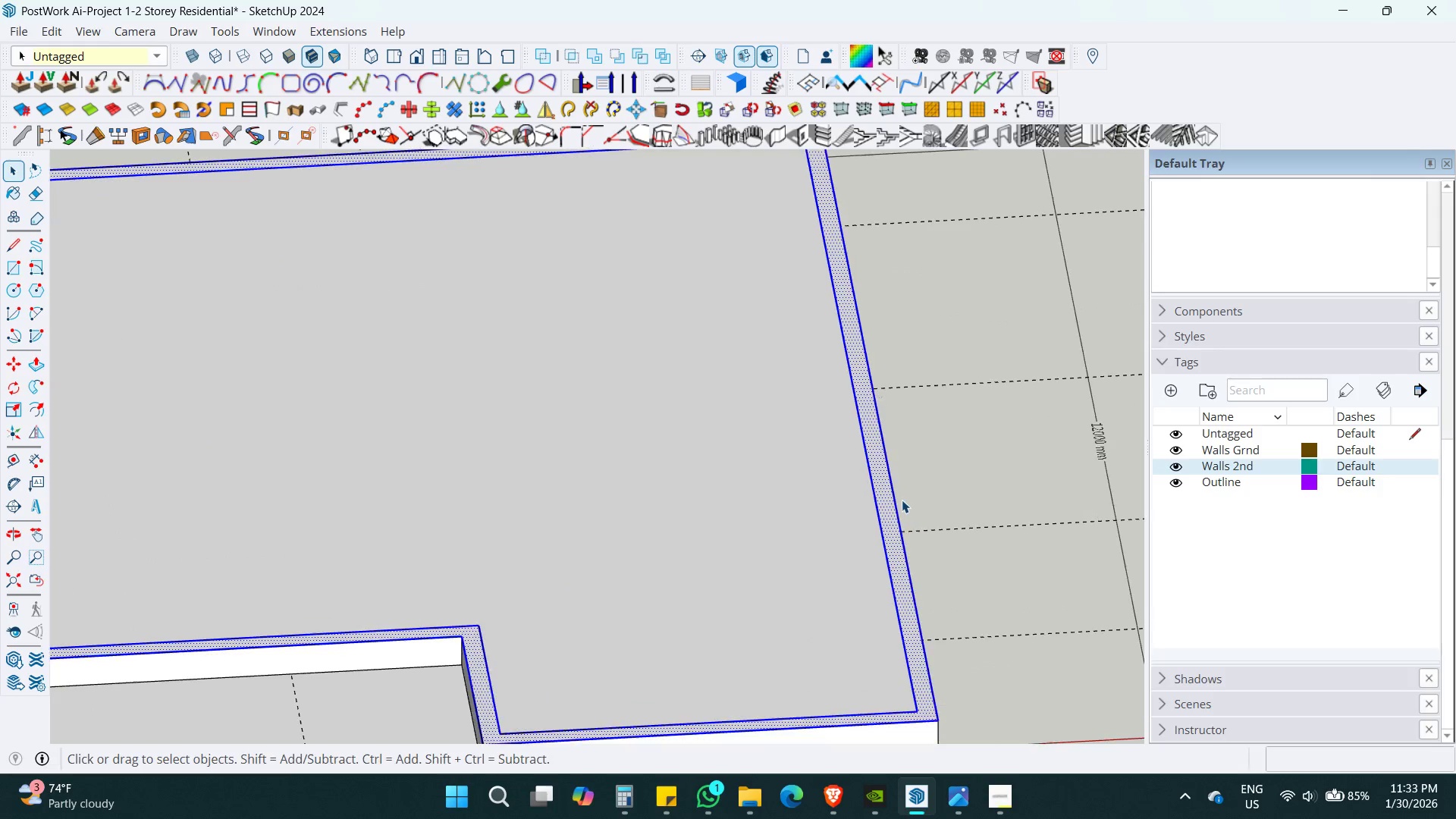 
key(Numpad2)
 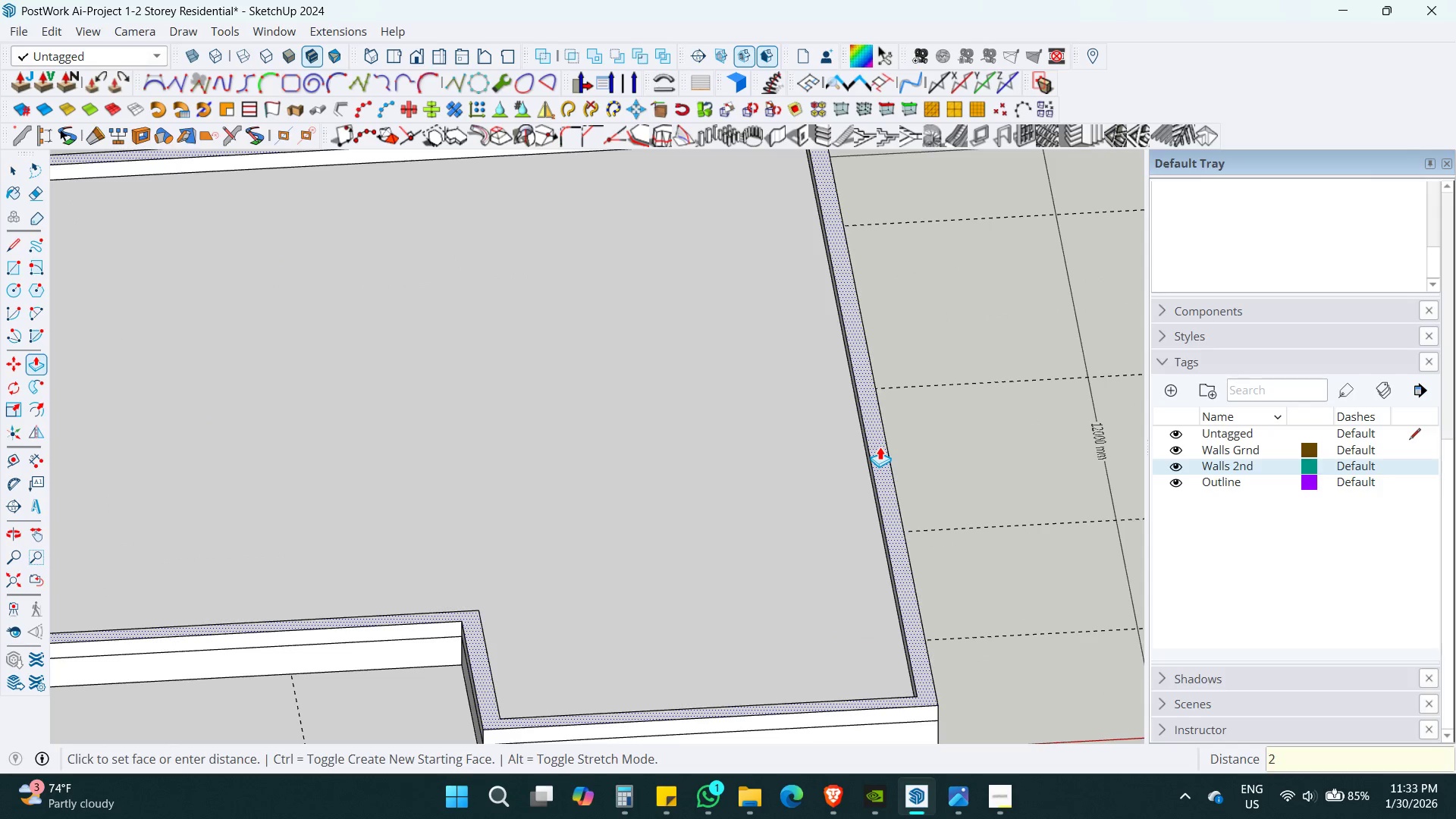 
key(Numpad8)
 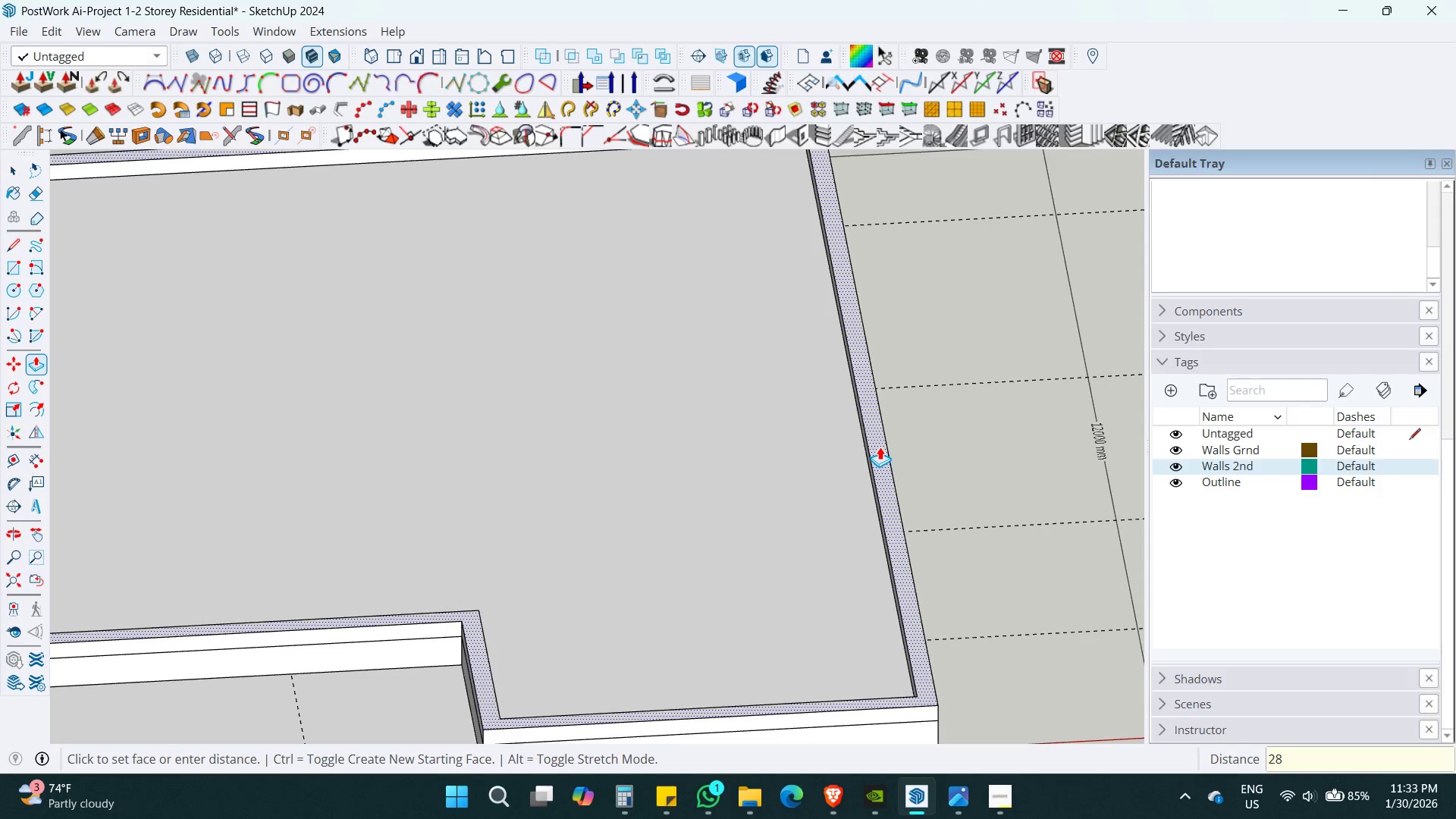 
key(Numpad0)
 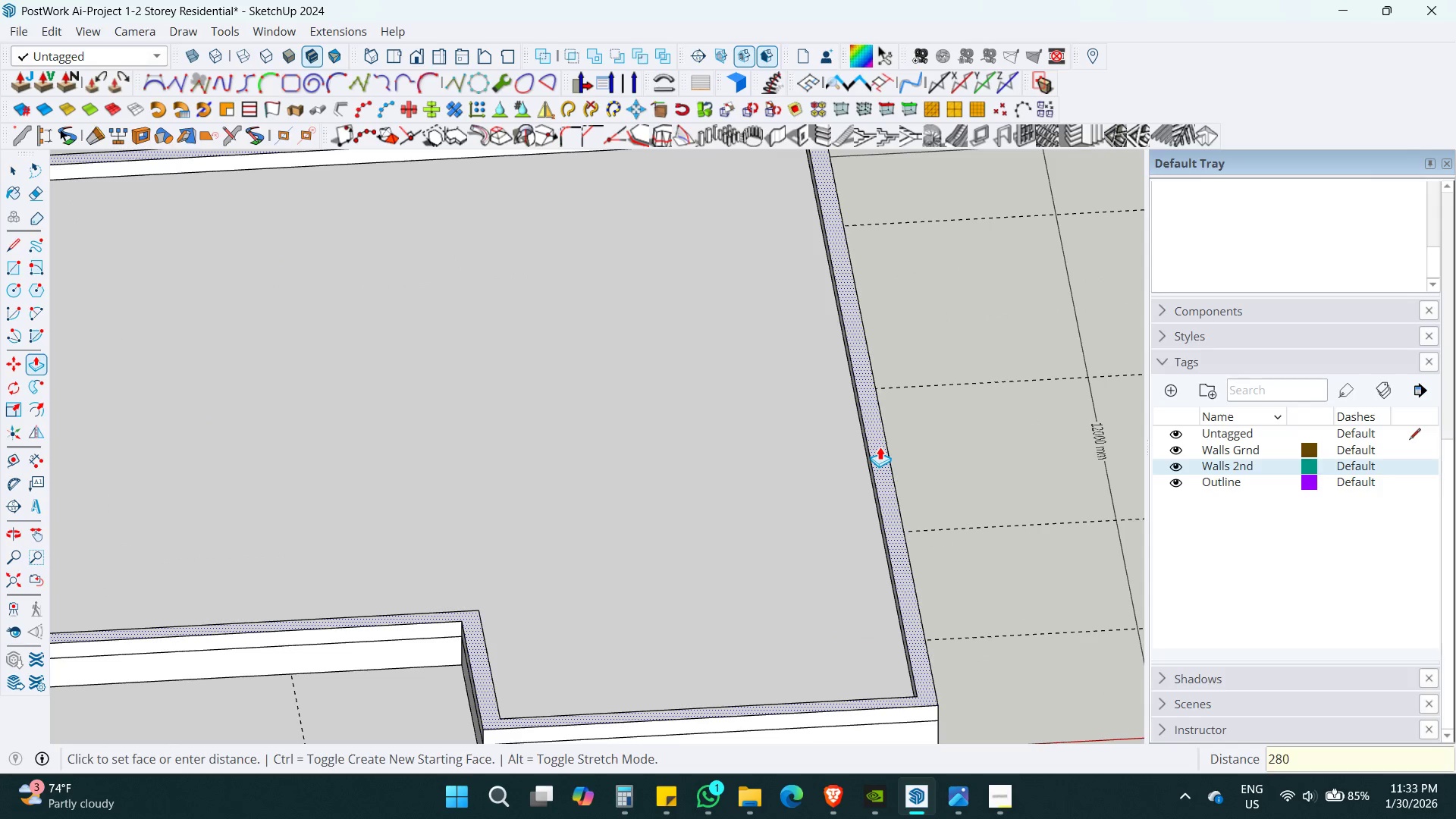 
key(Numpad0)
 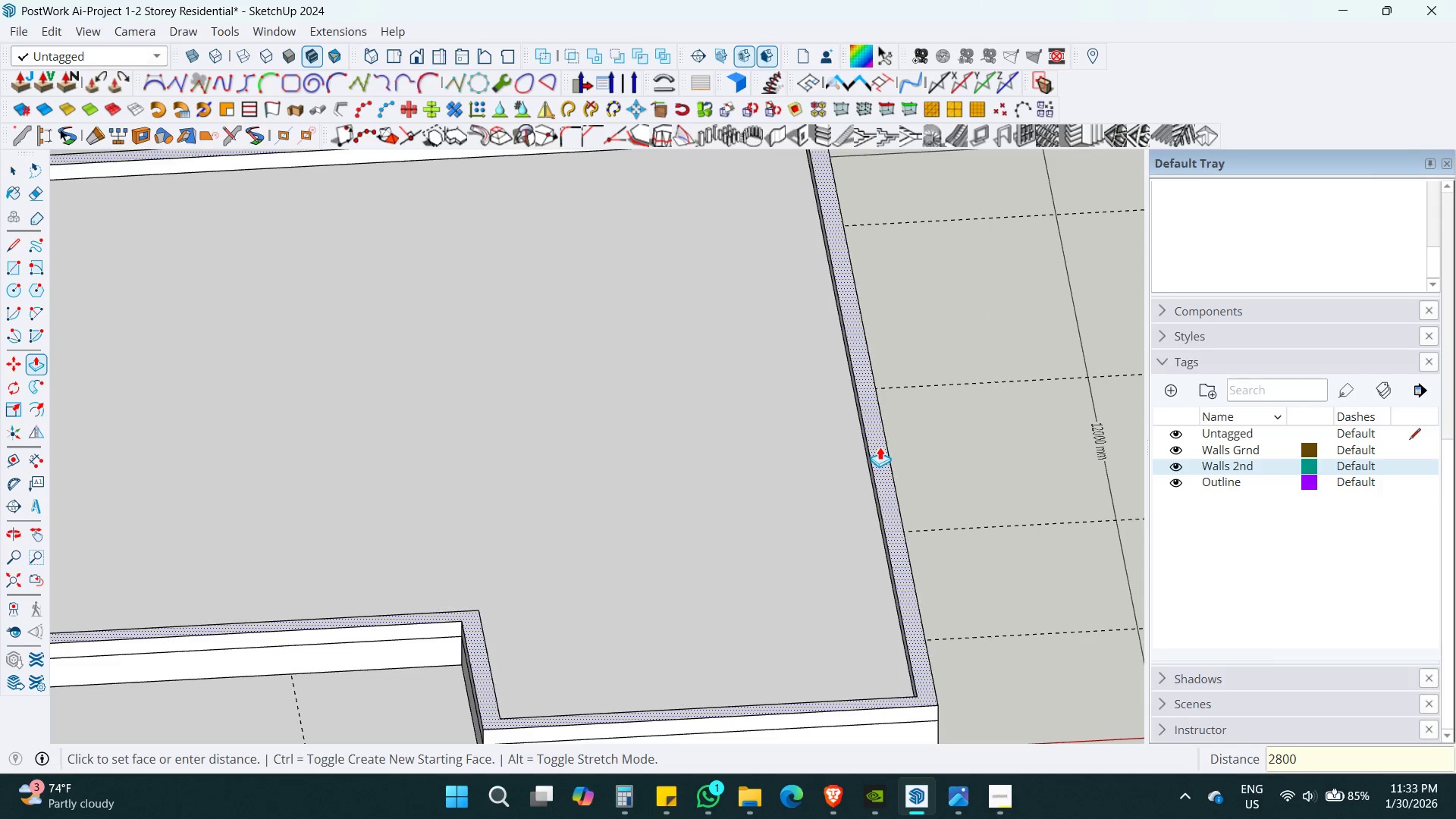 
key(Enter)
 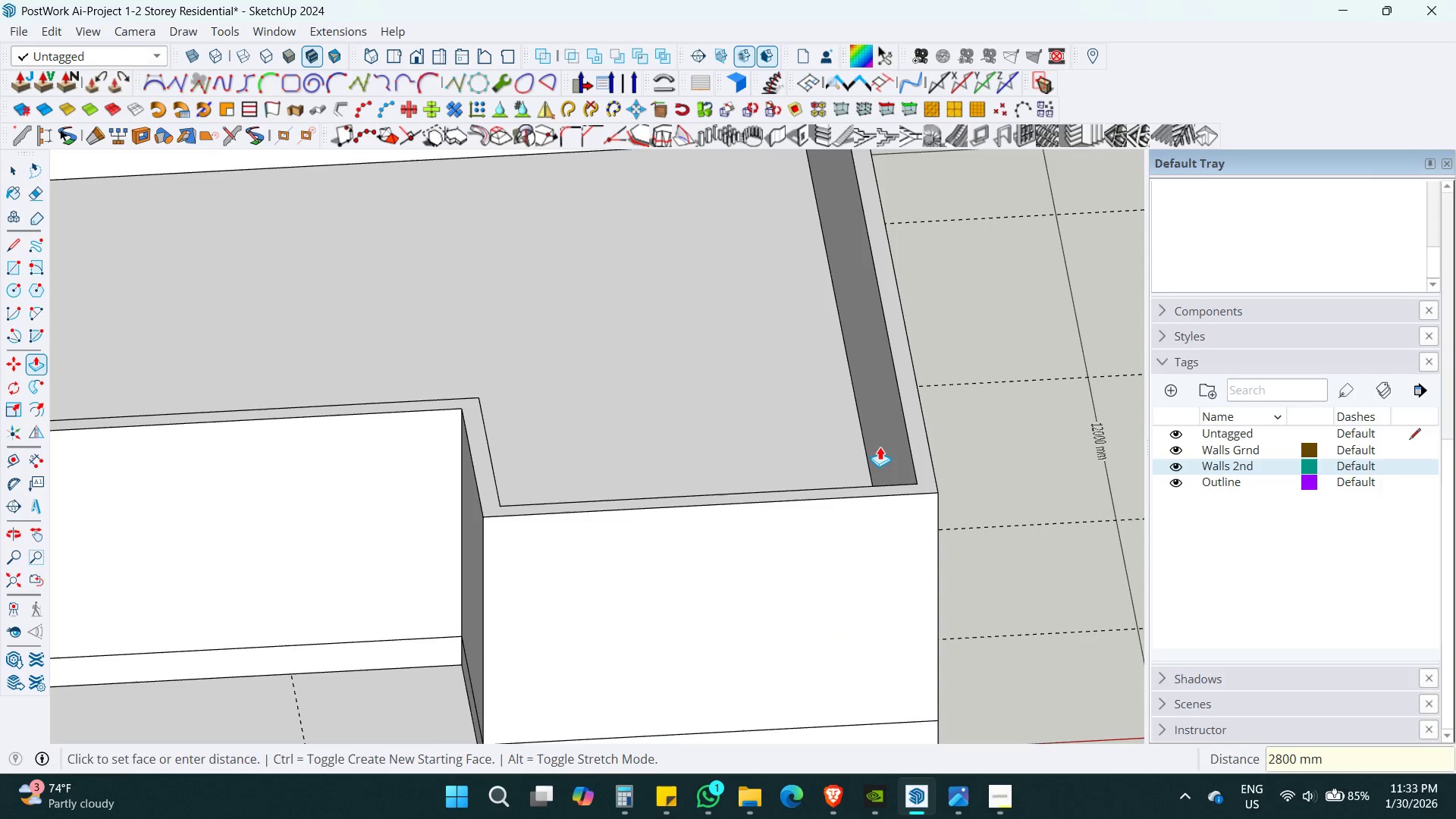 
key(Space)
 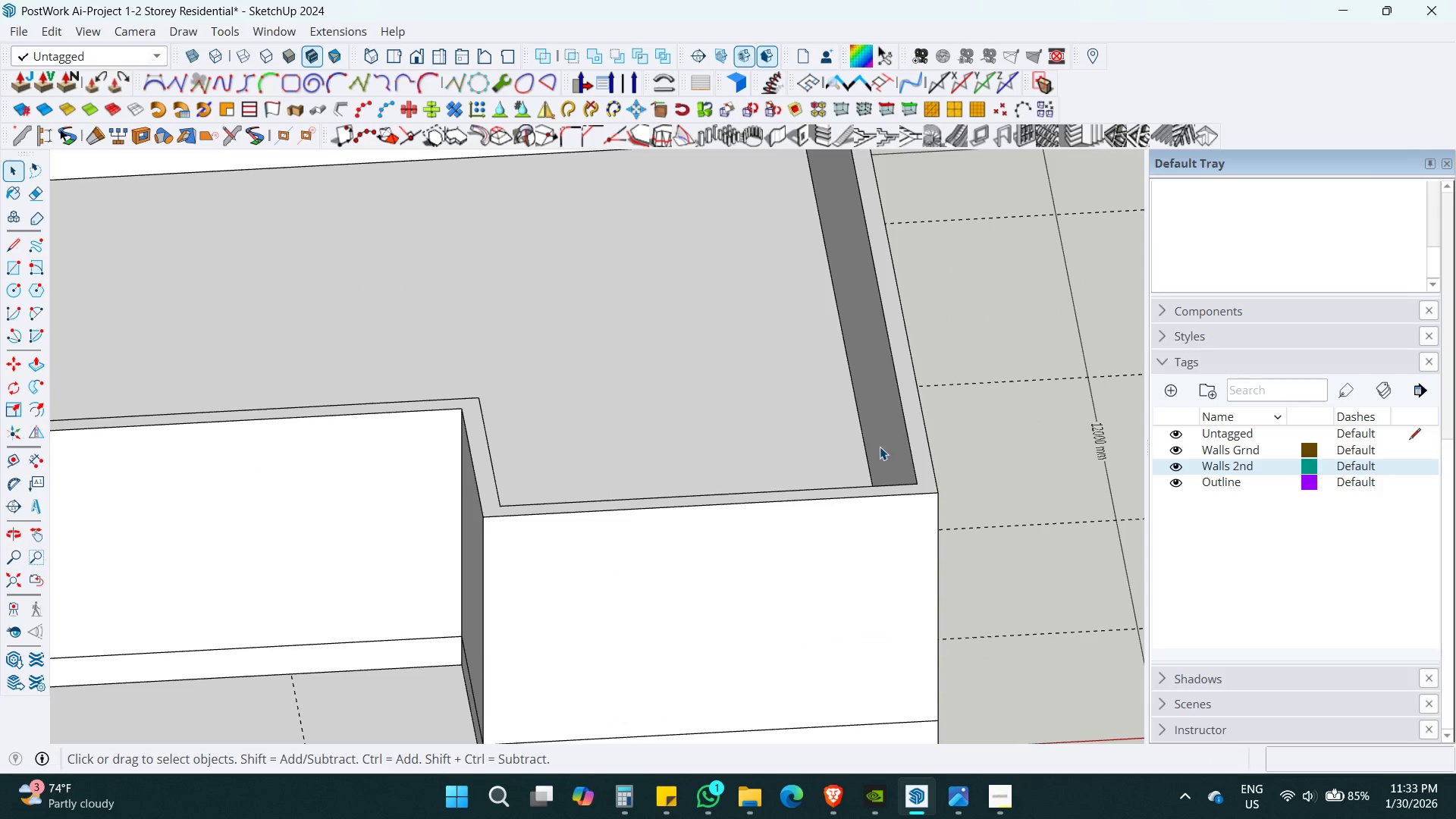 
key(Escape)
 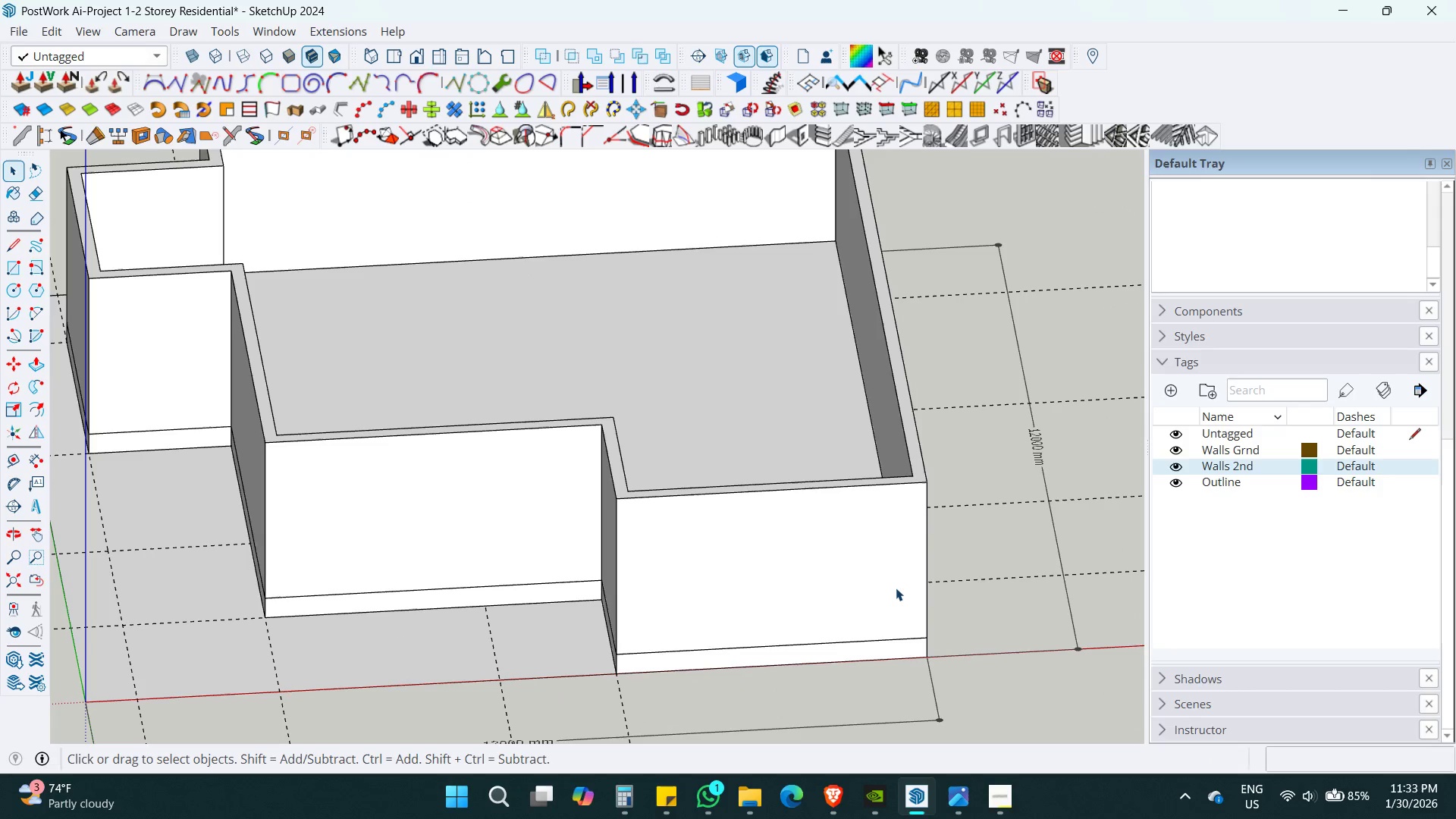 
left_click([896, 588])
 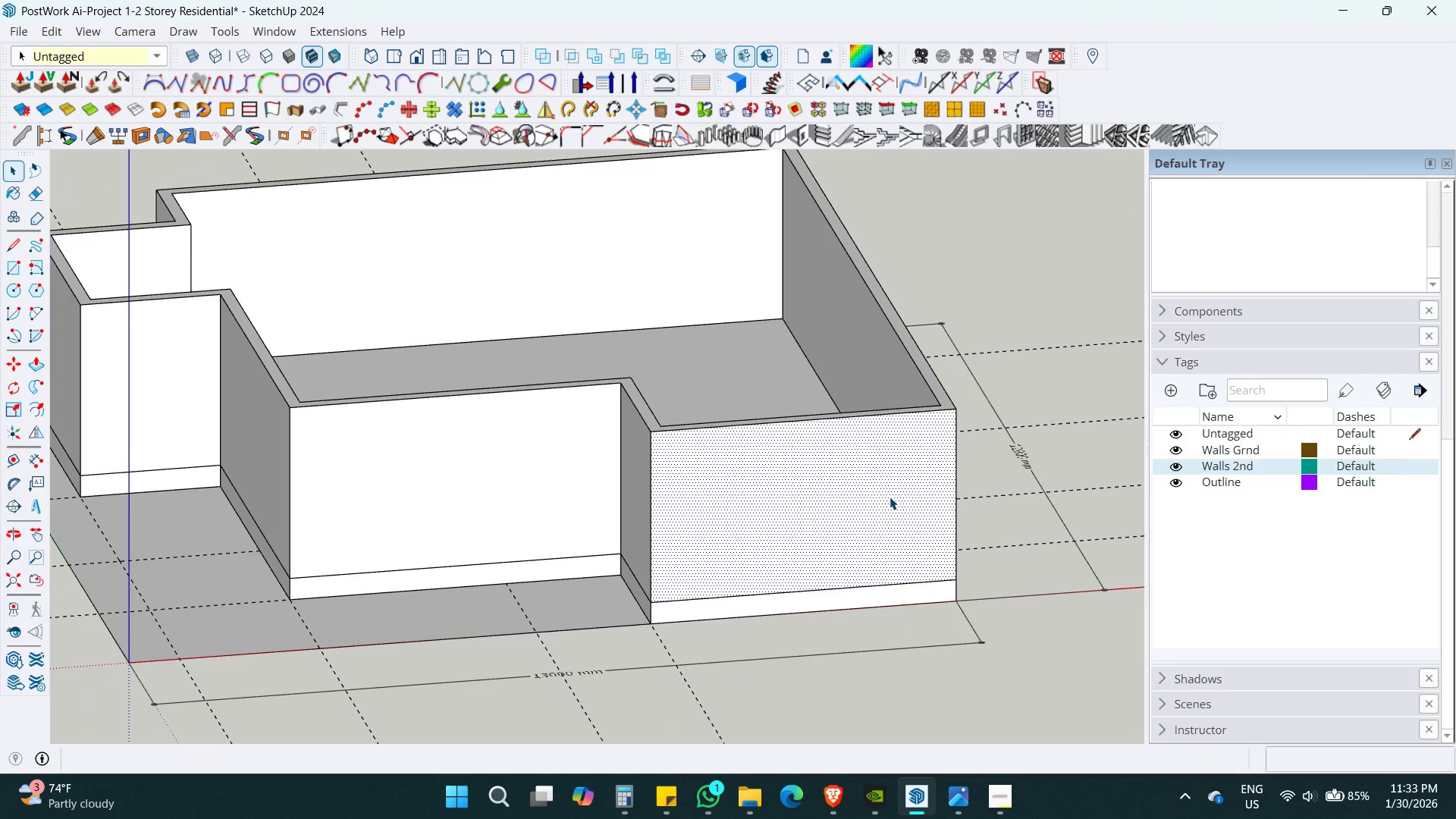 
scroll: coordinate [910, 463], scroll_direction: down, amount: 4.0
 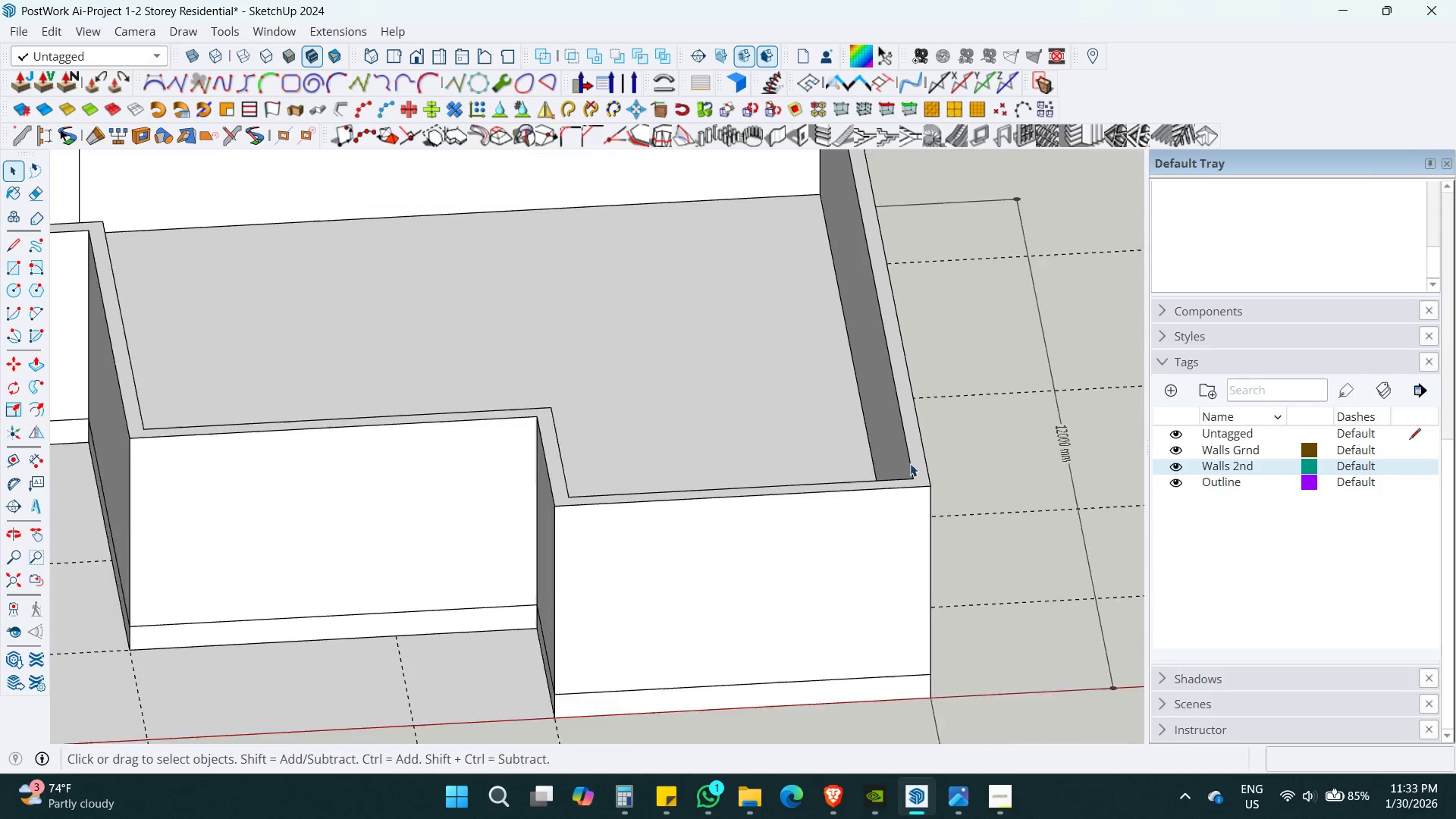 
double_click([890, 497])
 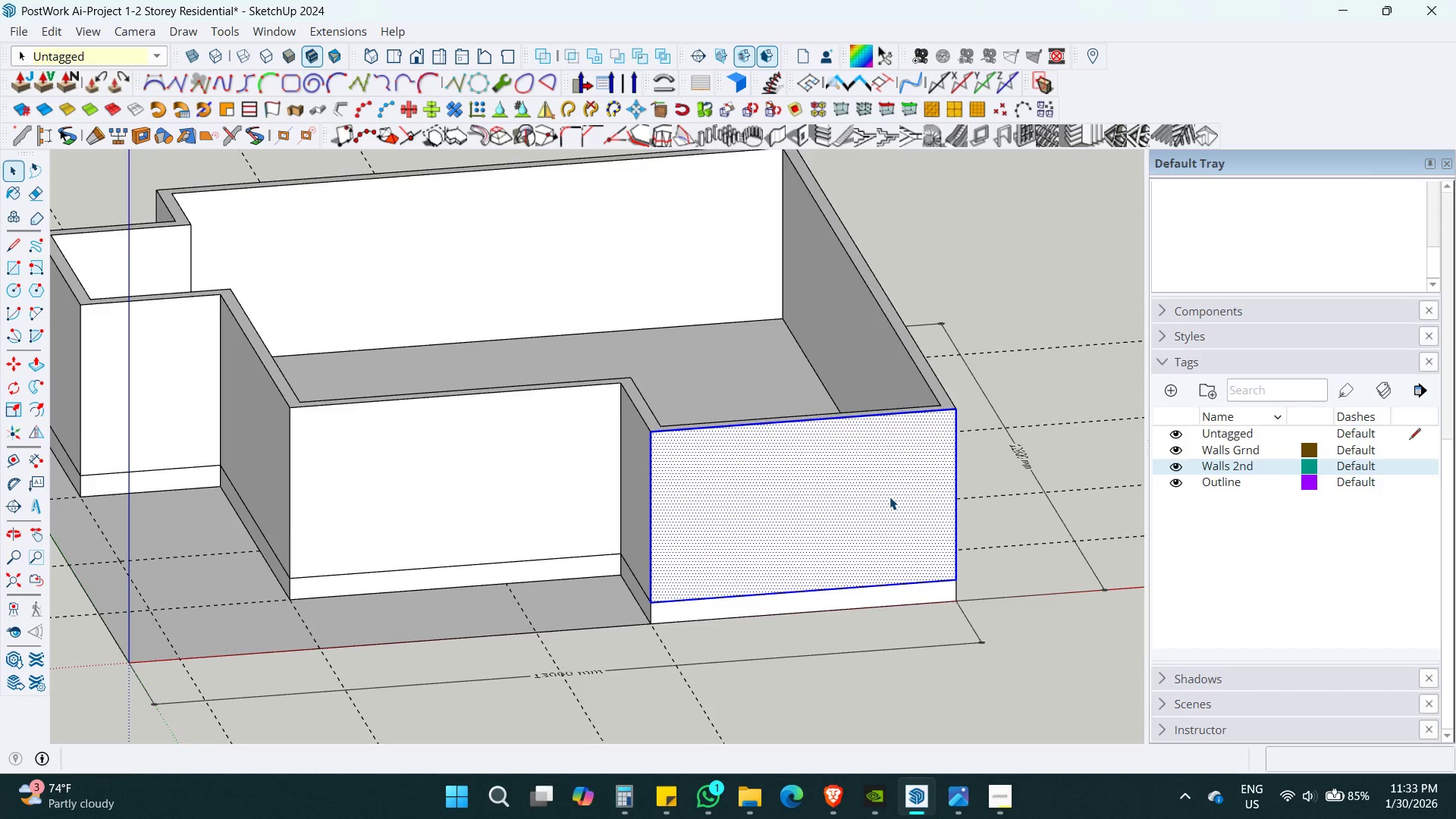 
triple_click([890, 497])
 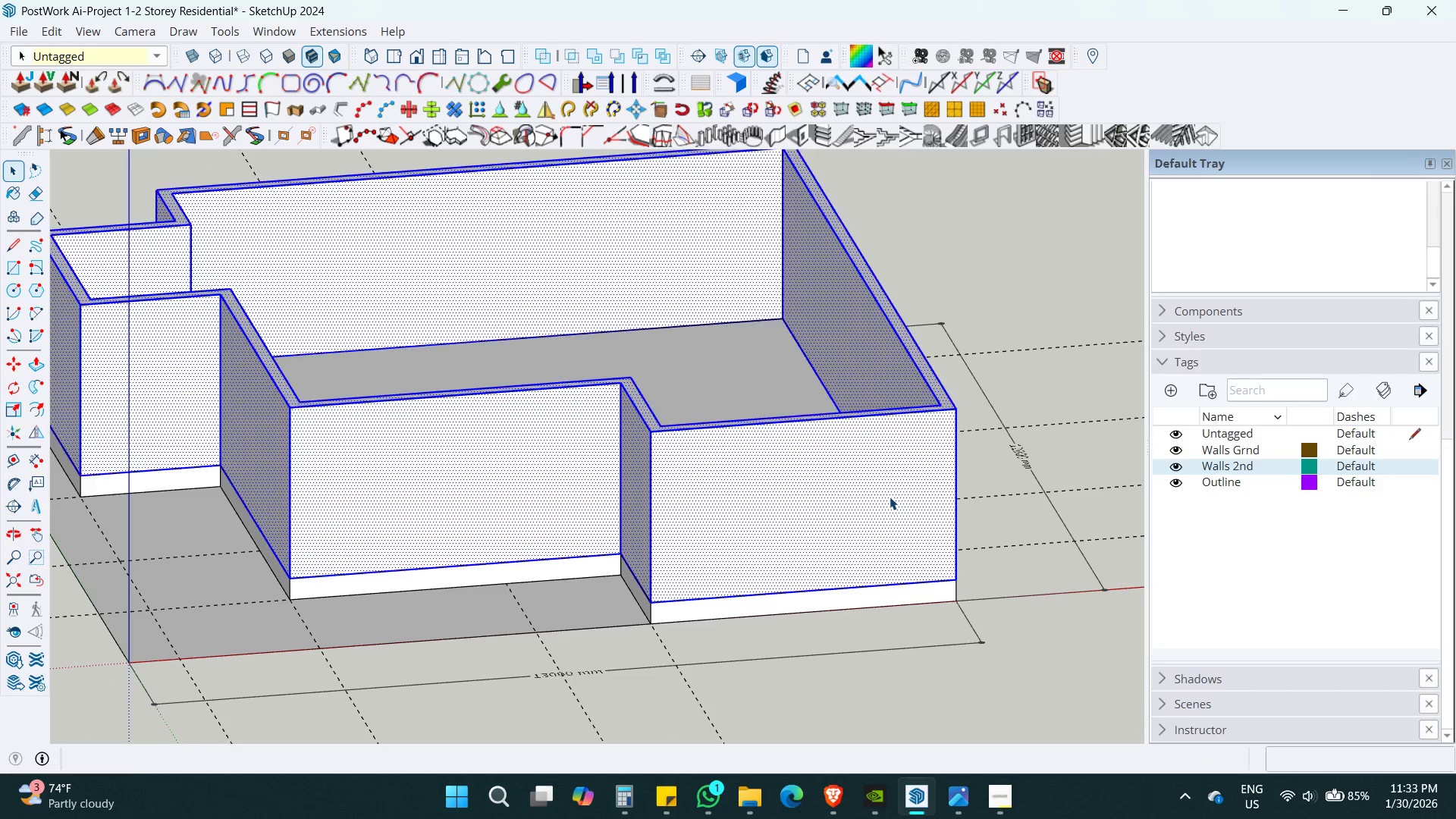 
key(Control+G)
 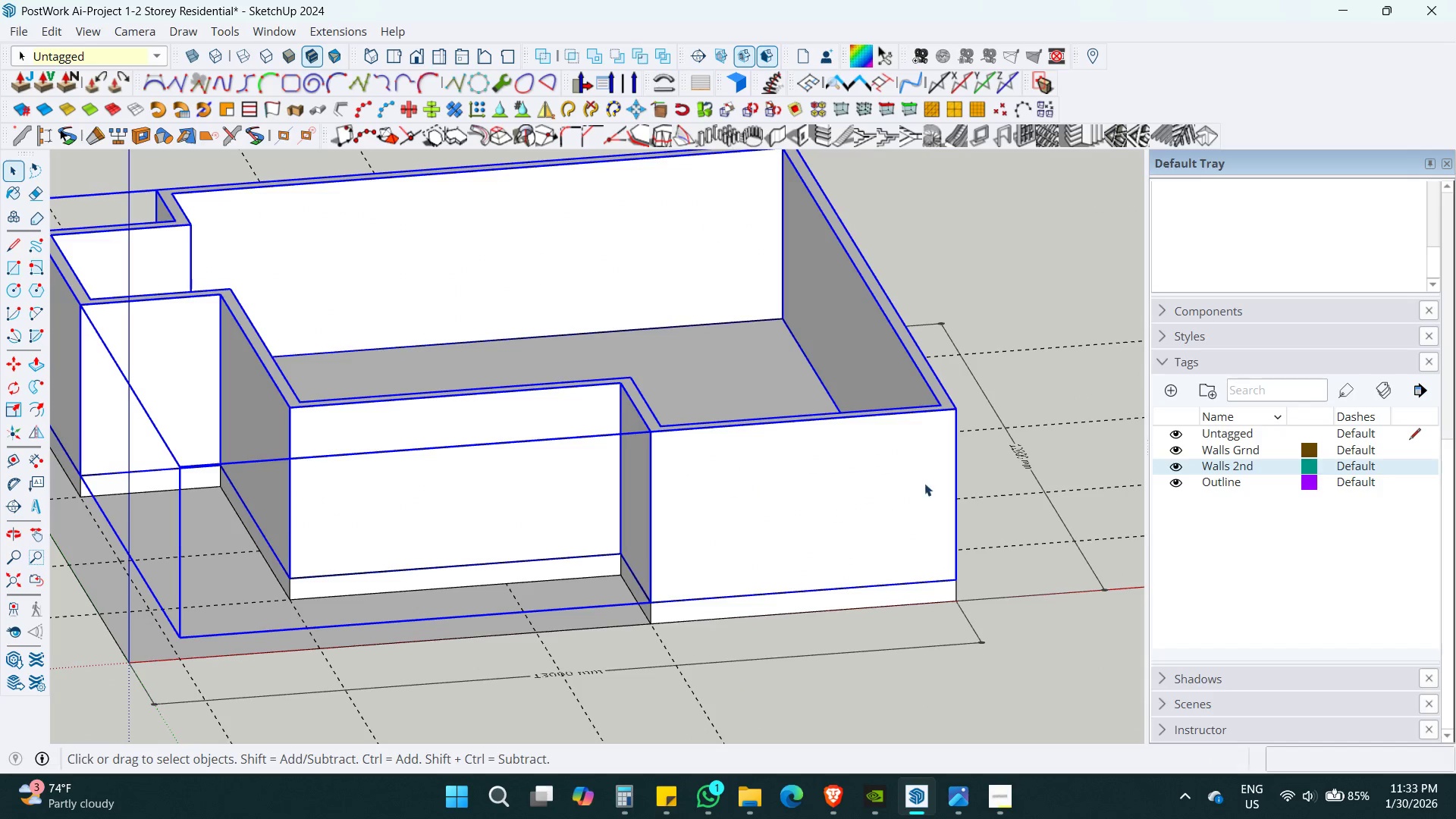 
key(Shift+ShiftLeft)
 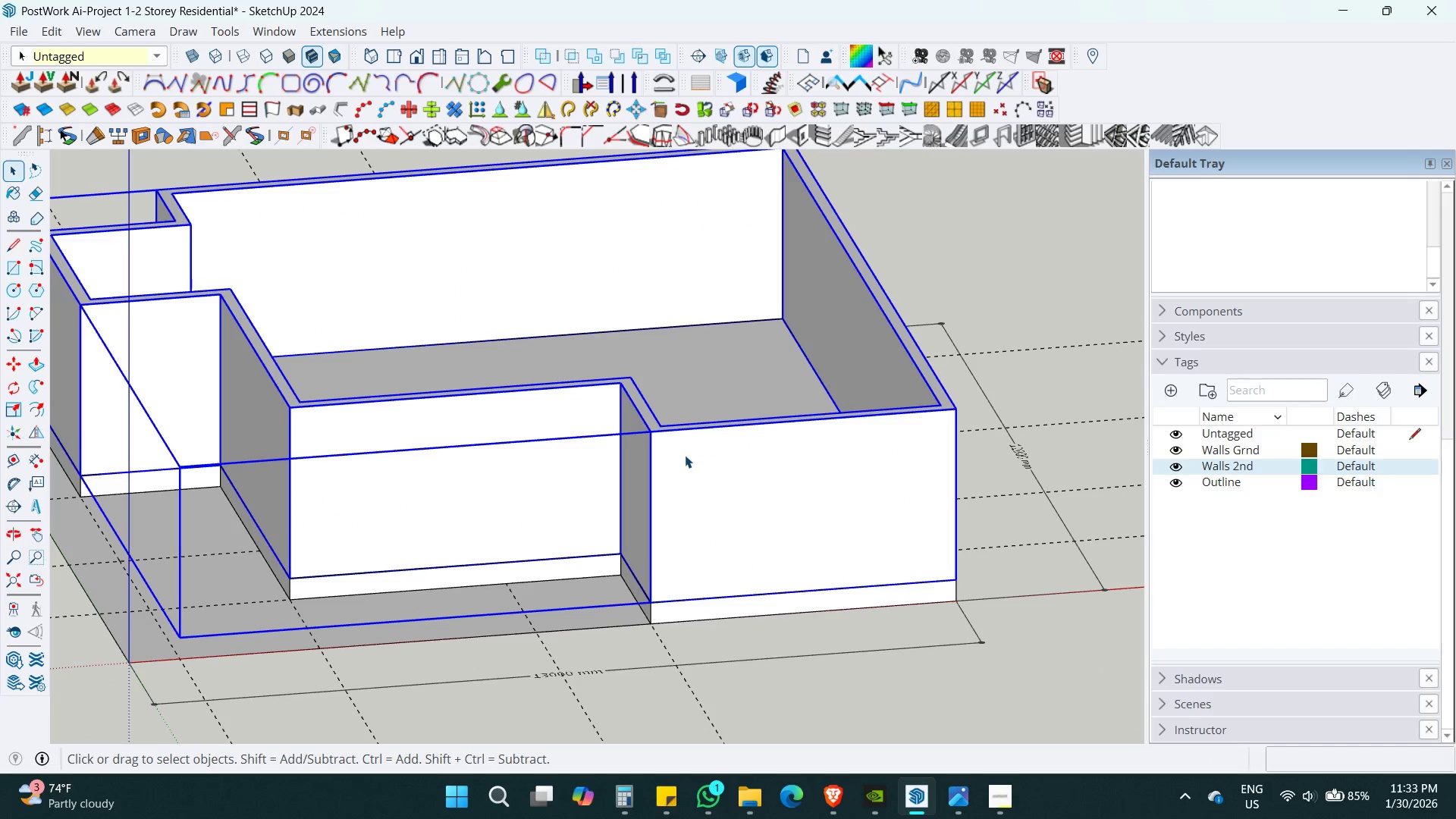 
key(Control+S)
 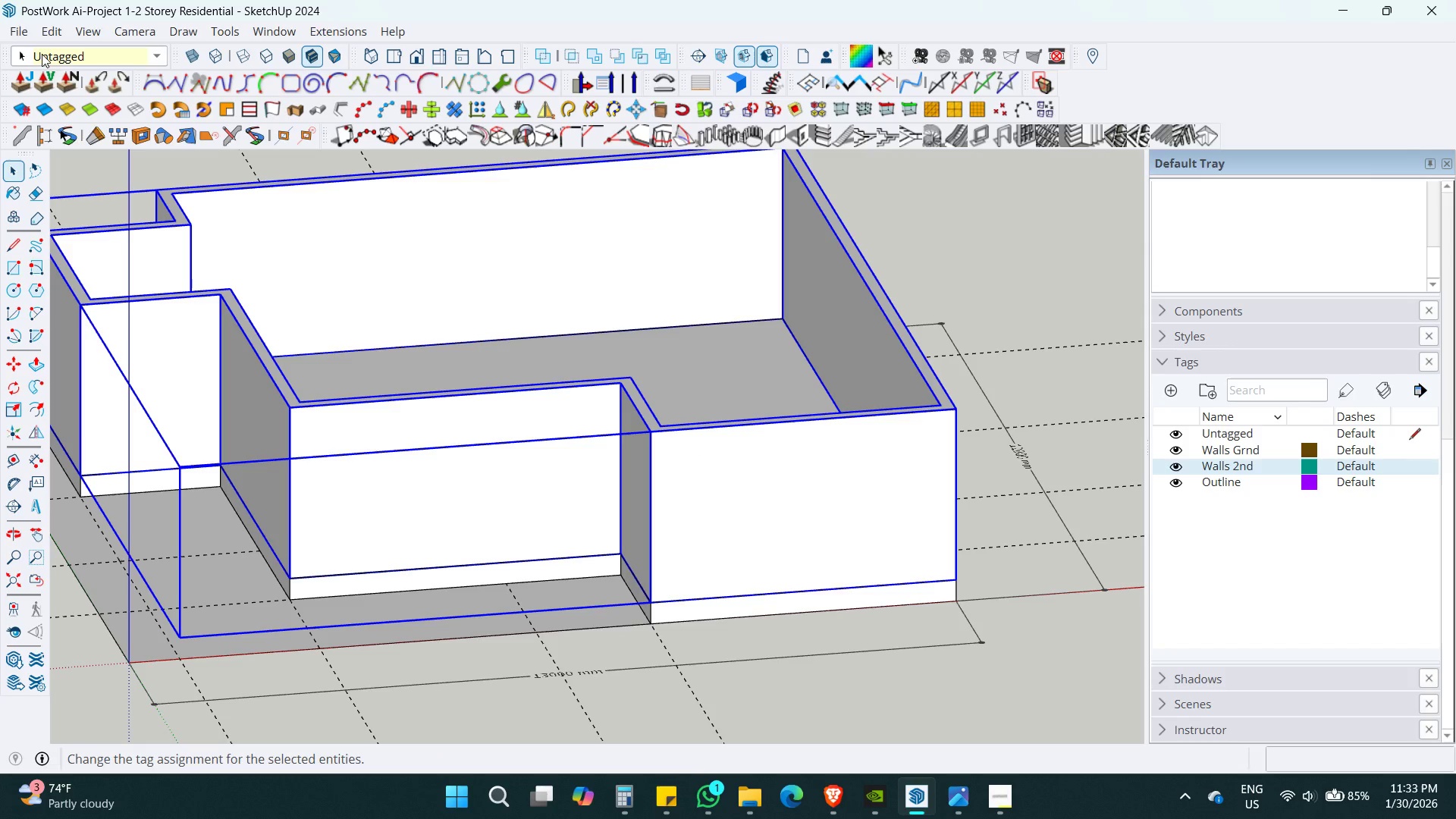 
left_click([68, 52])
 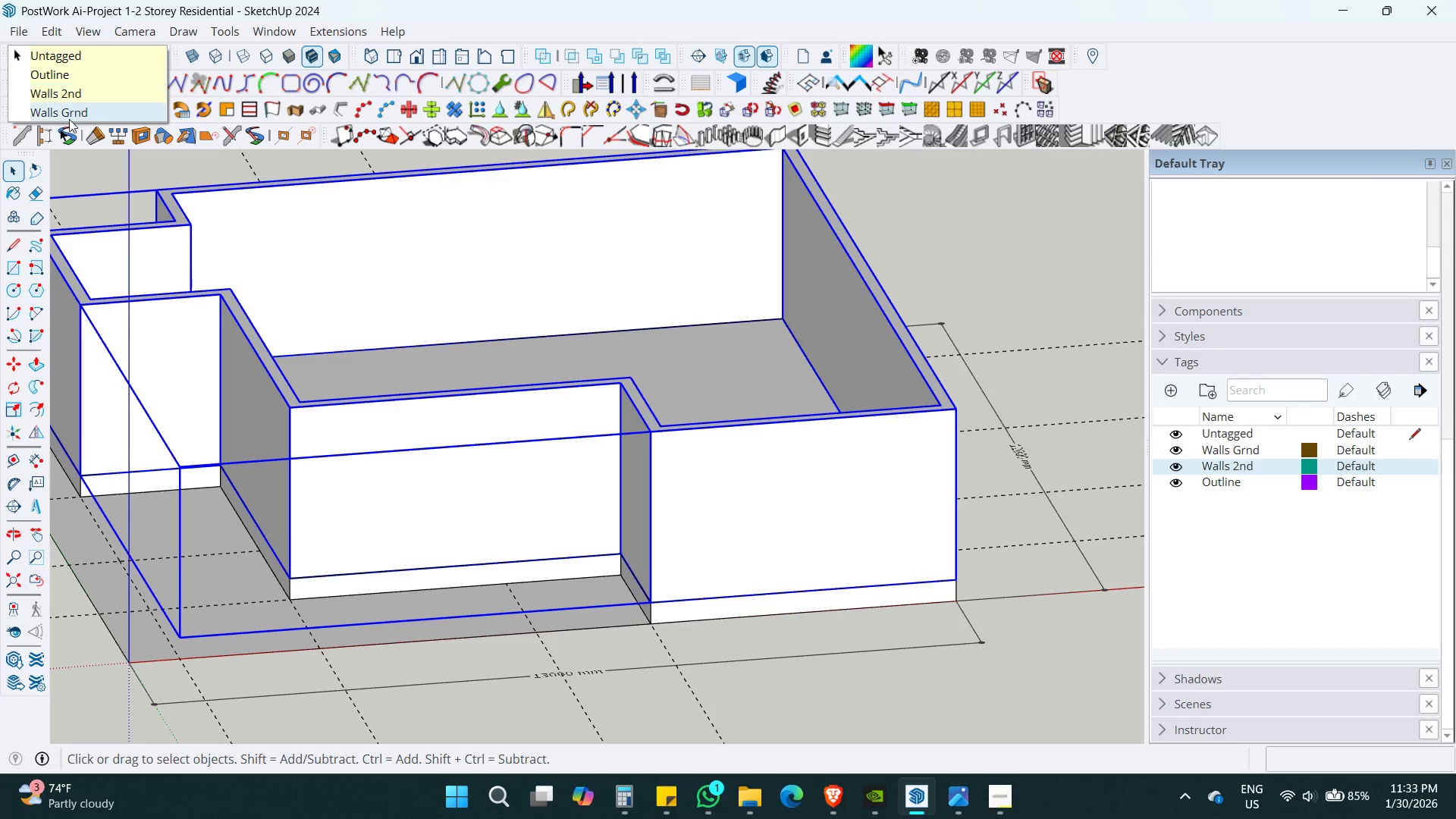 
left_click([75, 107])
 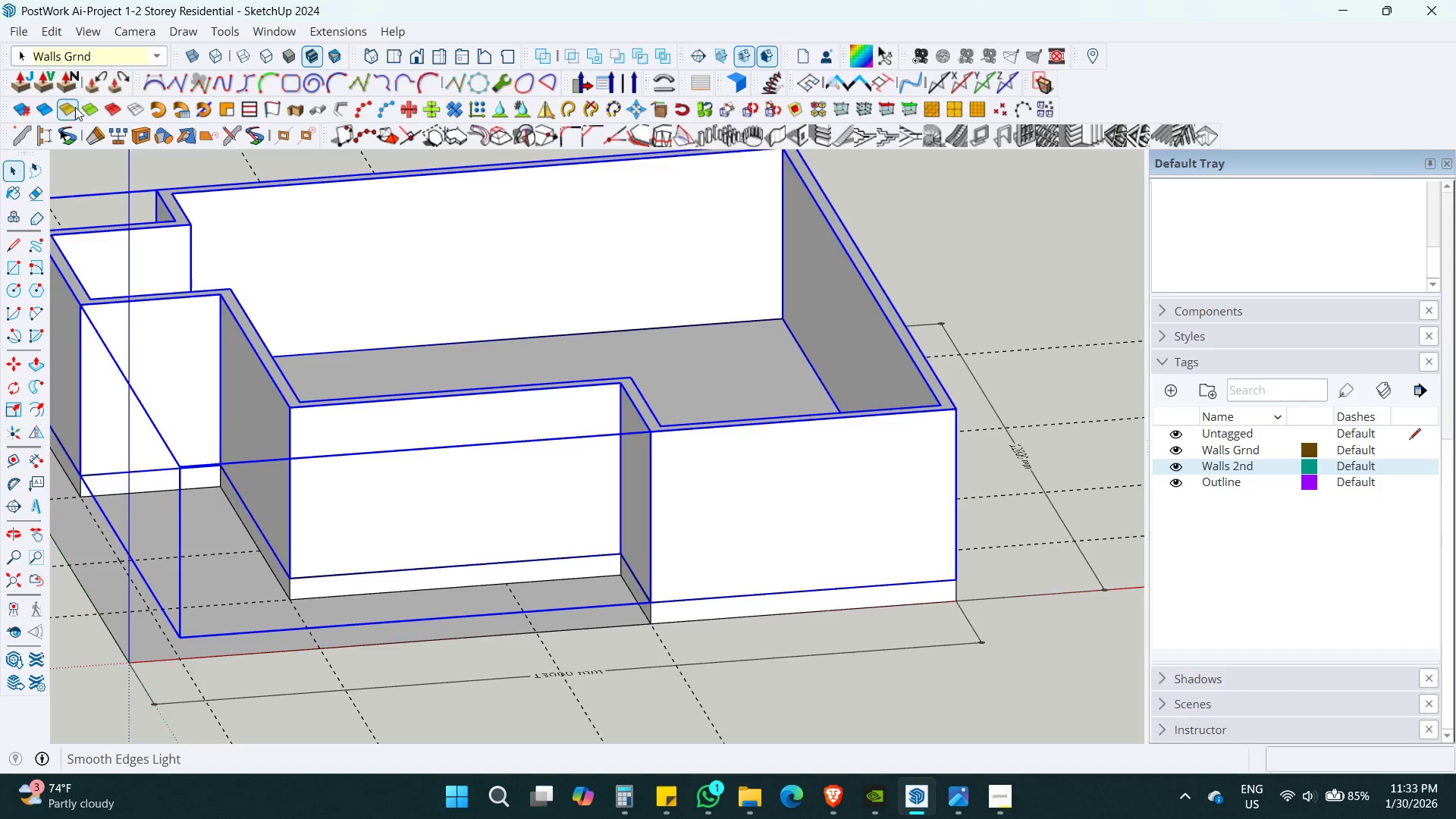 
hold_key(key=ShiftLeft, duration=0.47)
 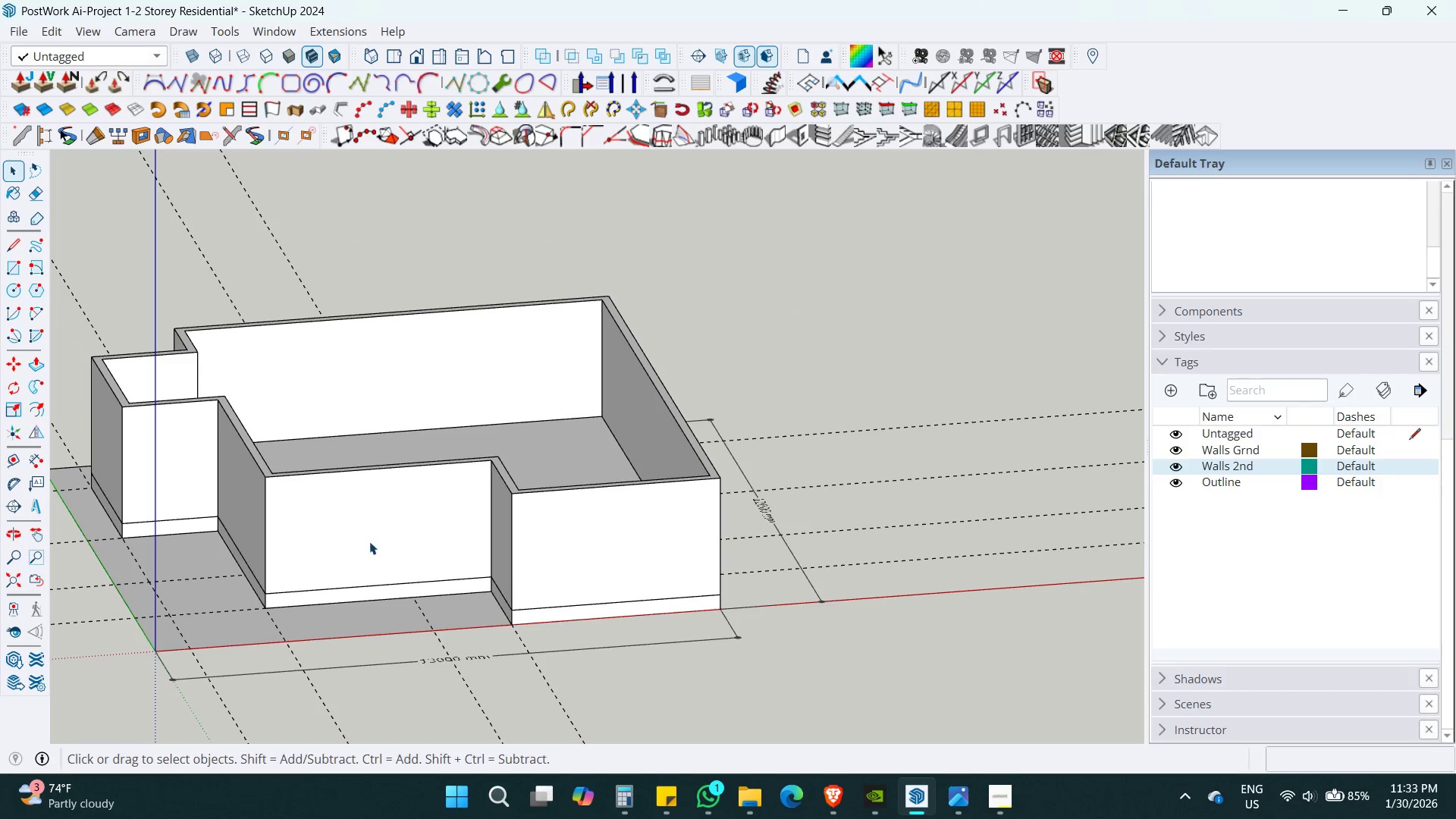 
key(Space)
 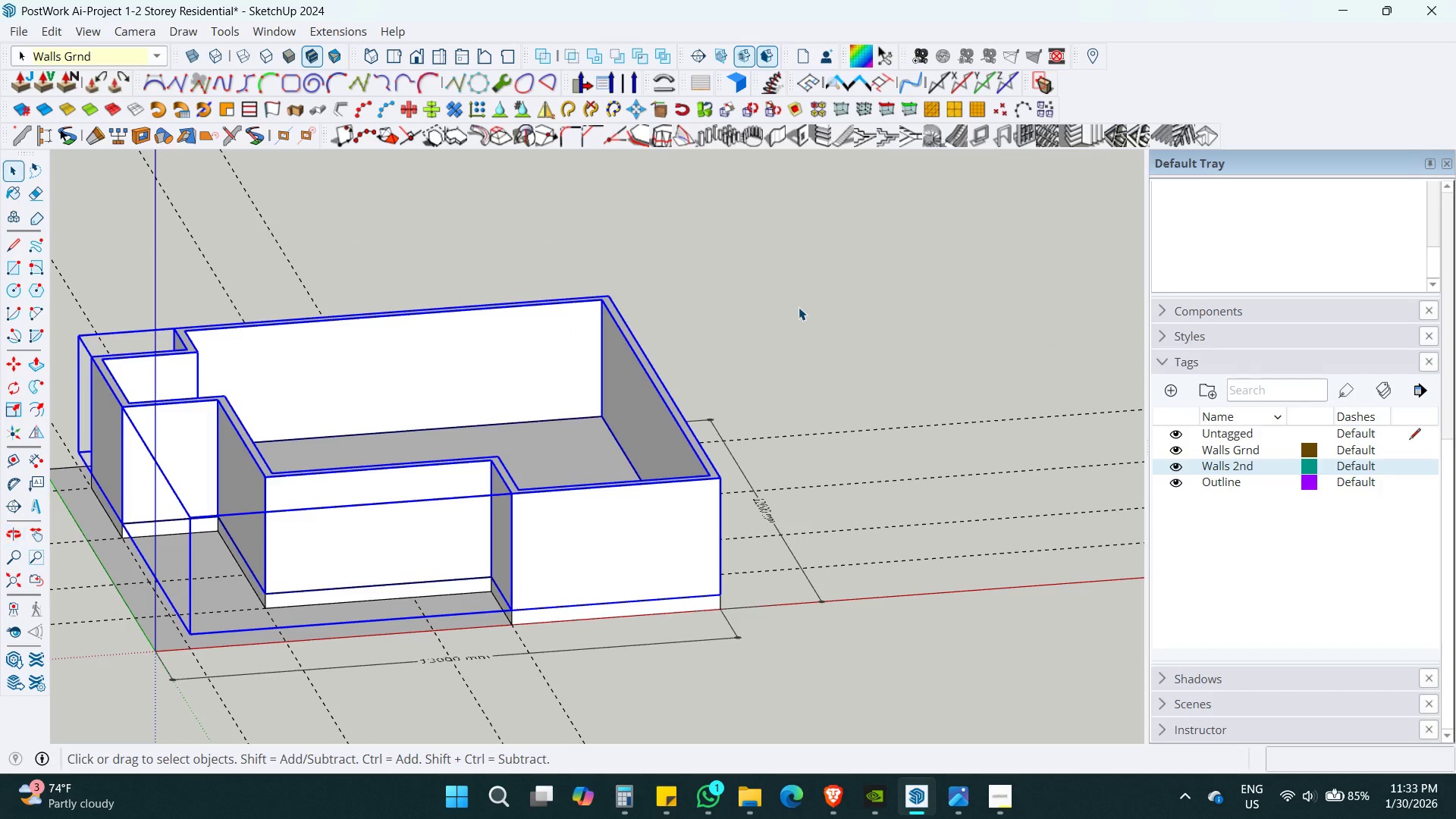 
scroll: coordinate [193, 272], scroll_direction: down, amount: 4.0
 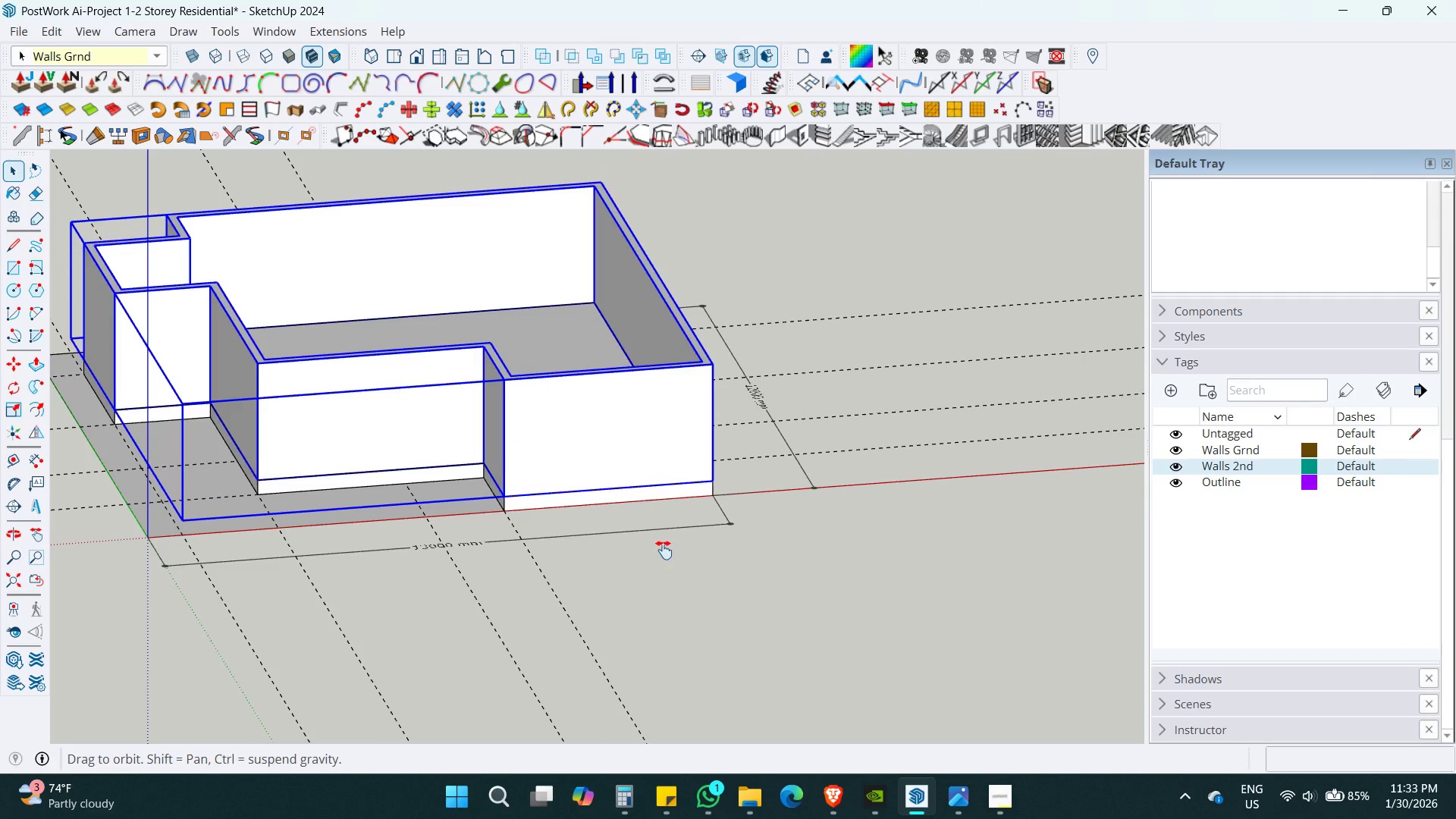 
left_click([799, 304])
 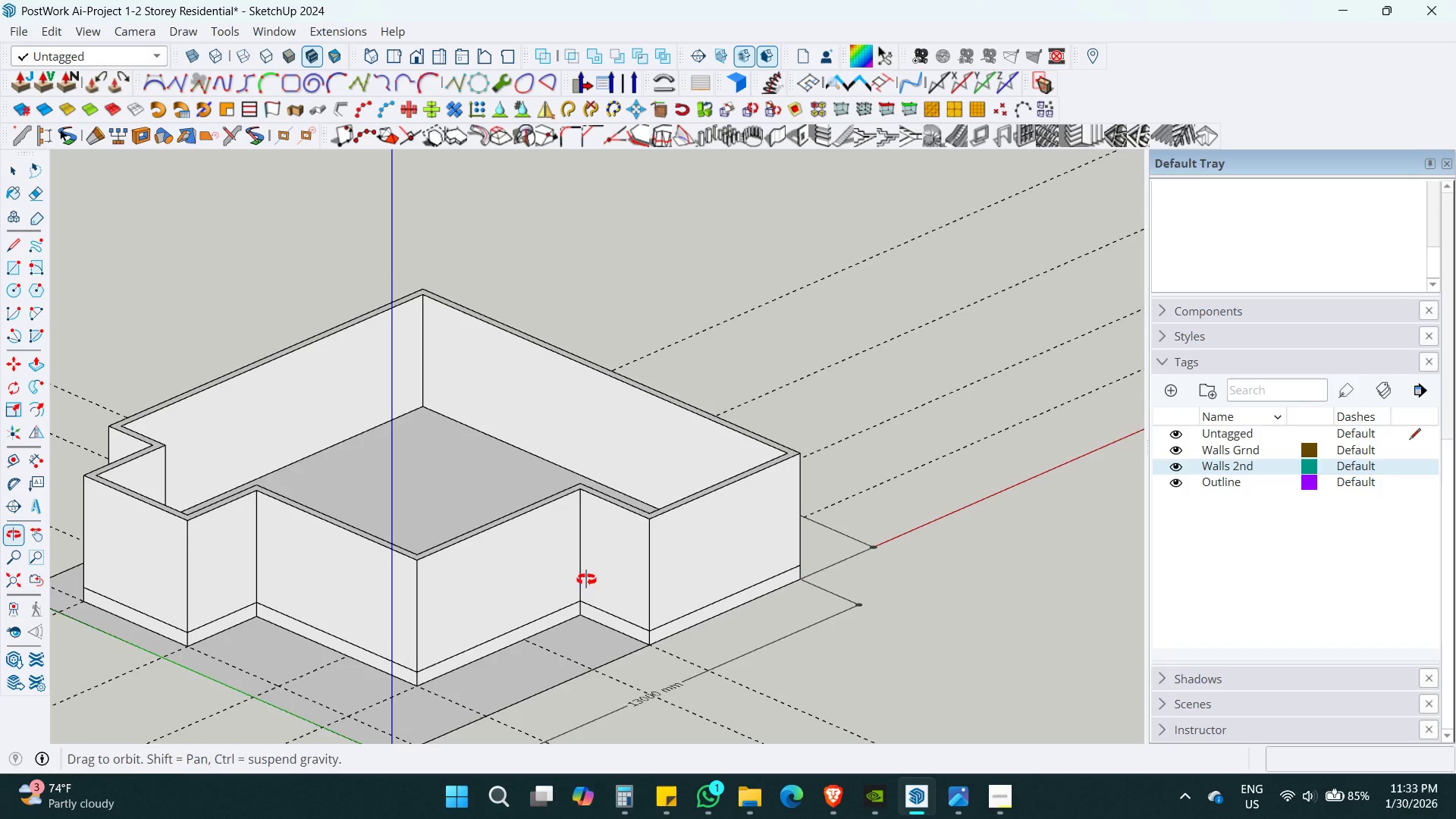 
key(Control+S)
 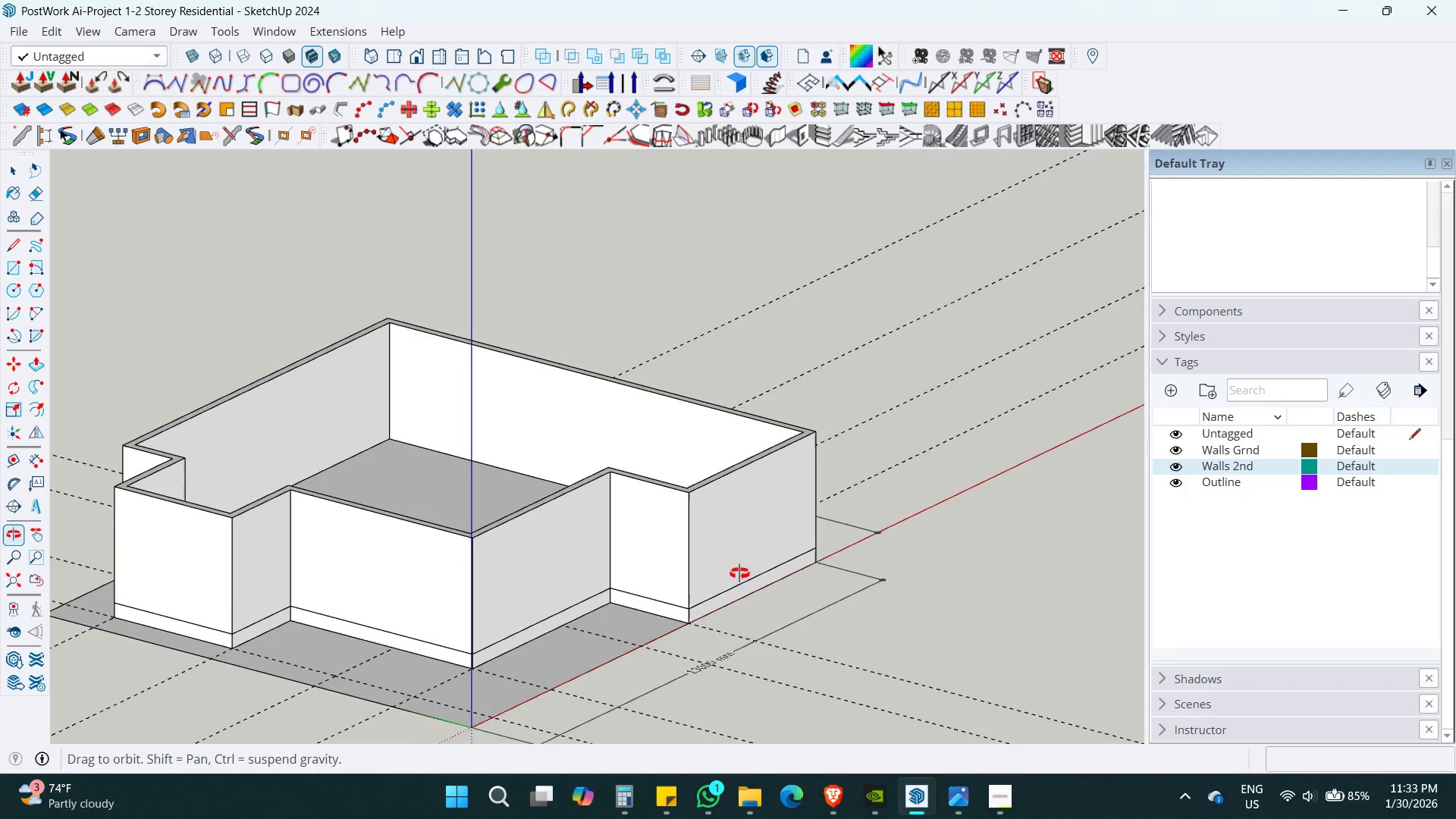 
left_click([647, 617])
 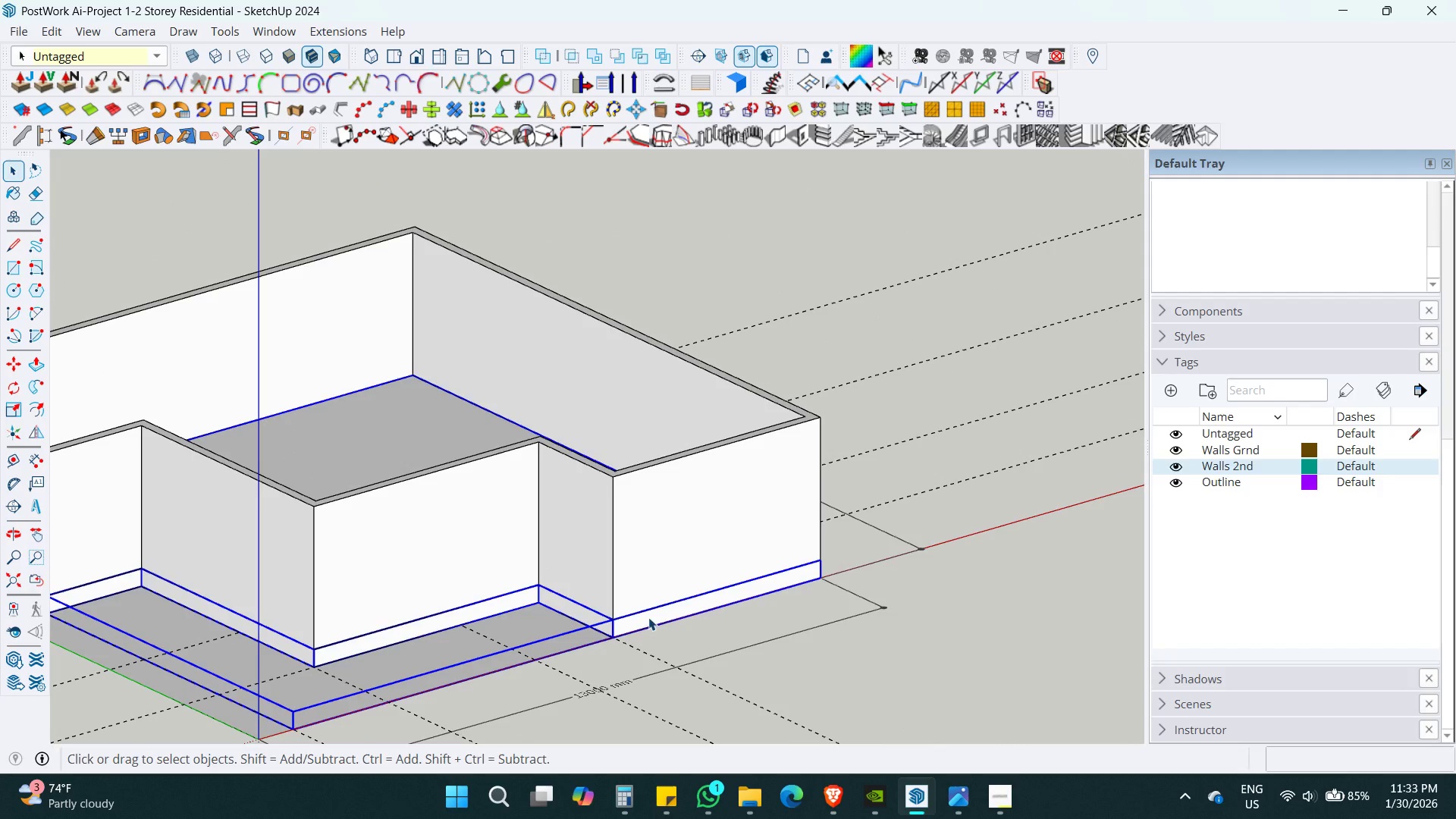 
scroll: coordinate [629, 604], scroll_direction: up, amount: 2.0
 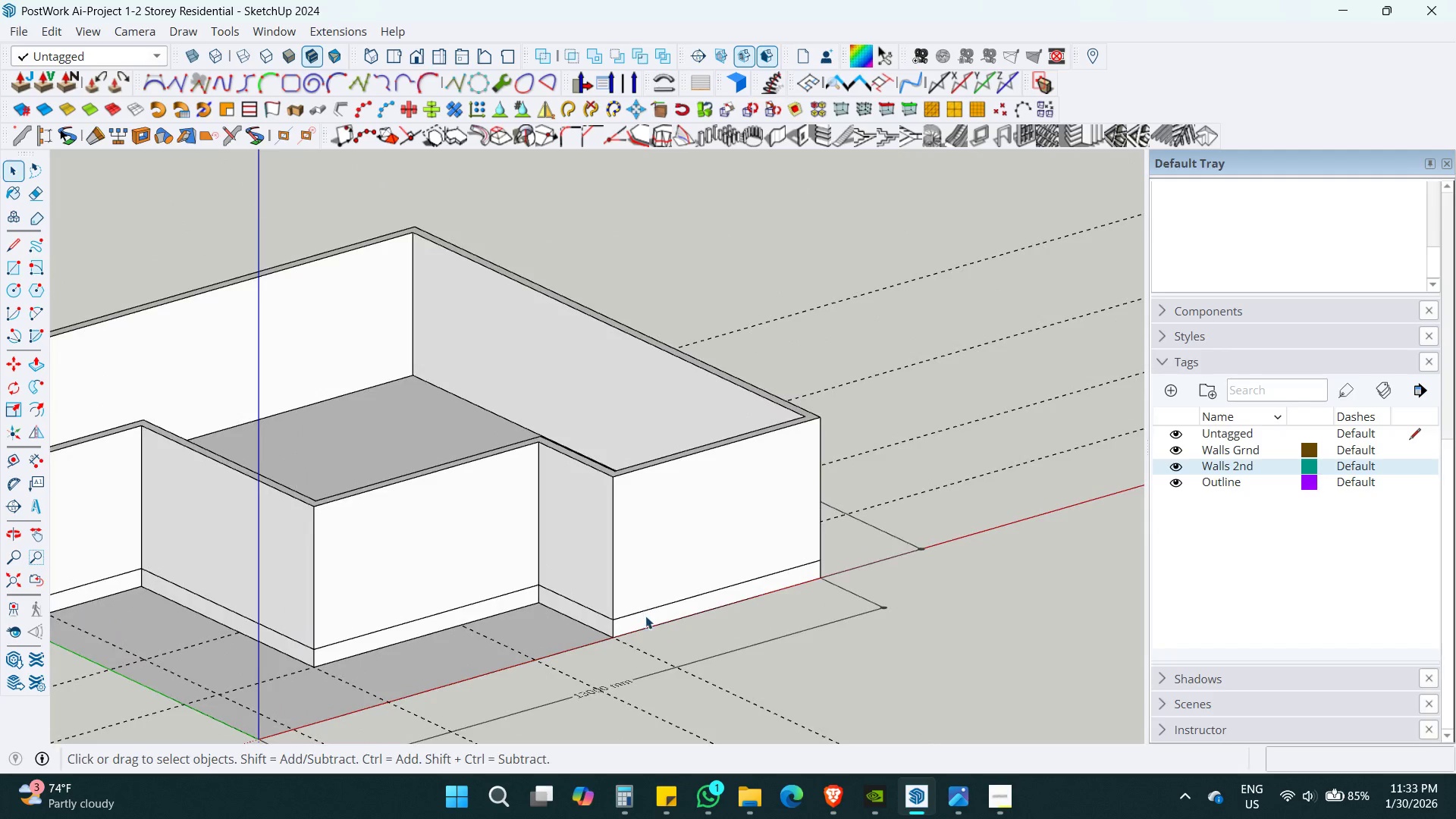 
hold_key(key=ShiftLeft, duration=0.8)
double_click([668, 550])
 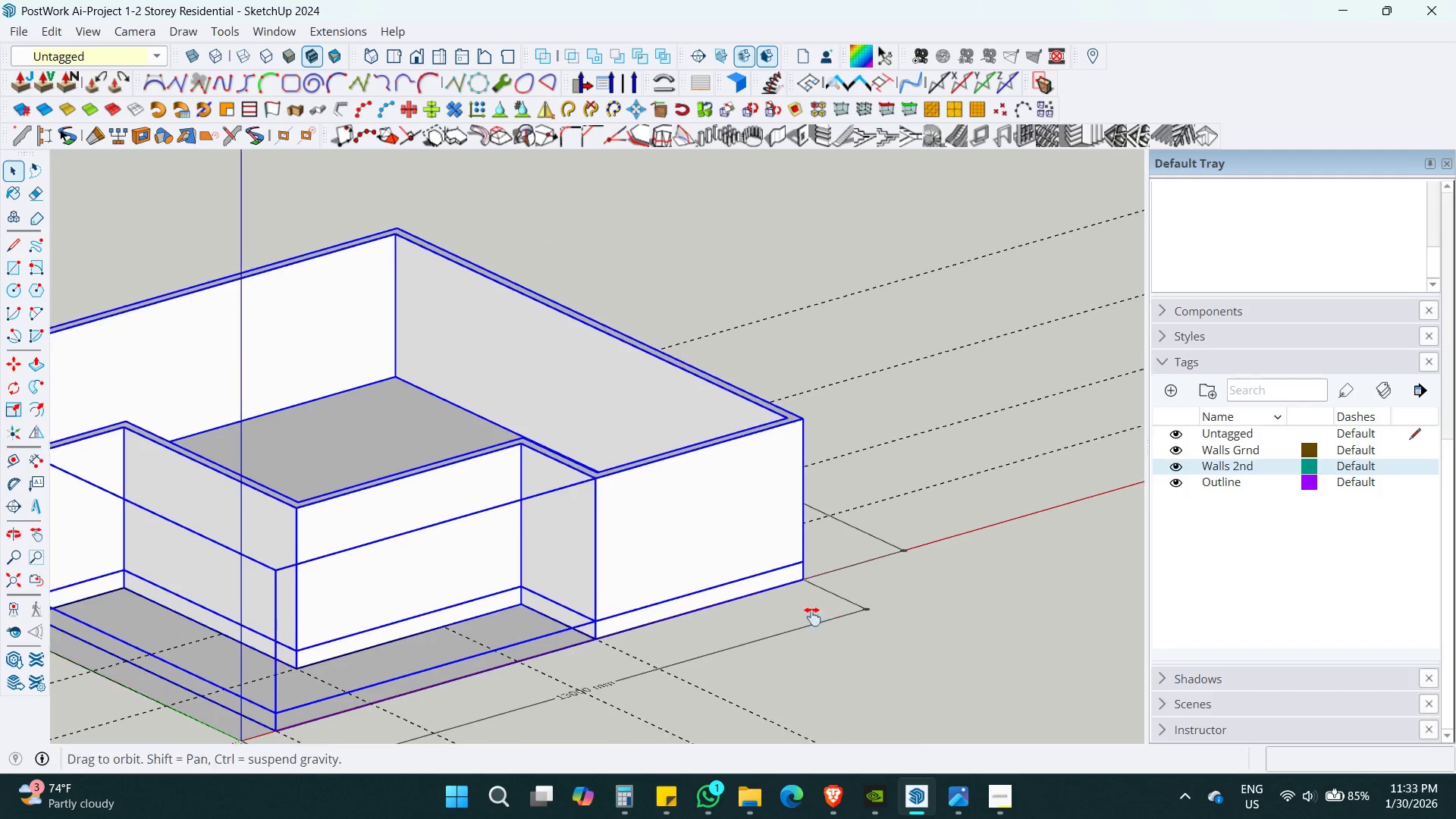 
key(M)
 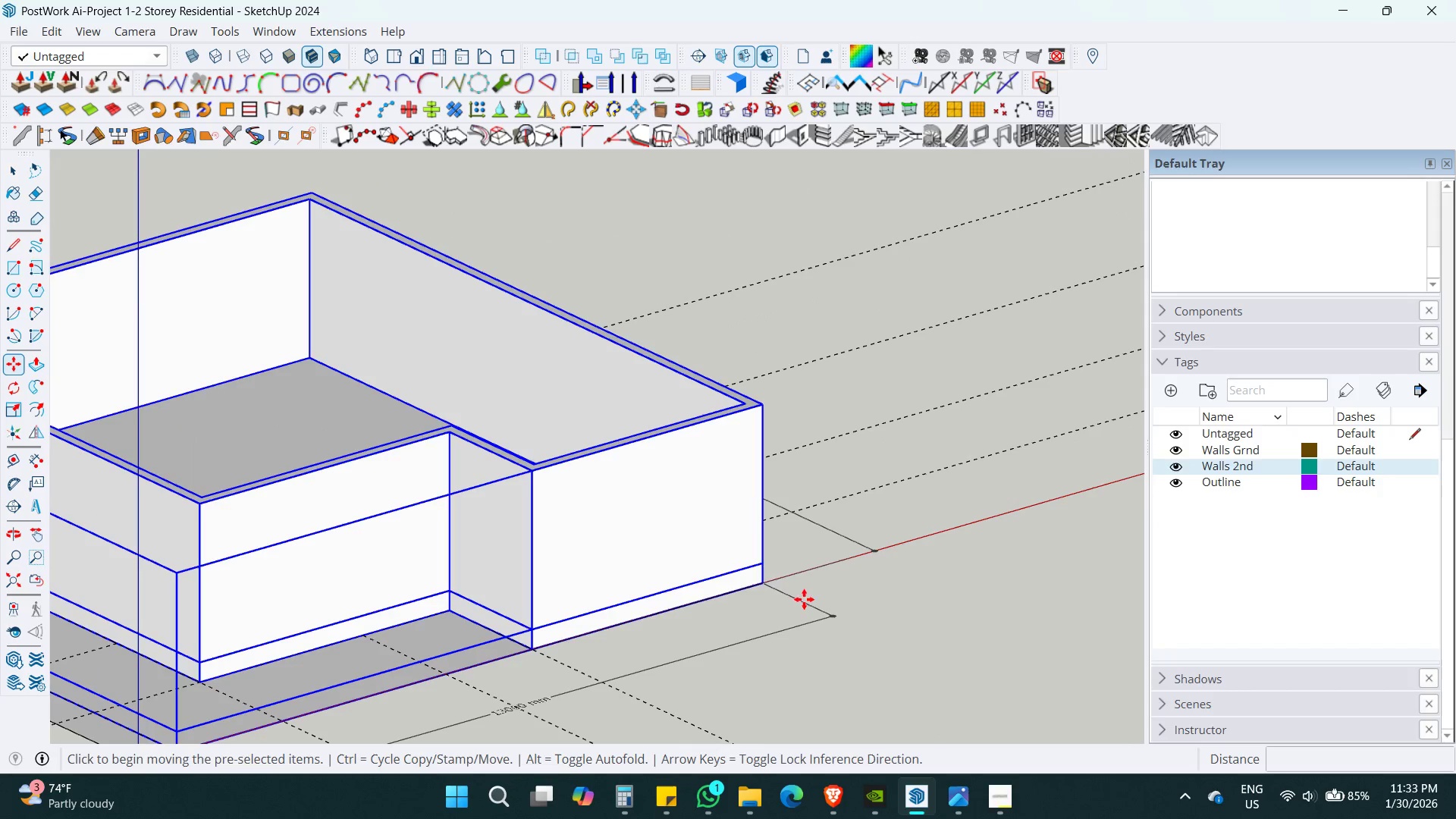 
key(Control+ControlLeft)
 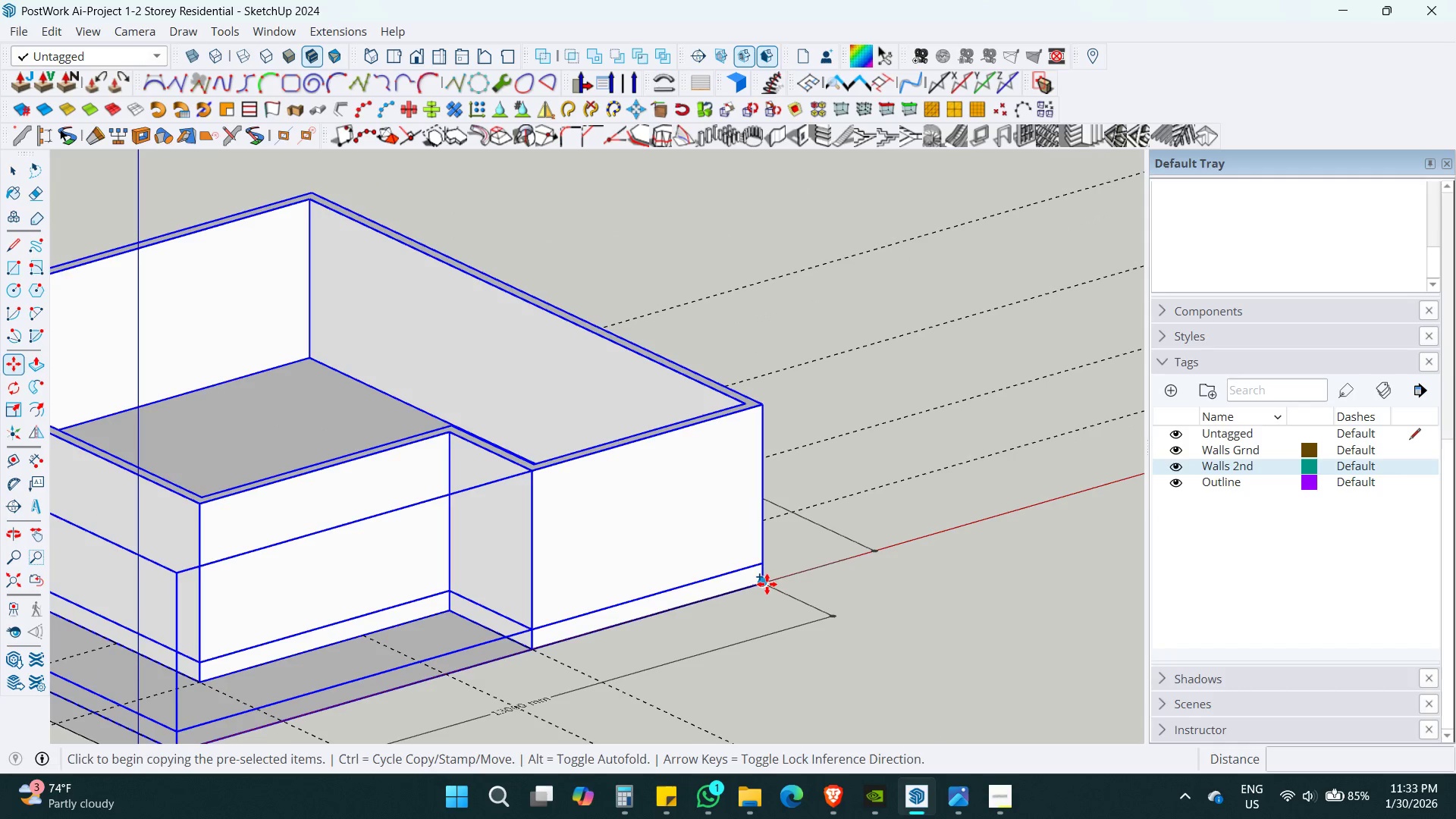 
scroll: coordinate [780, 623], scroll_direction: up, amount: 1.0
 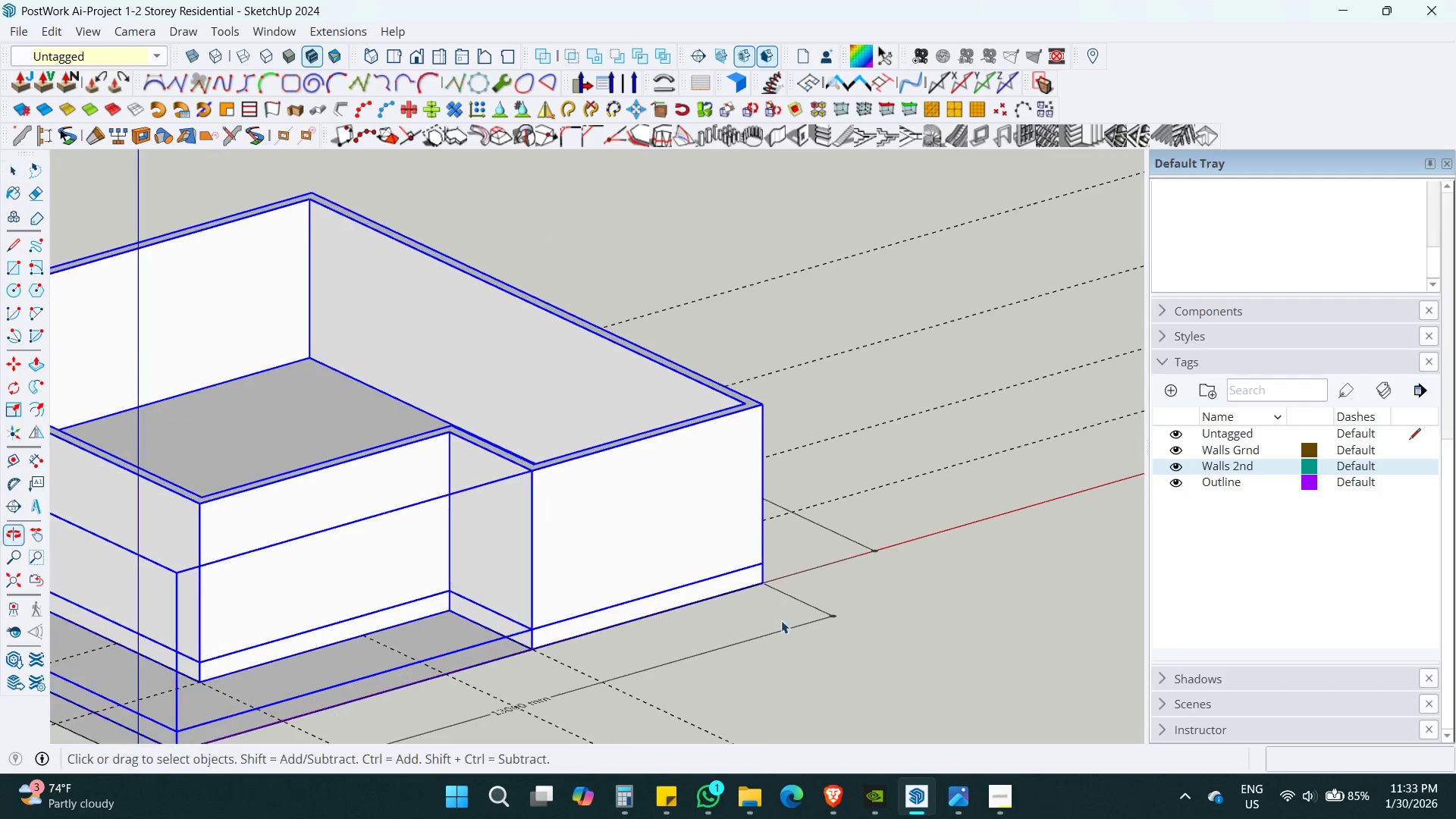 
left_click([767, 584])
 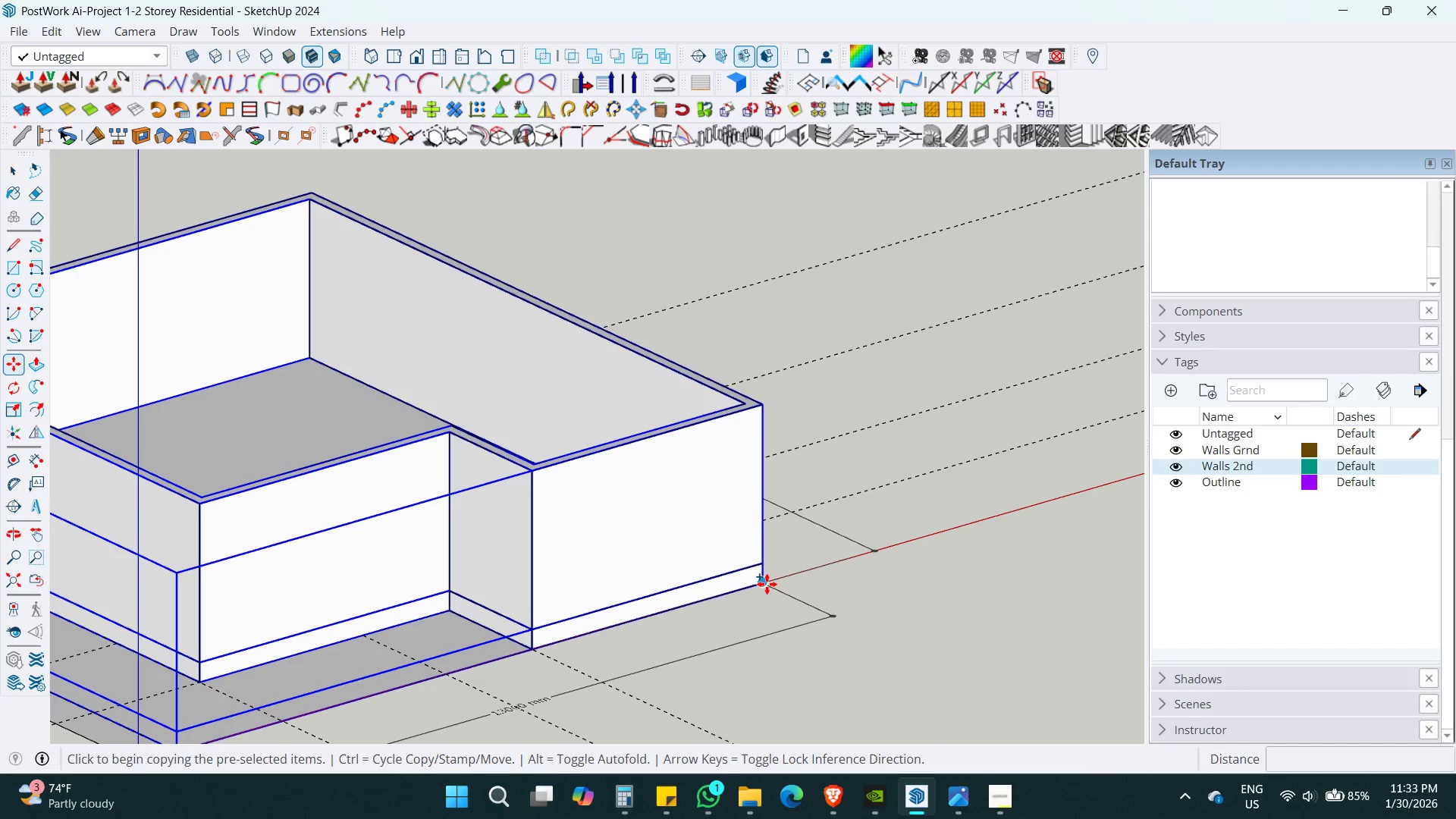 
key(ArrowUp)
 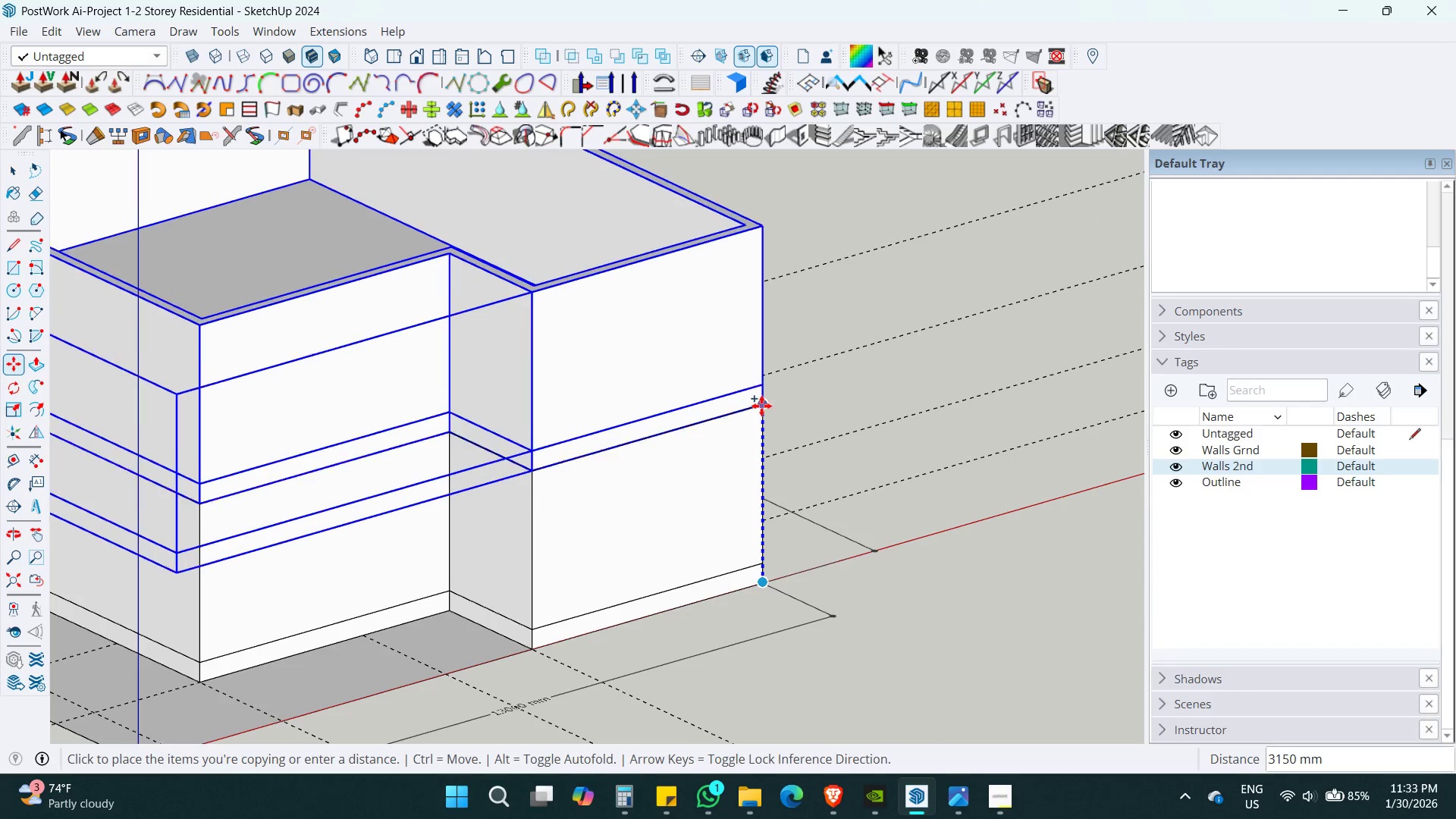 
left_click([760, 407])
 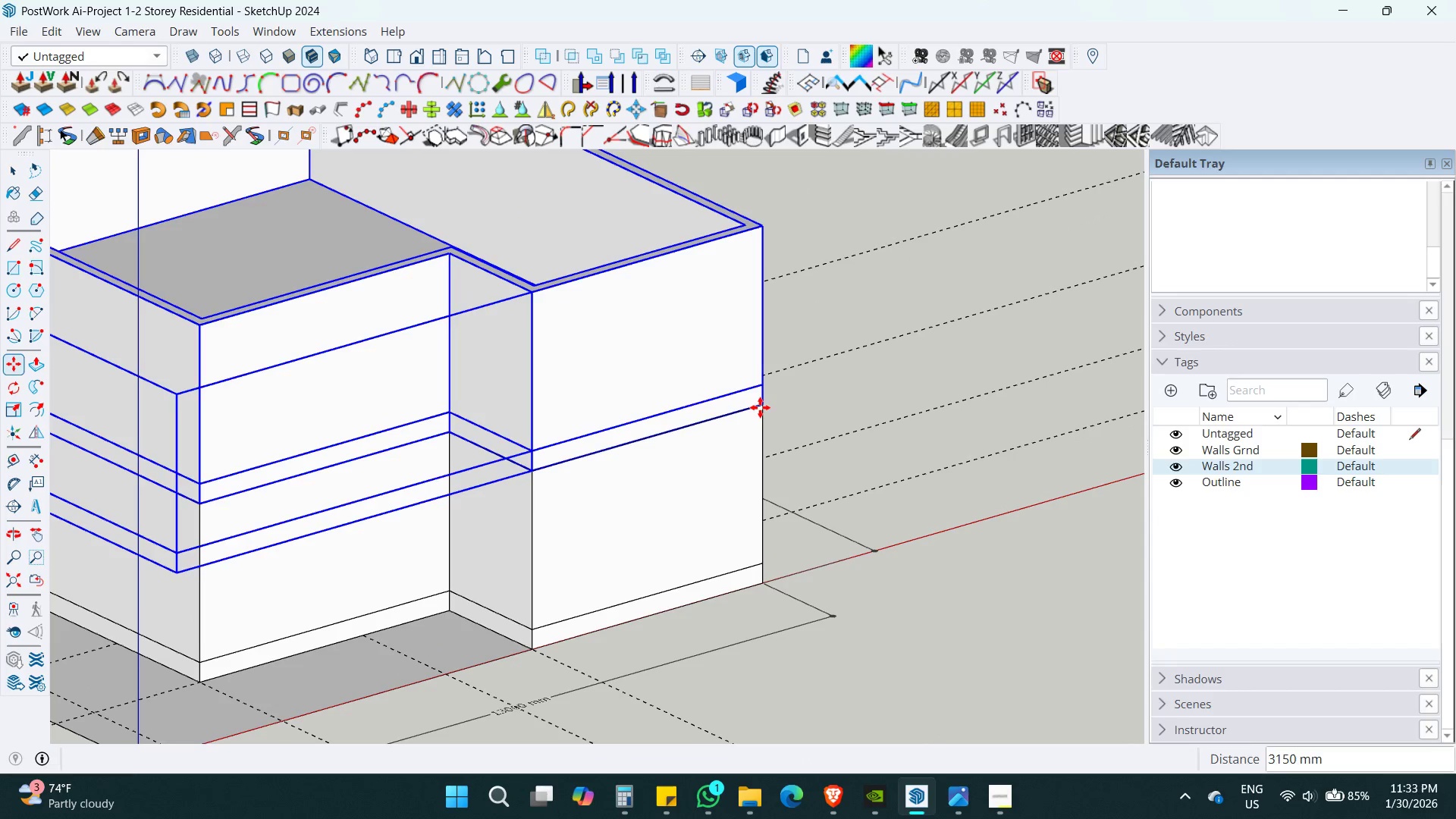 
key(Space)
 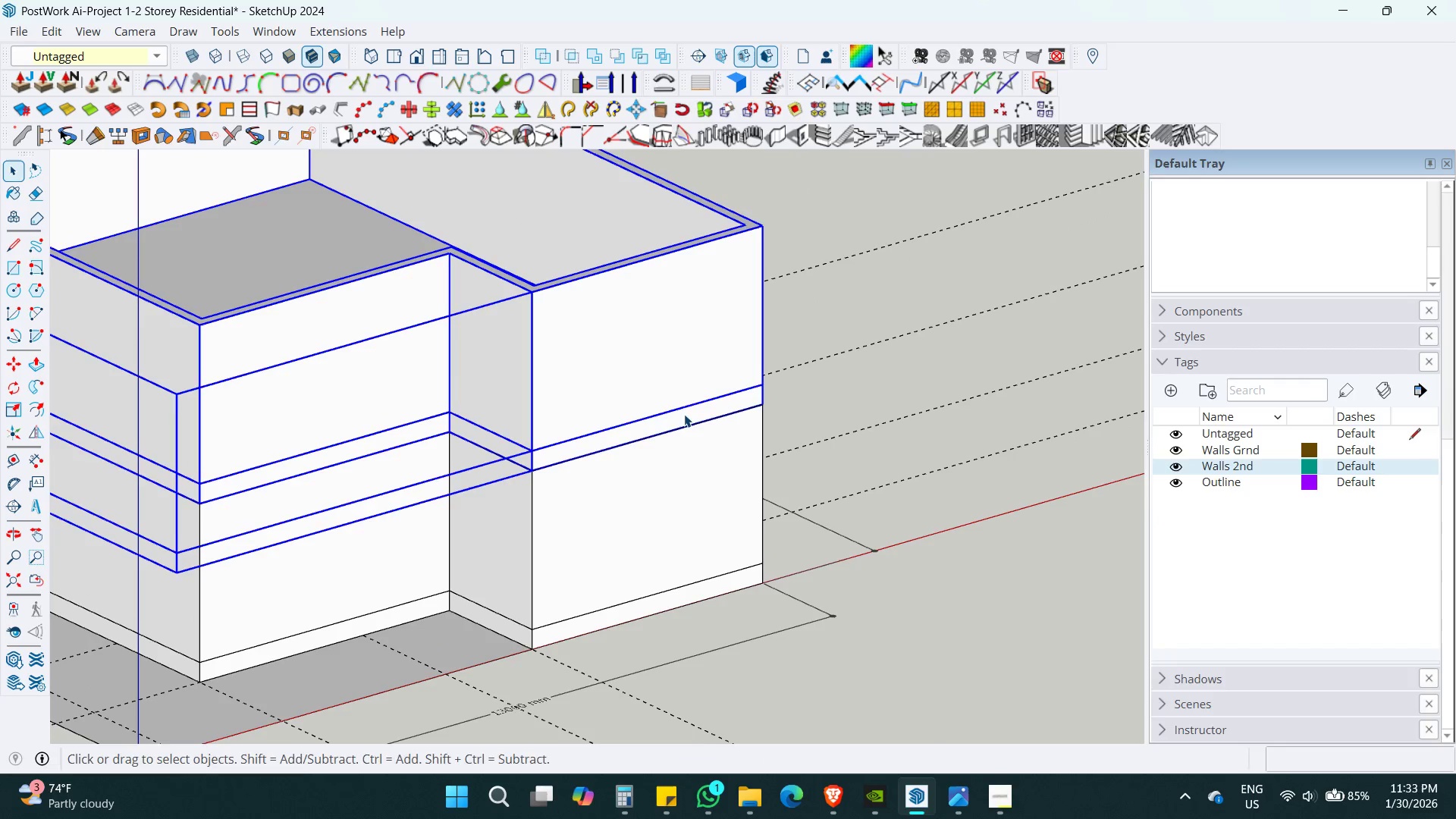 
hold_key(key=ShiftLeft, duration=0.34)
 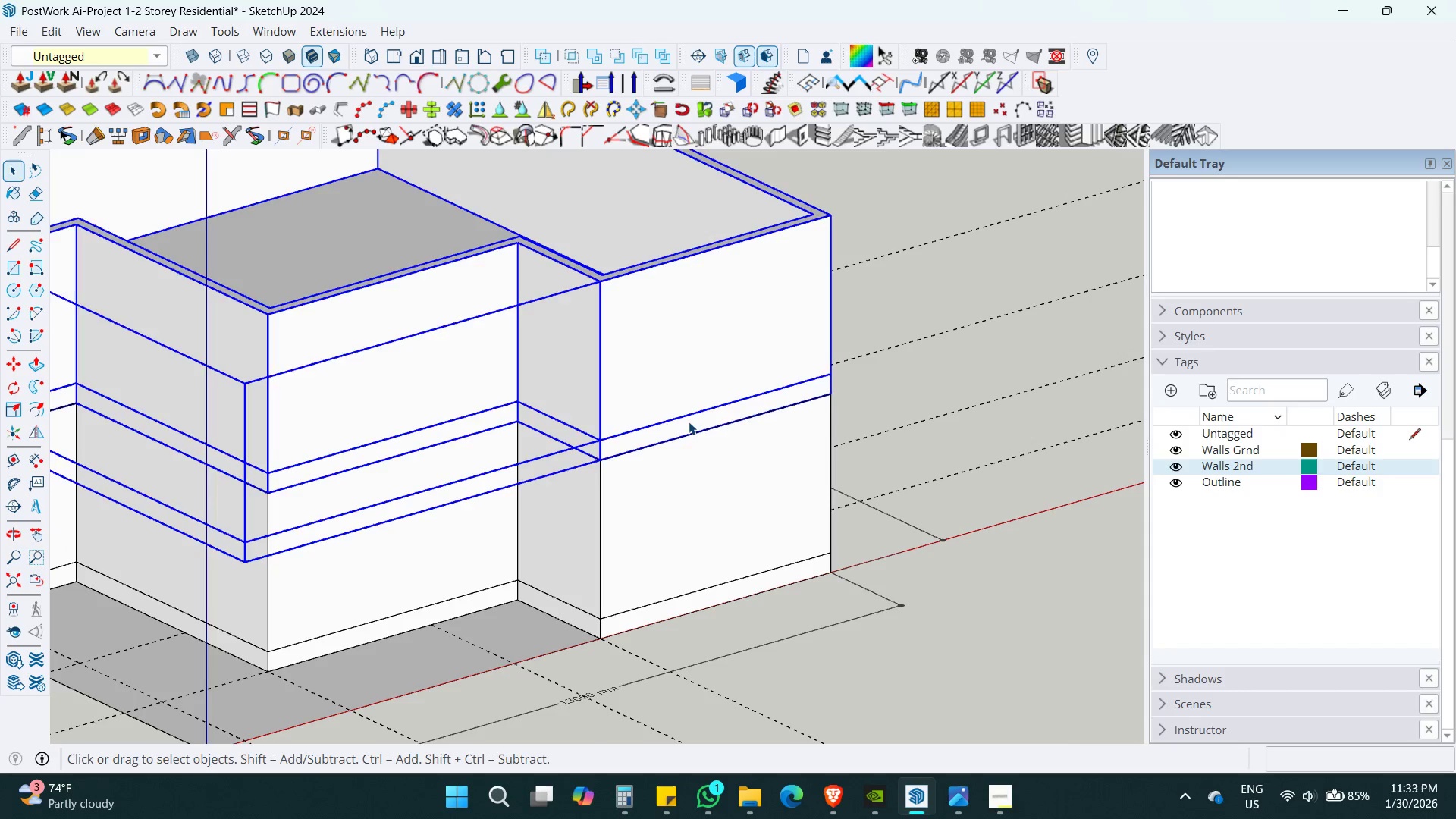 
double_click([689, 422])
 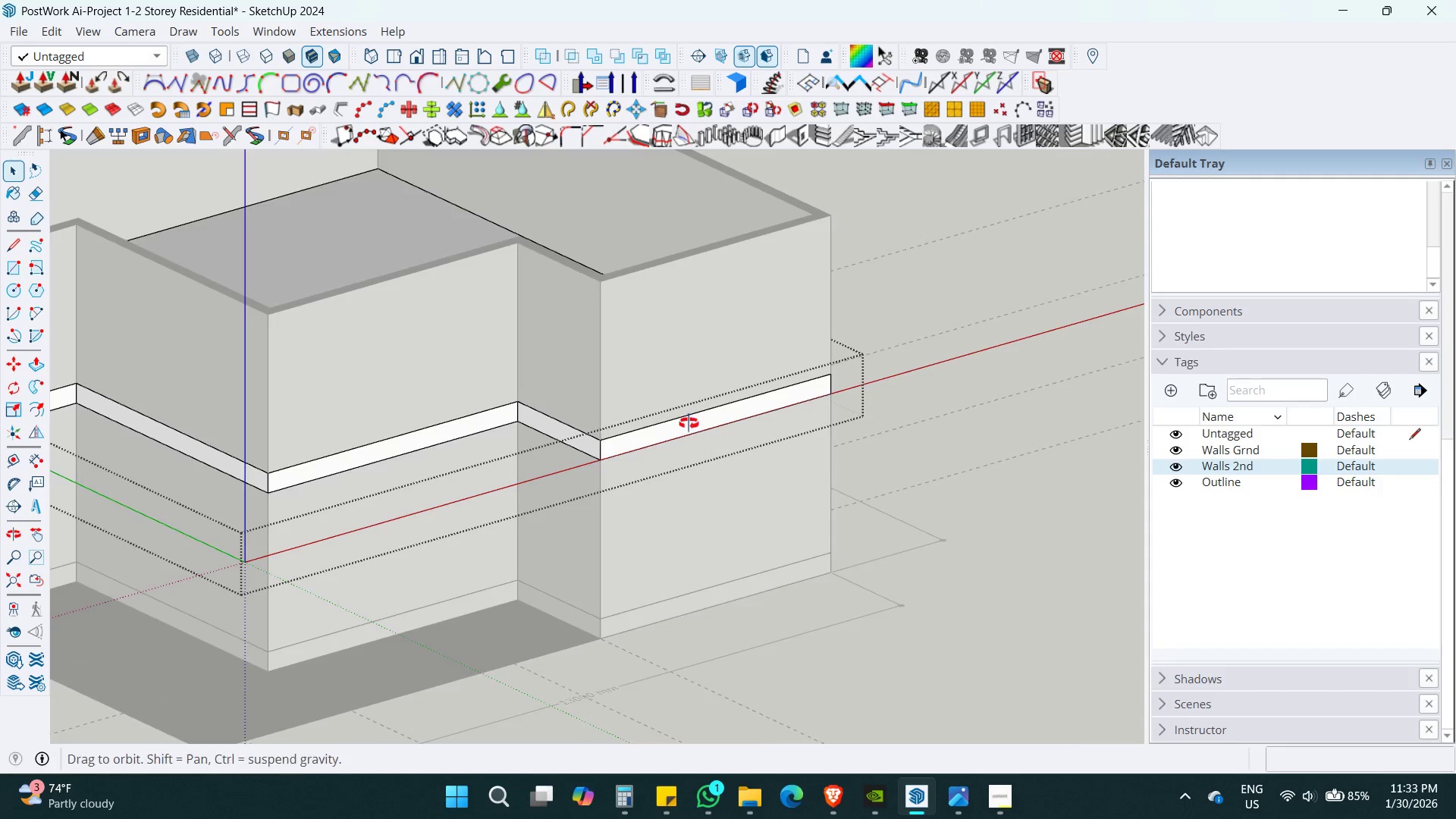 
key(Alt+AltLeft)
 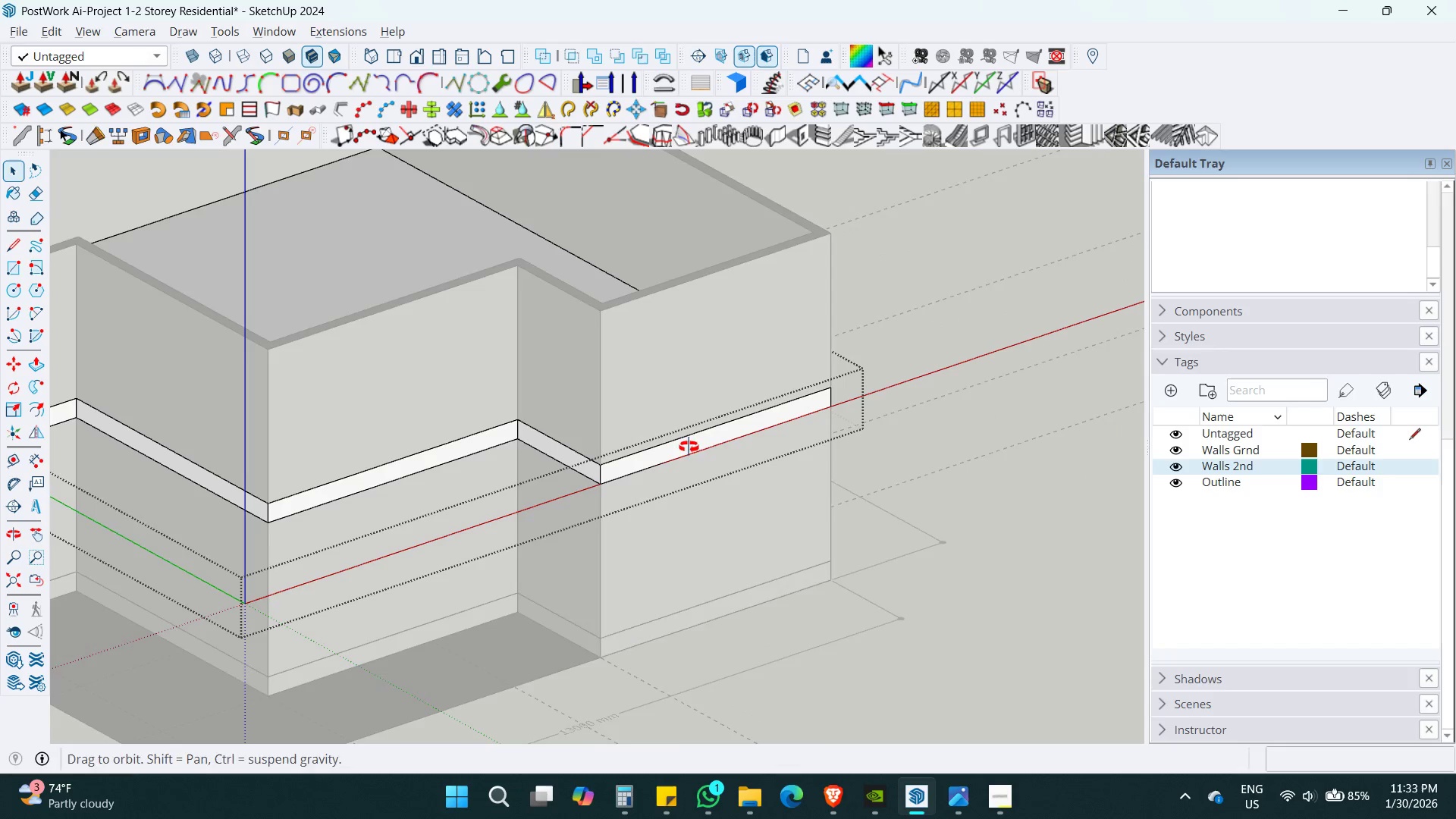 
key(Alt+Z)
 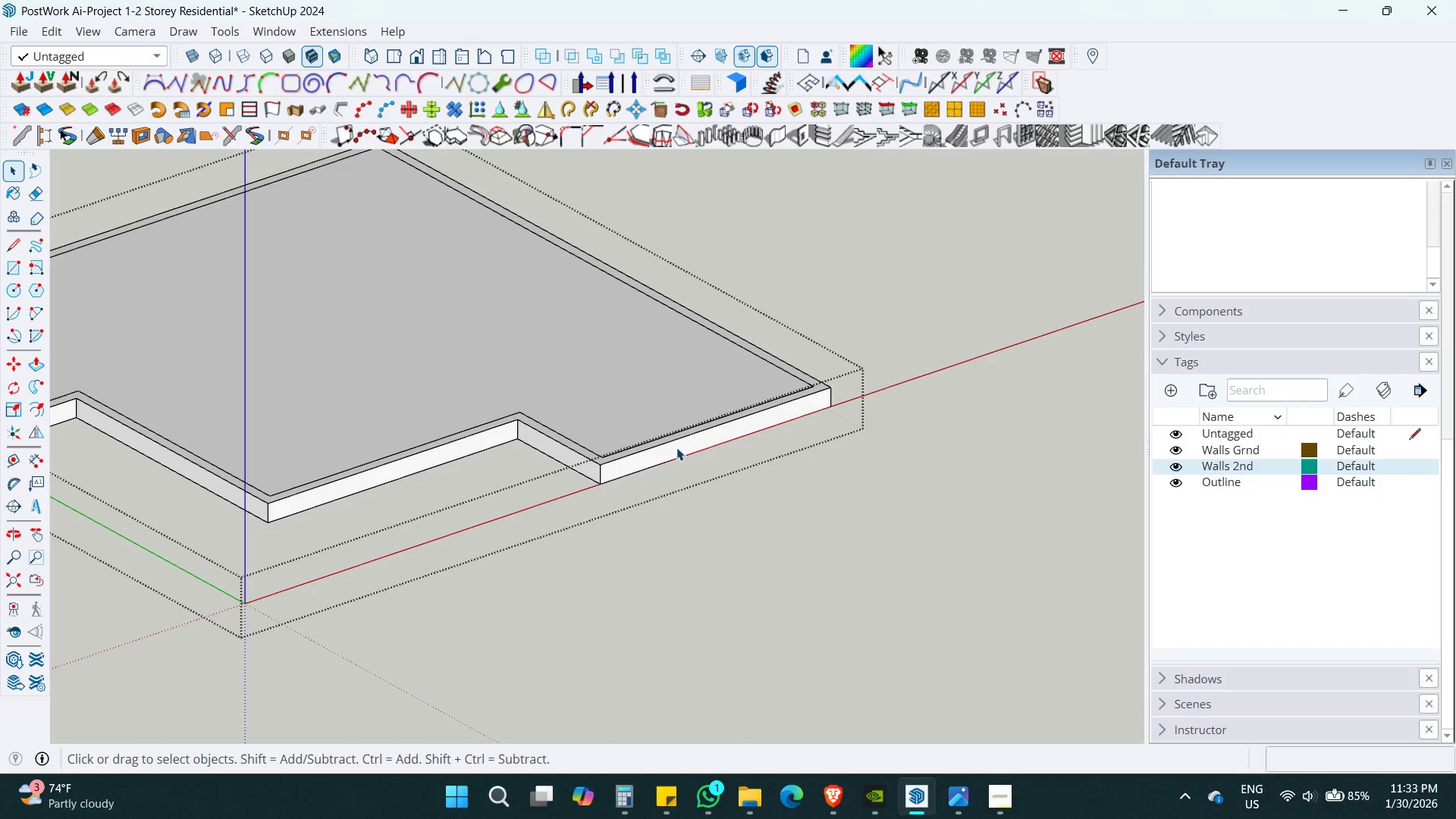 
hold_key(key=ShiftLeft, duration=0.41)
scroll: coordinate [667, 442], scroll_direction: up, amount: 3.0
 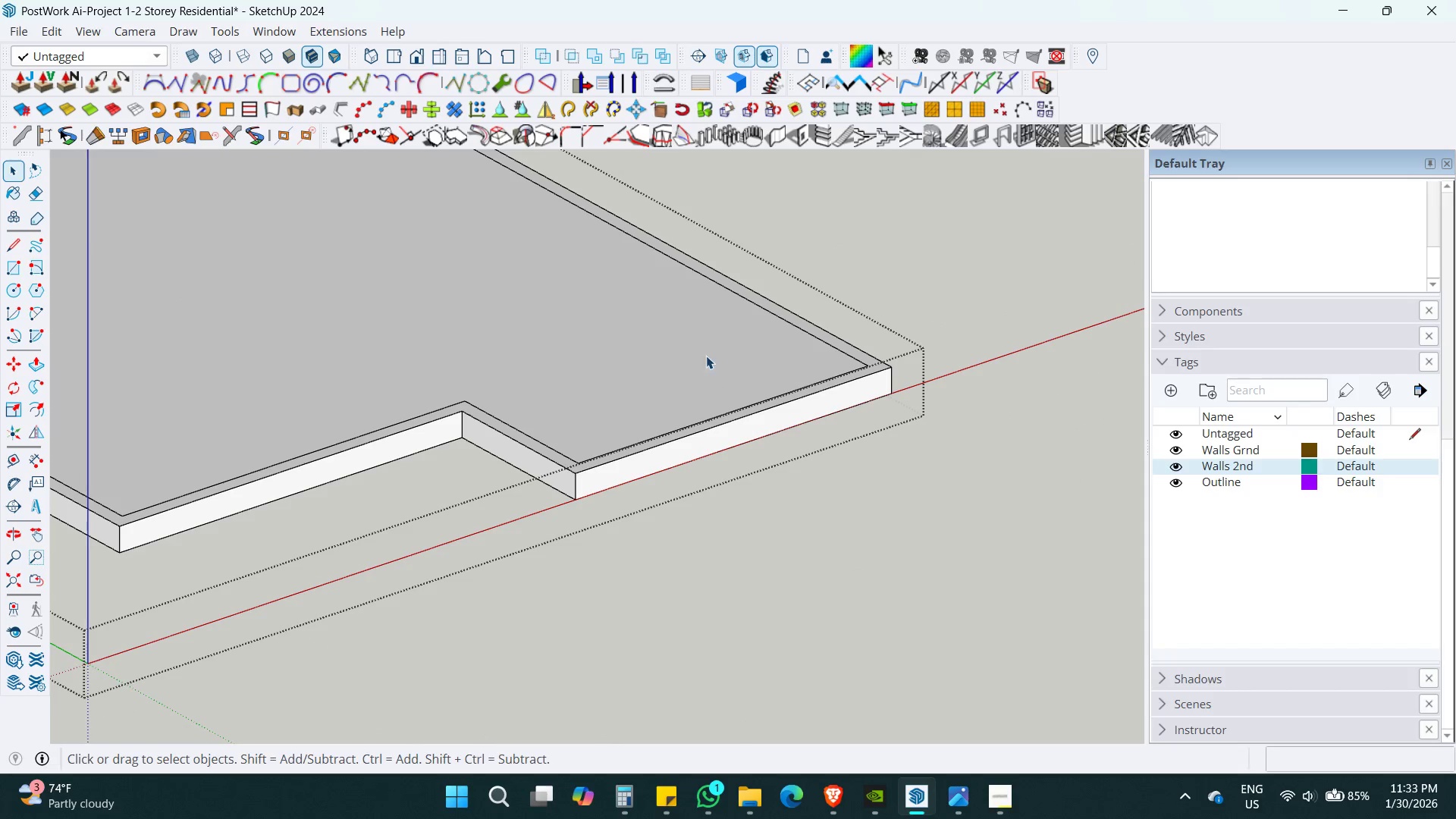 
double_click([704, 345])
 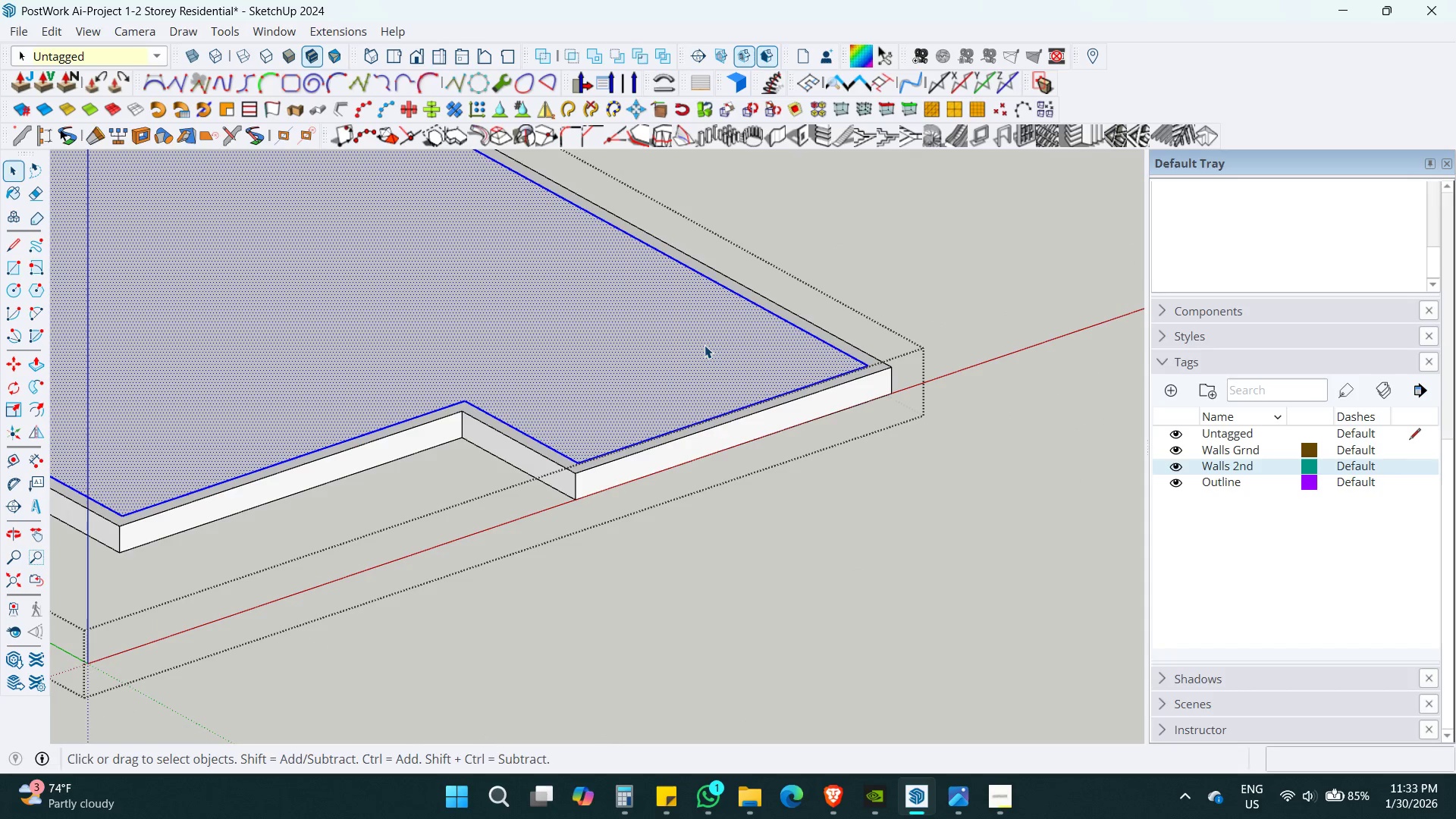 
triple_click([704, 345])
 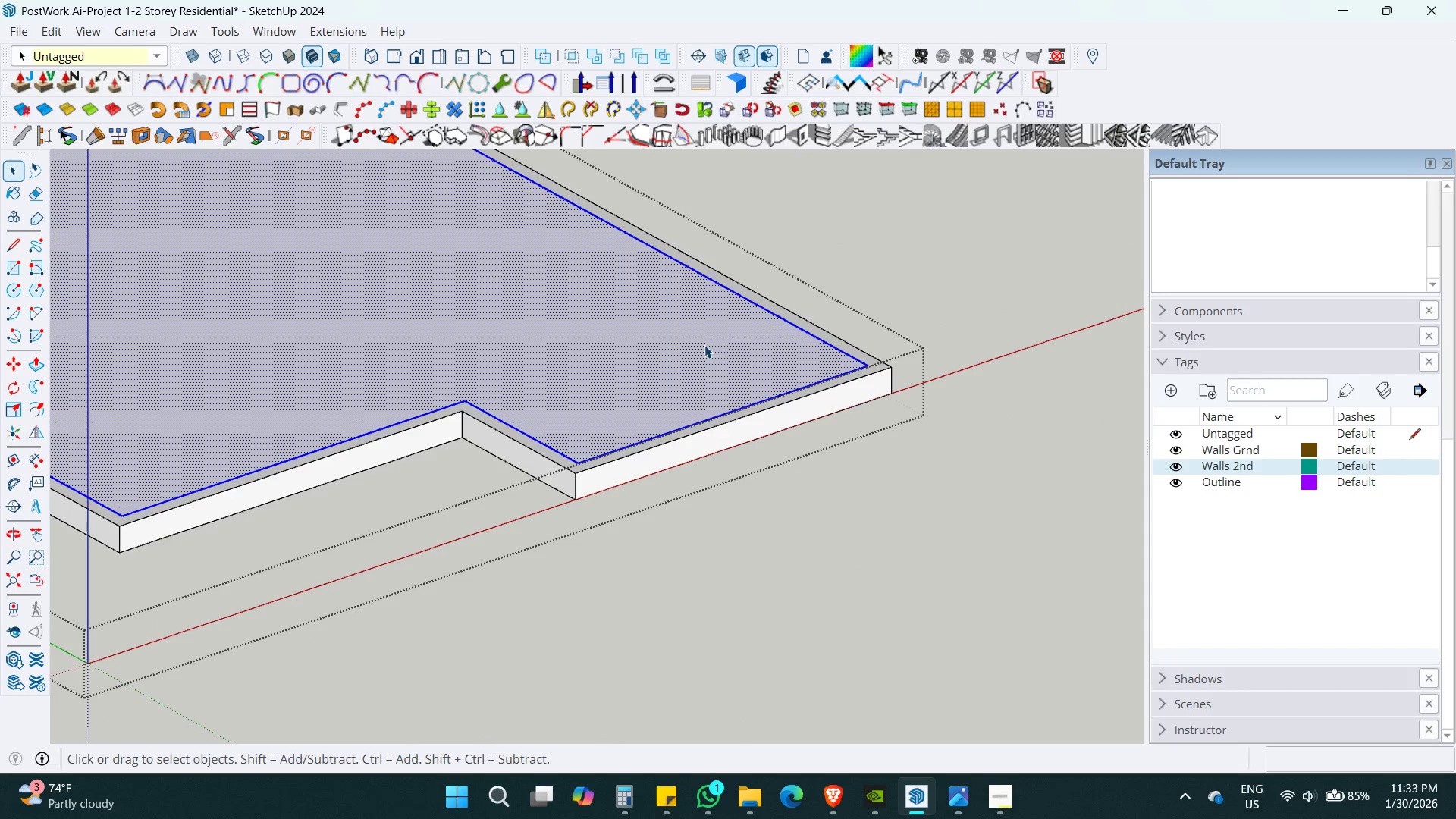 
triple_click([704, 345])
 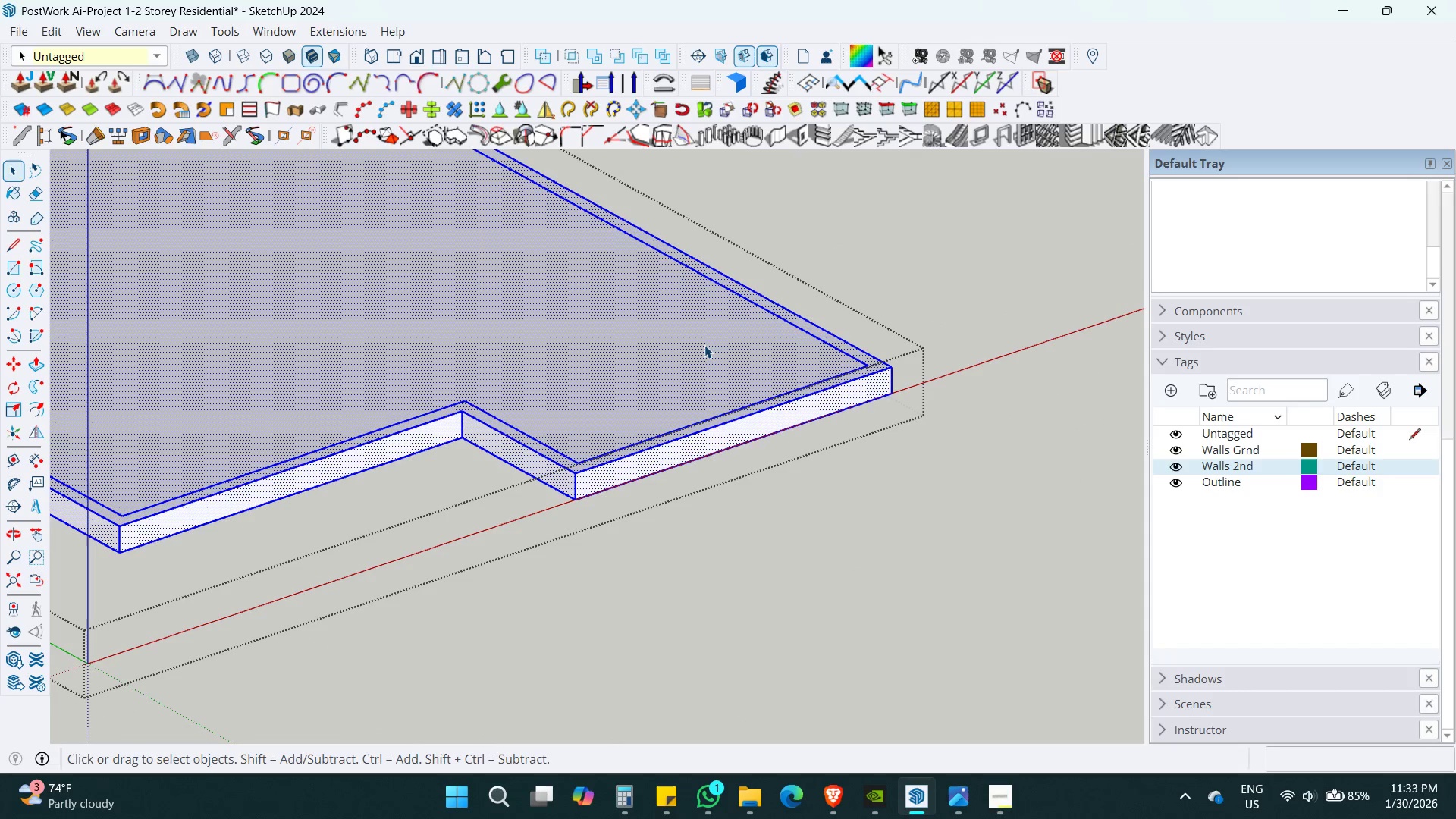 
key(Alt+Shift+F)
 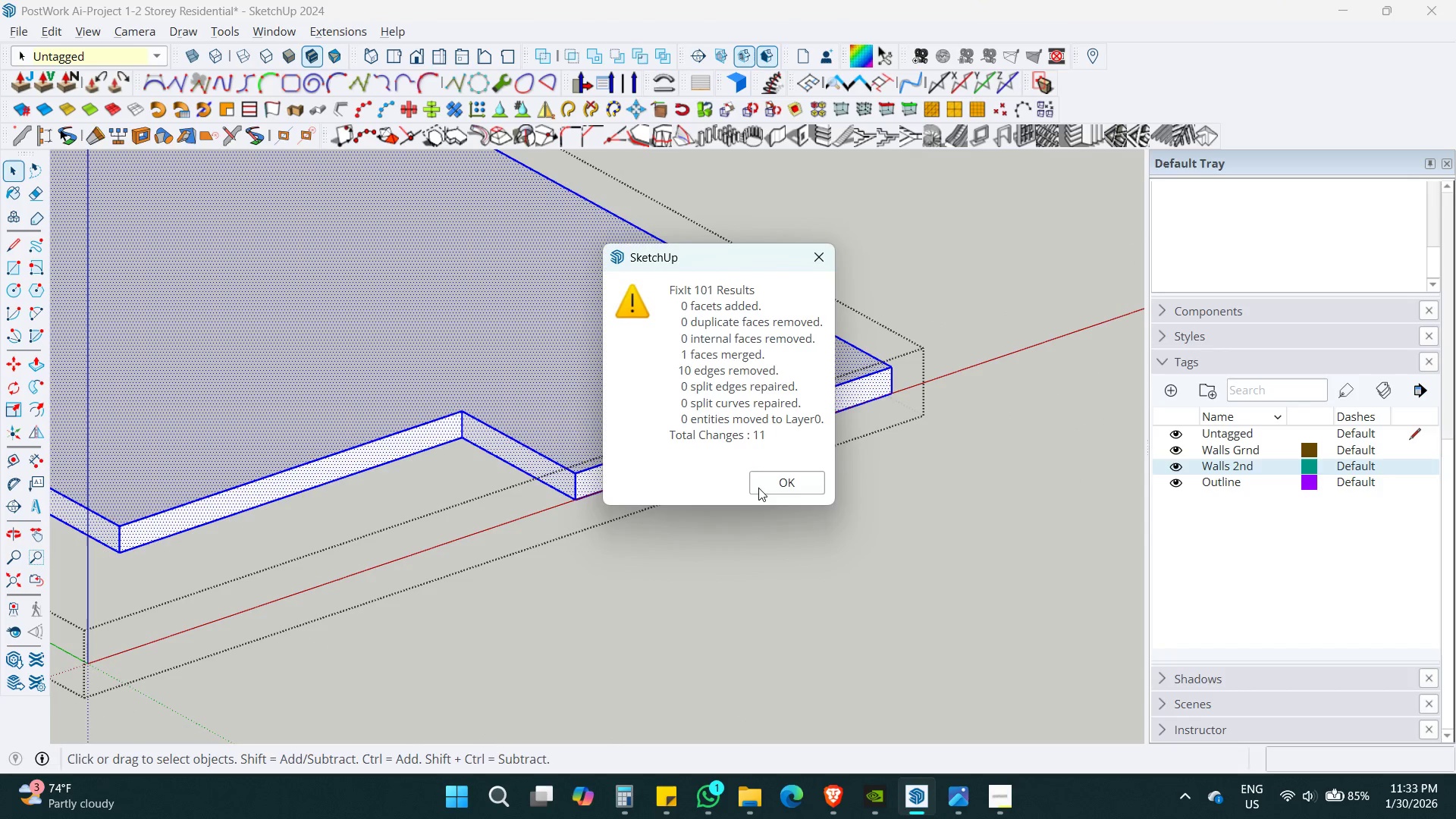 
left_click([764, 488])
 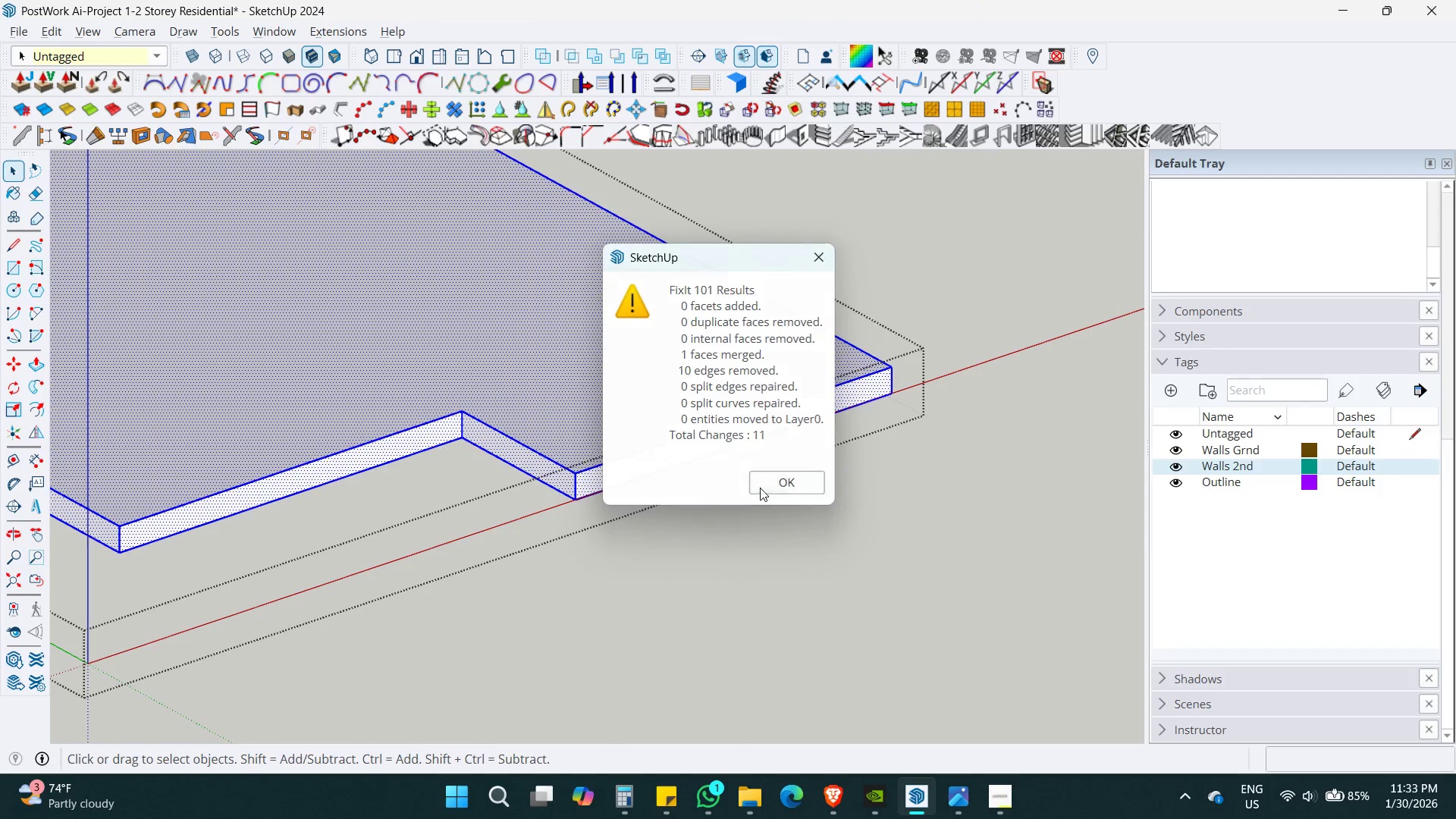 
hold_key(key=ShiftLeft, duration=0.67)
 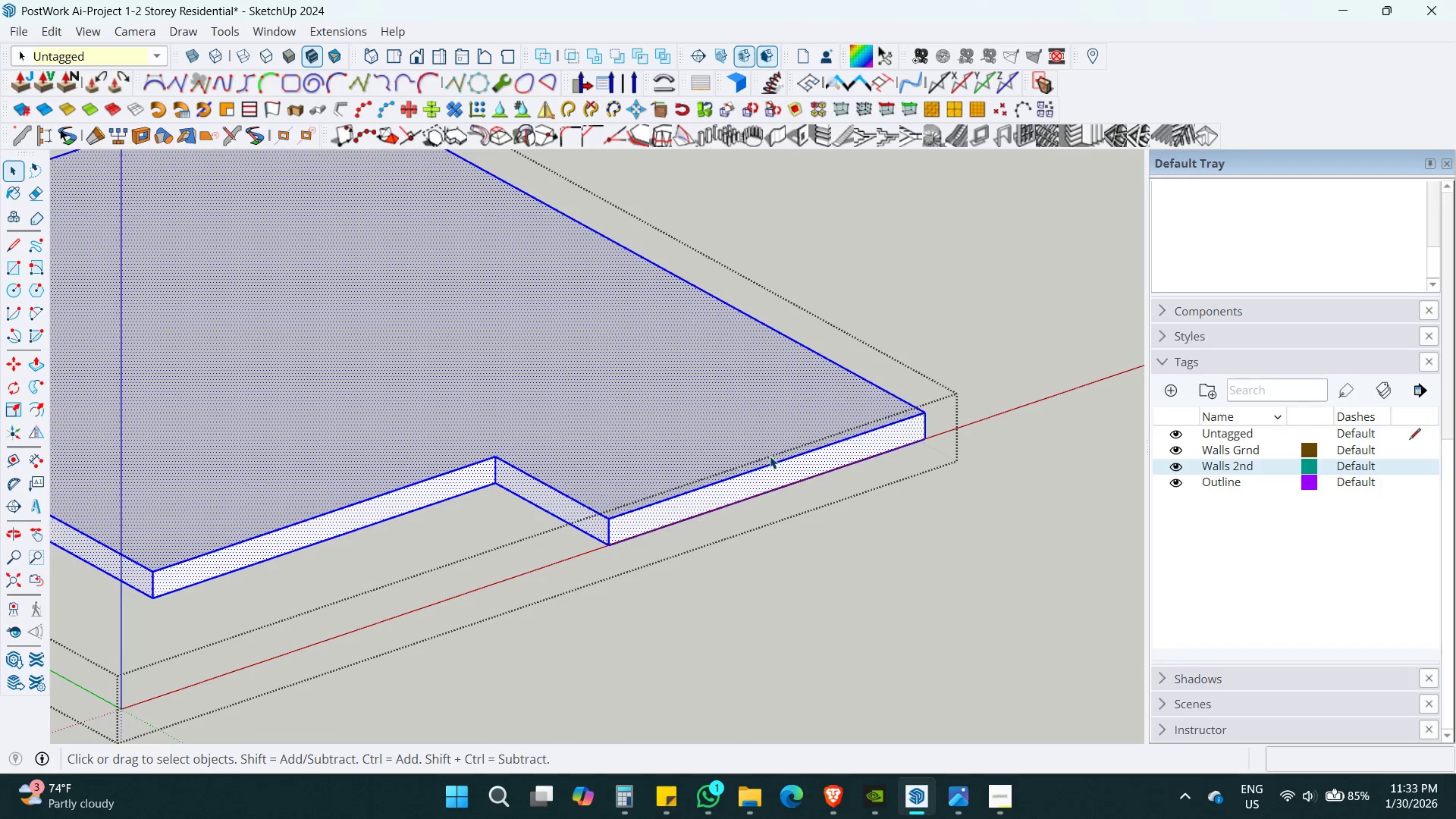 
scroll: coordinate [770, 454], scroll_direction: up, amount: 3.0
 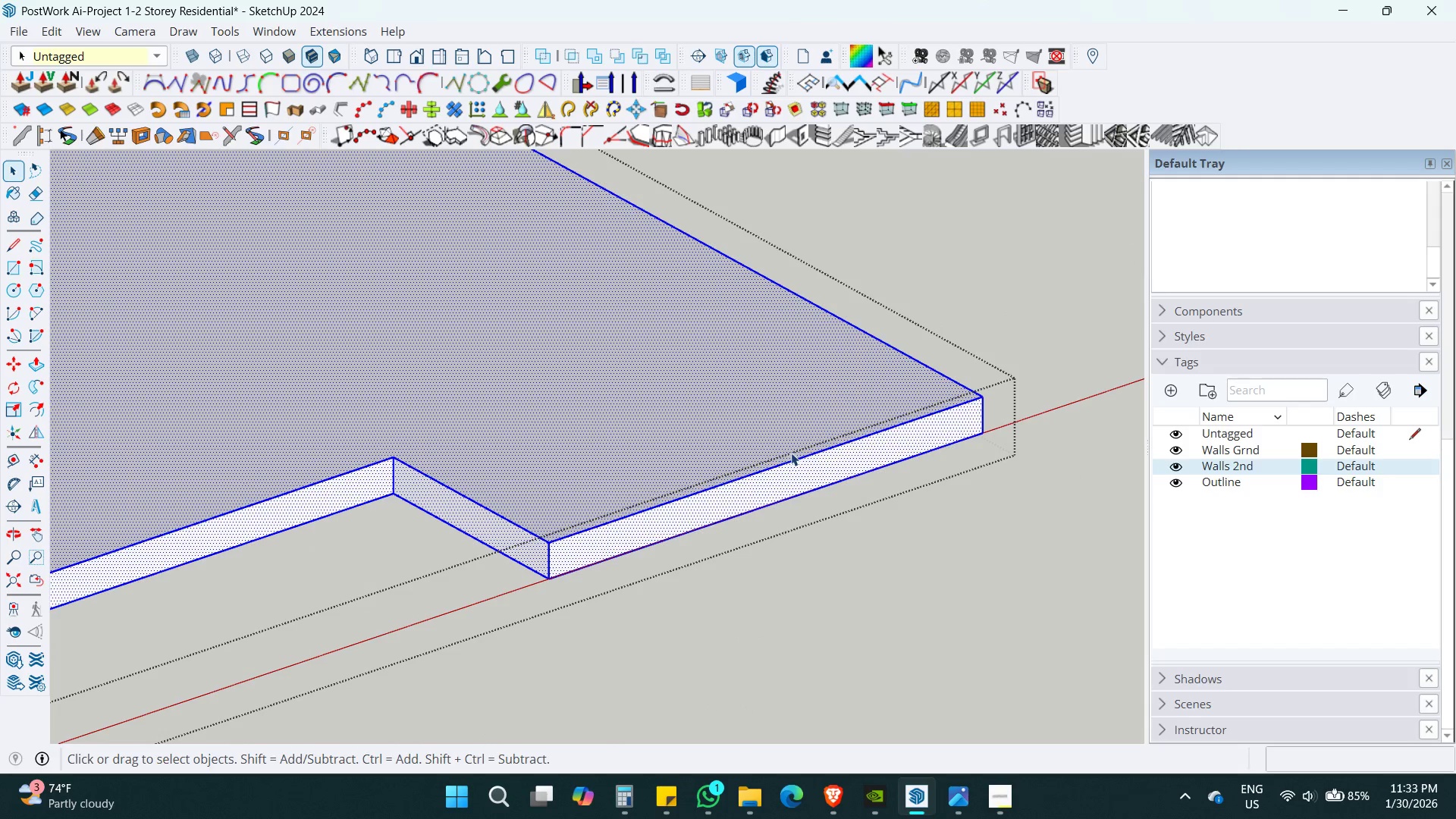 
key(T)
 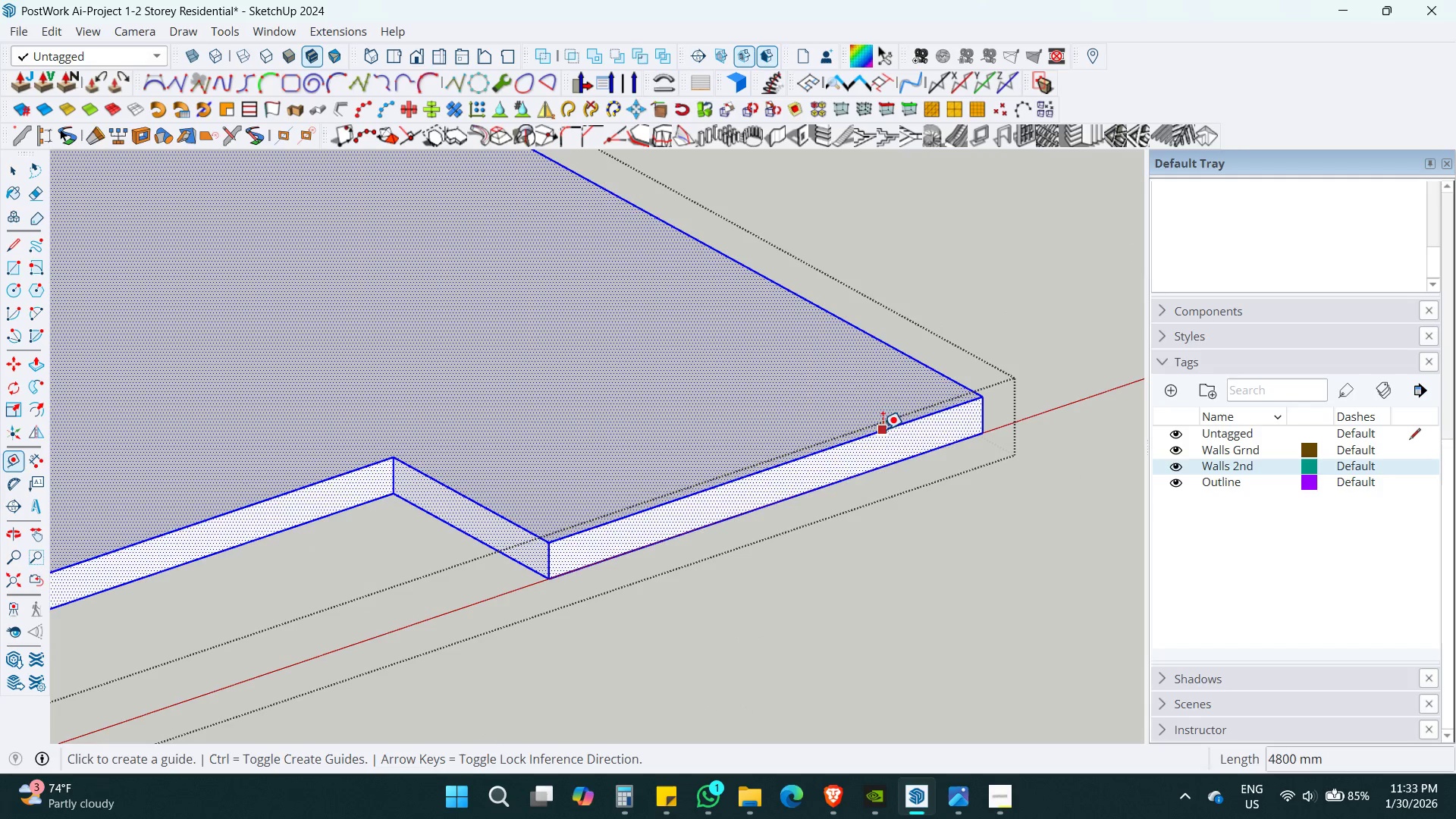 
left_click([888, 431])
 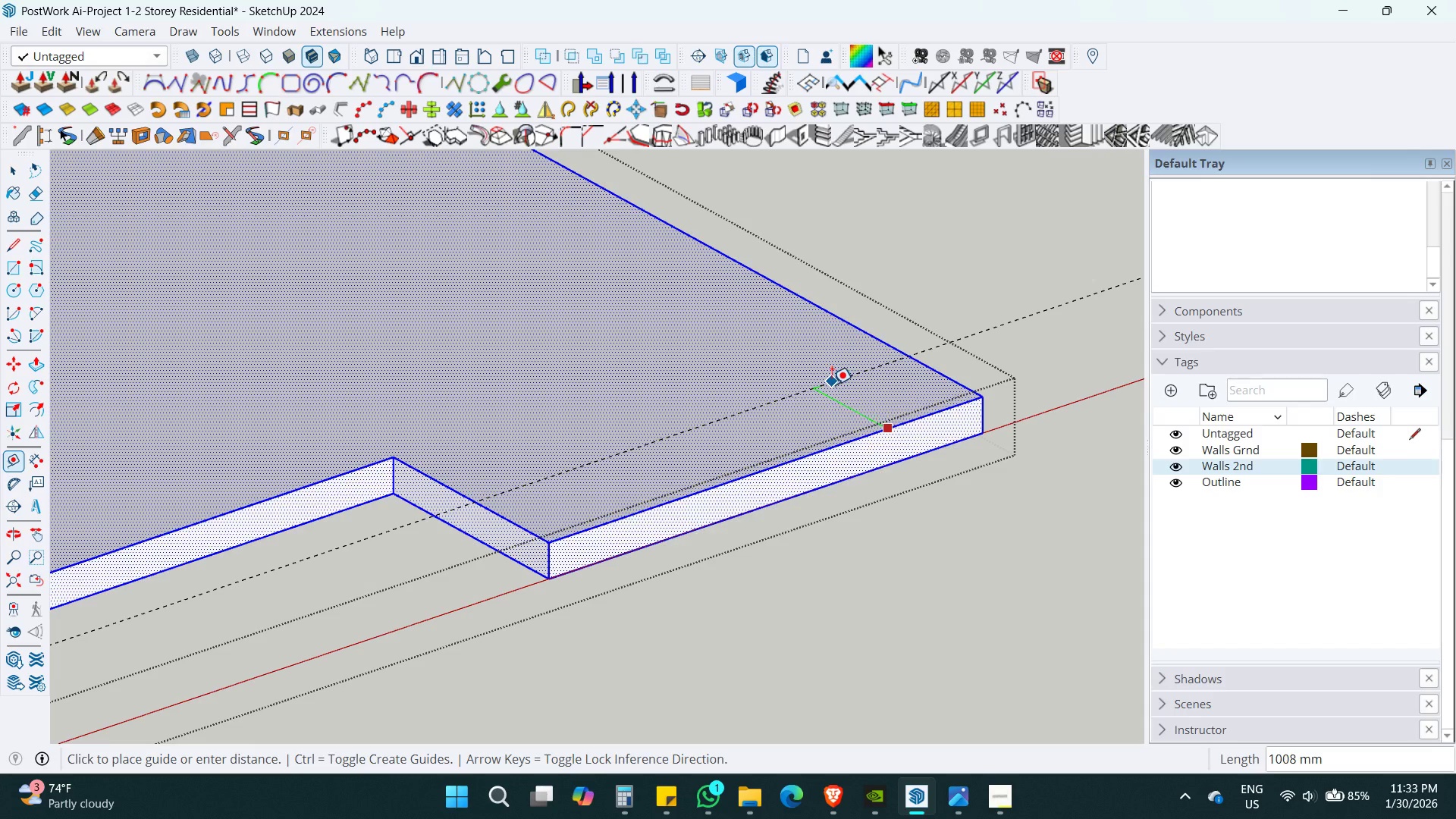 
key(Space)
 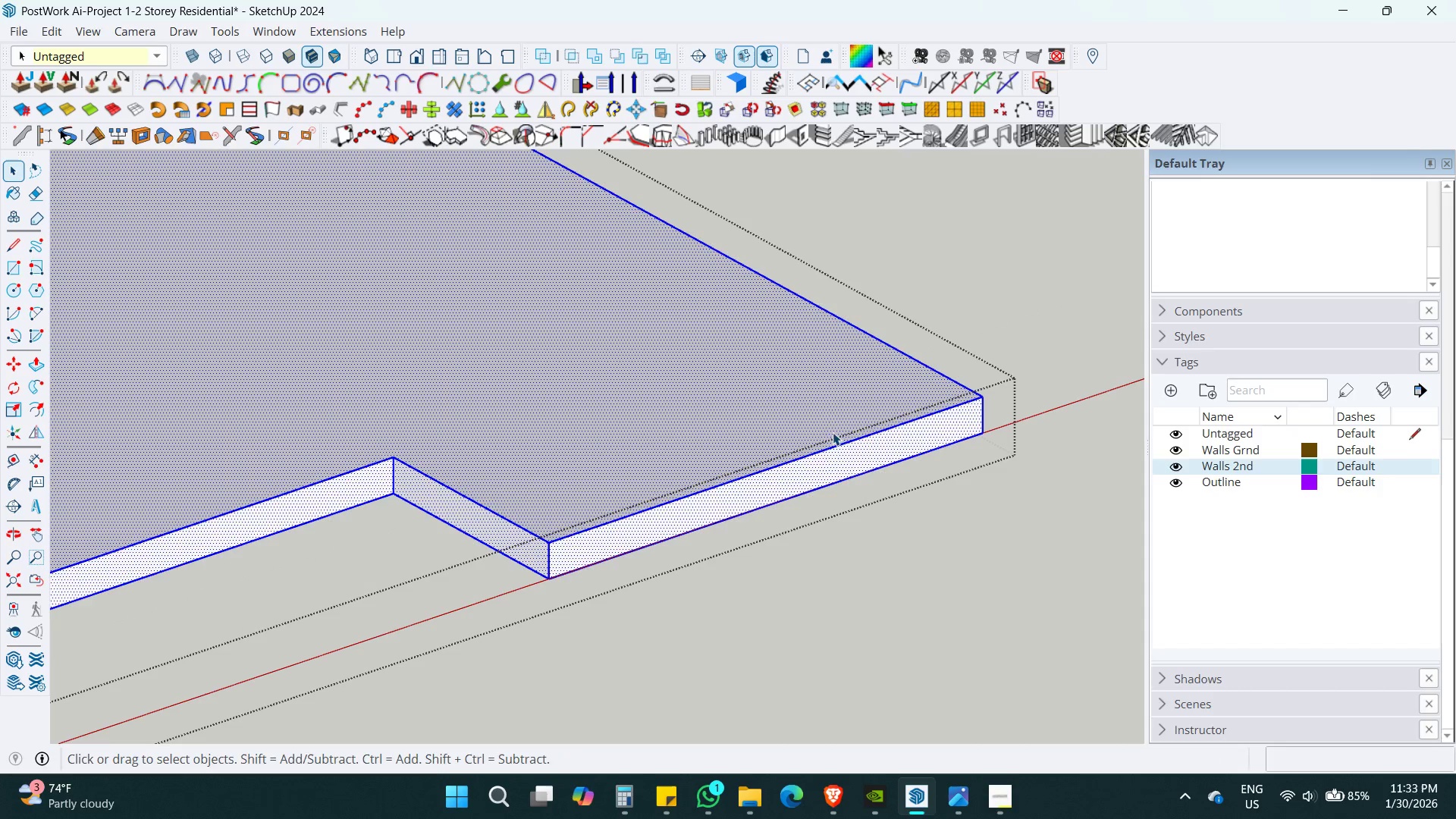 
type(pp)
 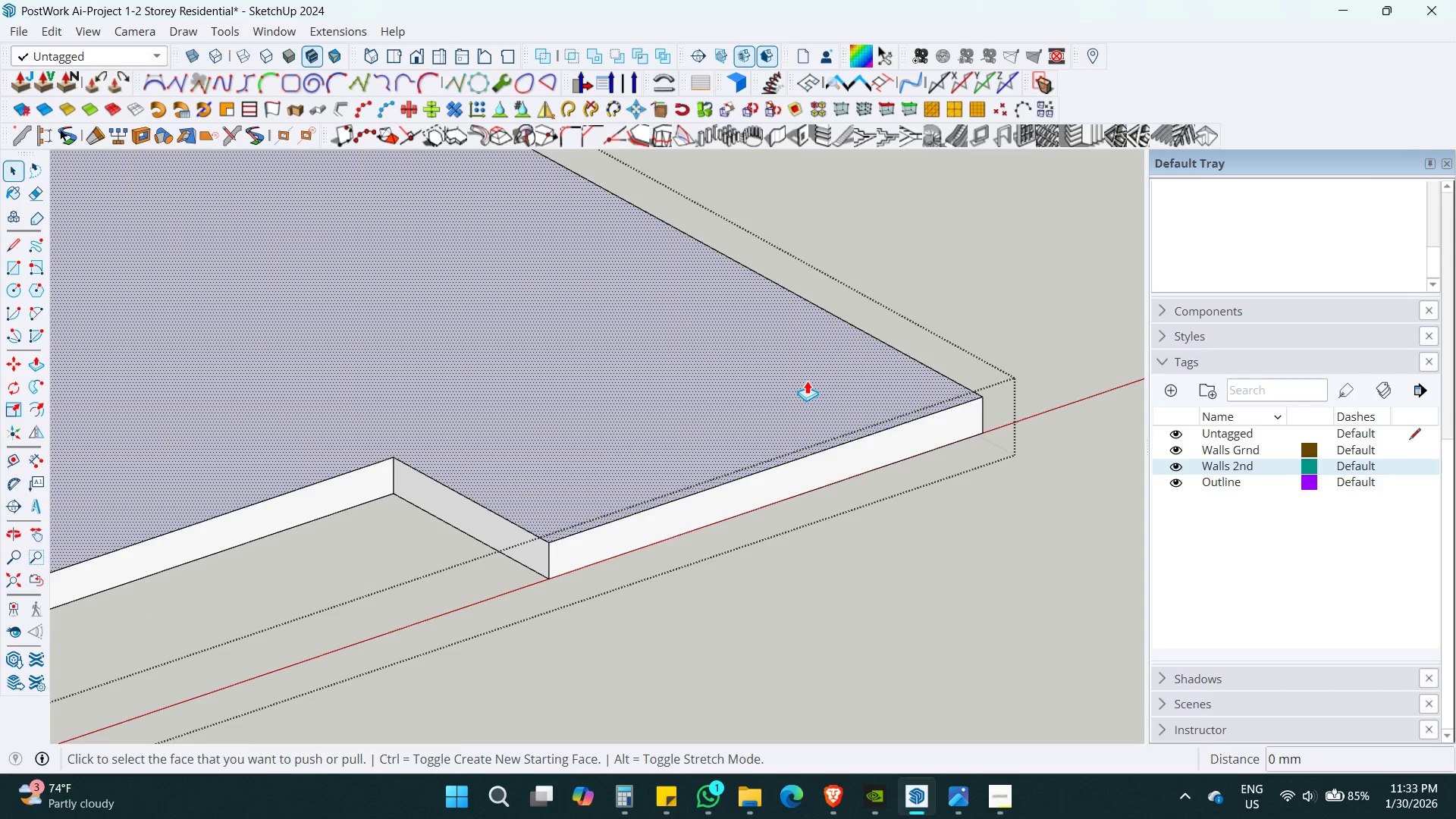 
left_click([807, 381])
 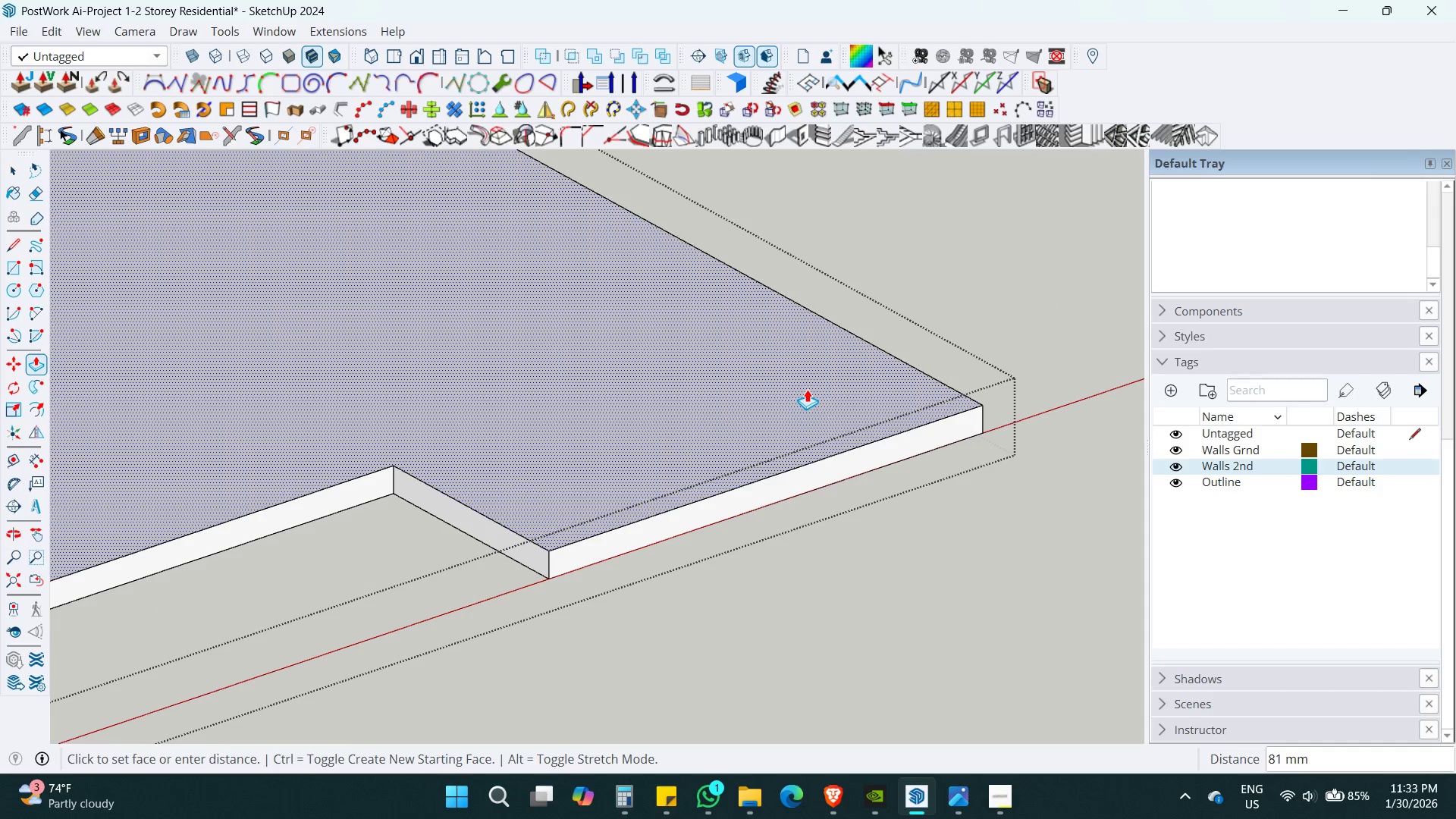 
key(Numpad1)
 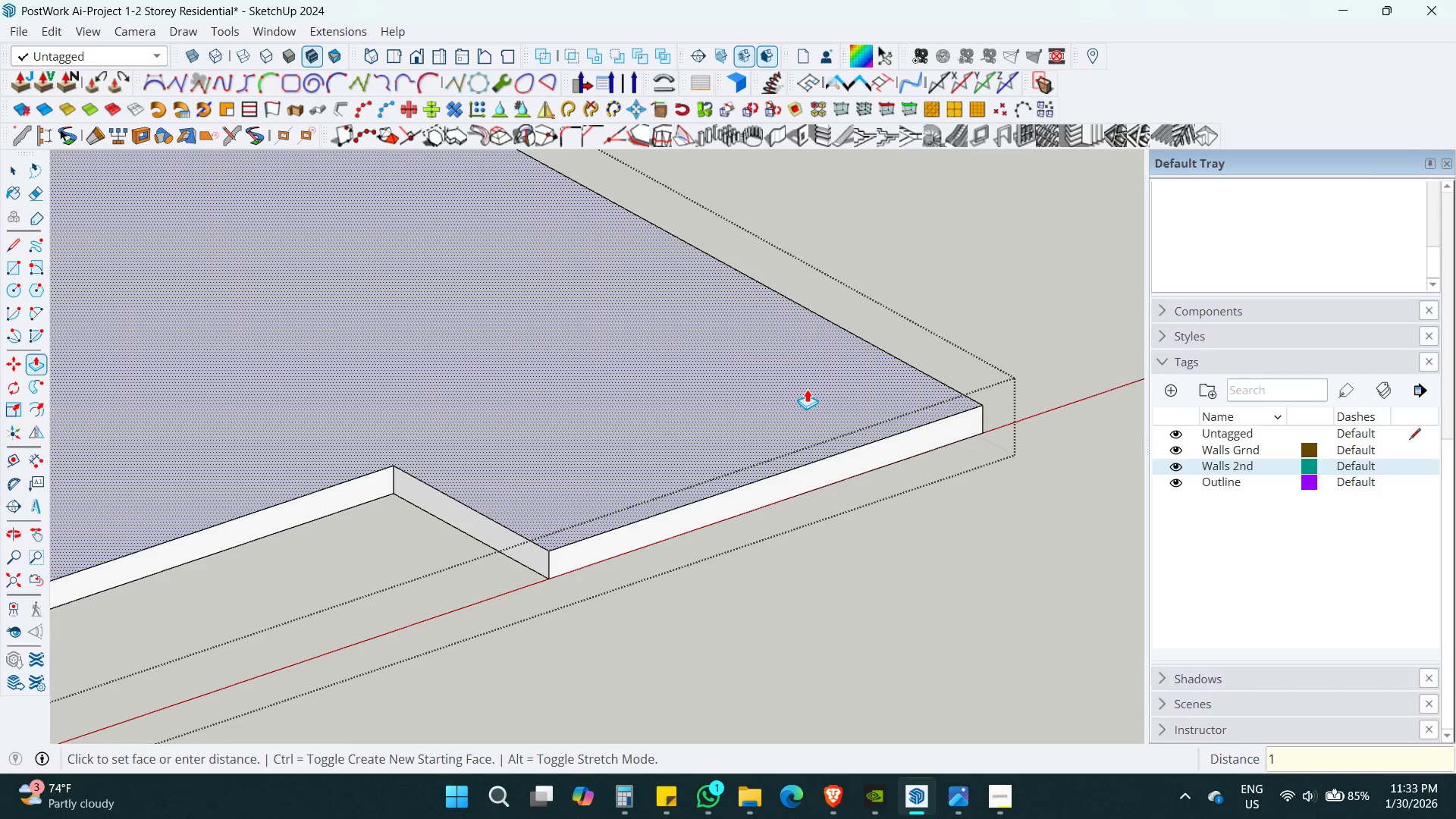 
key(Numpad5)
 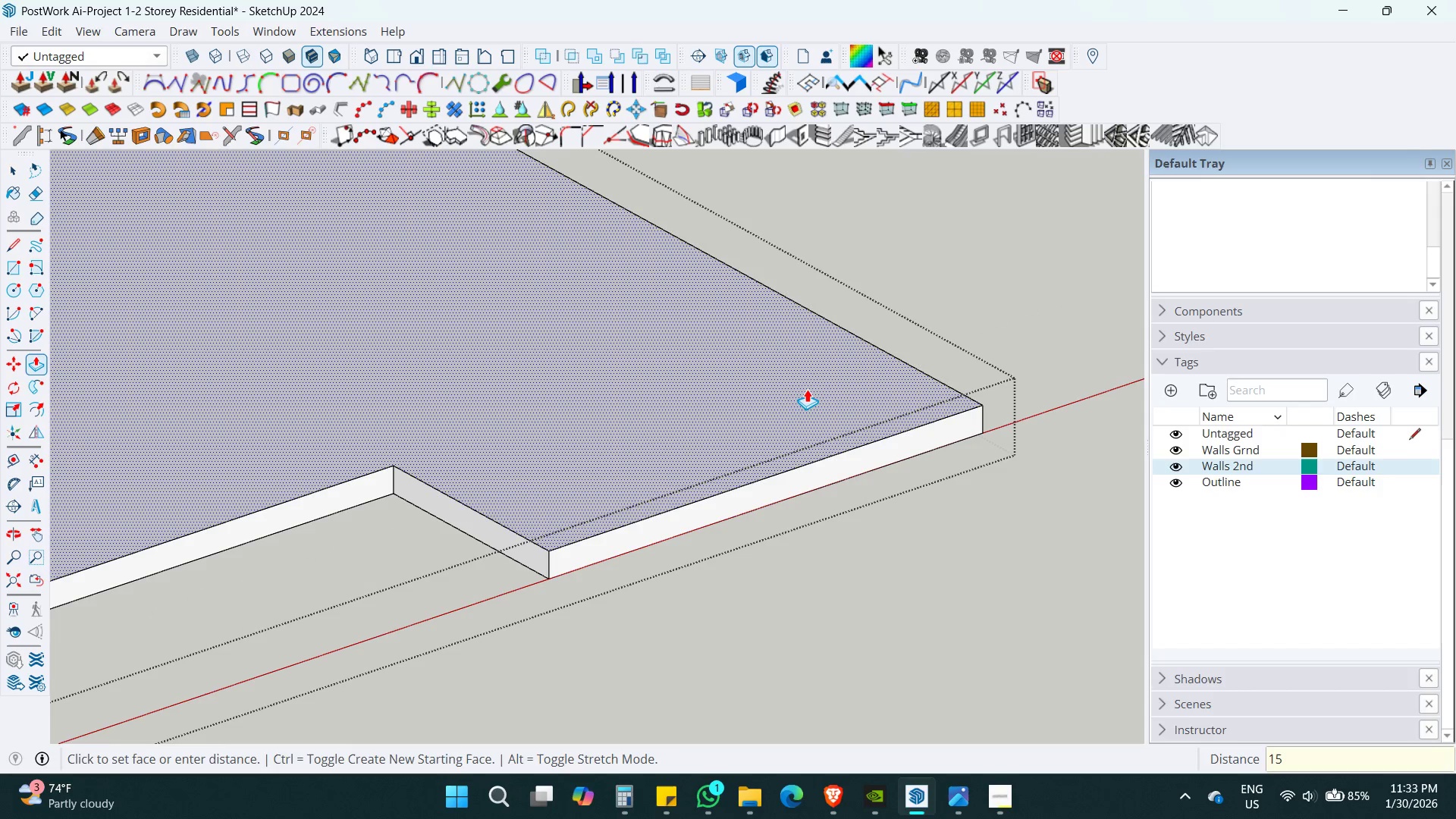 
key(Numpad0)
 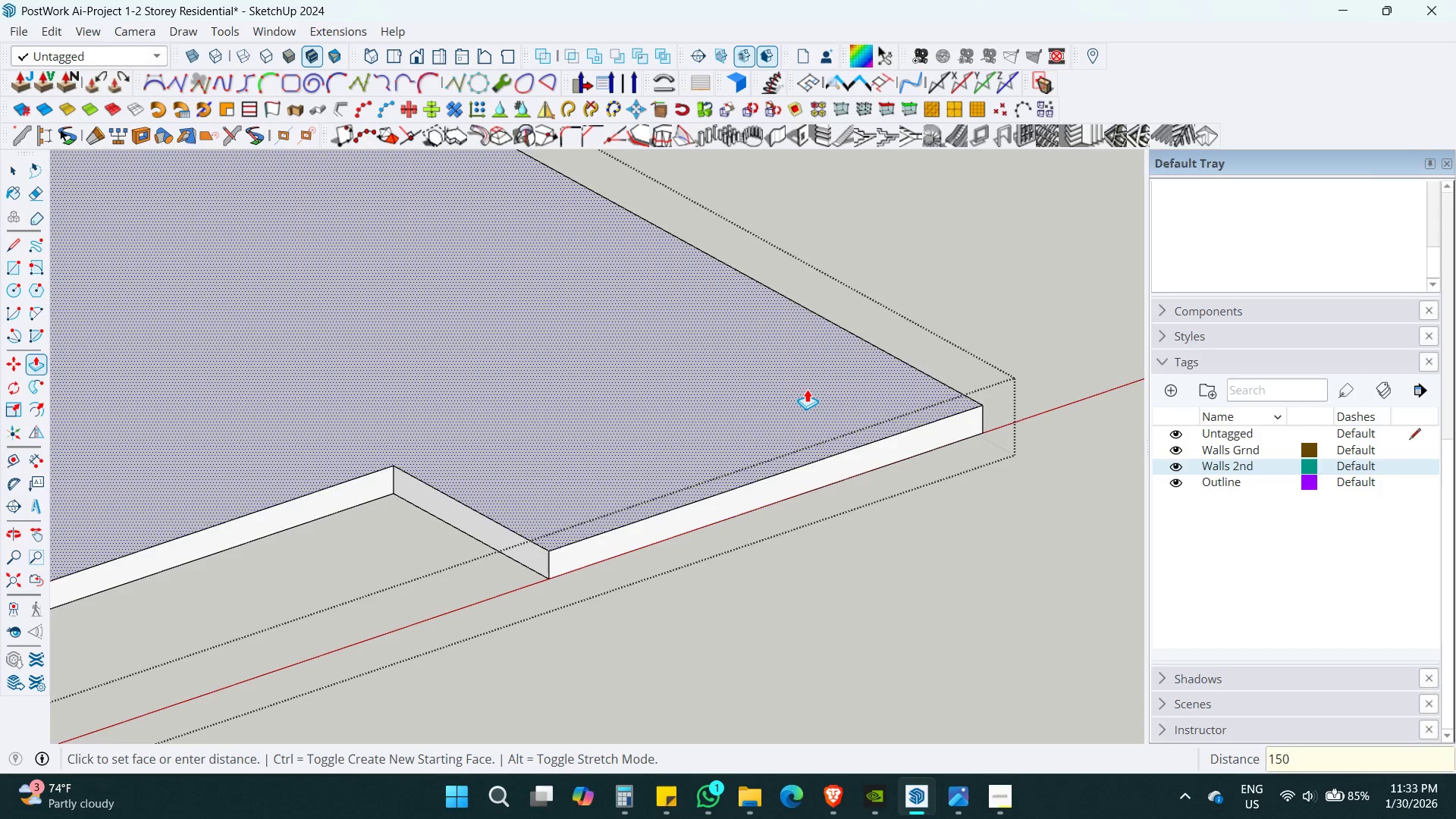 
key(Enter)
 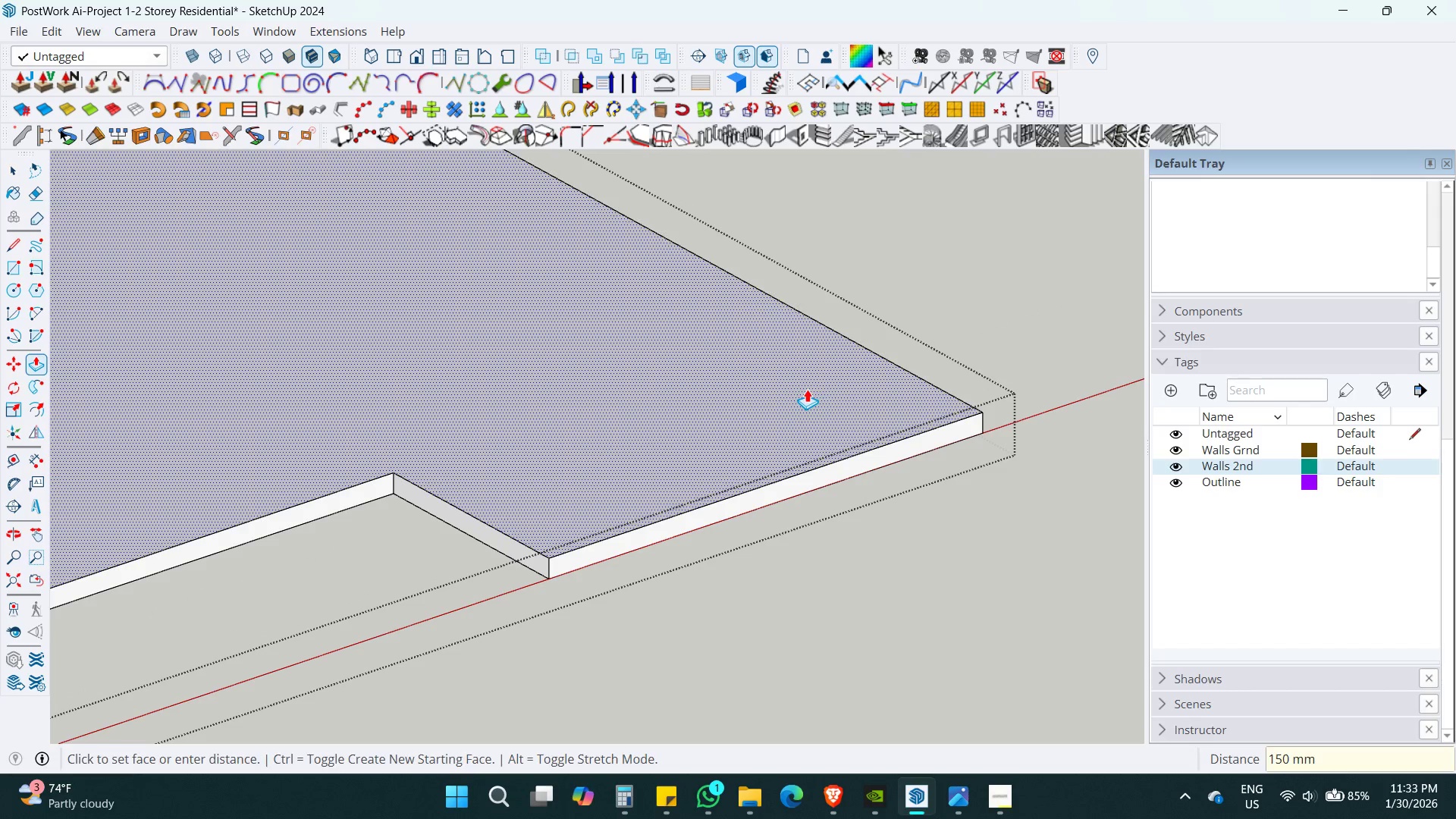 
key(Space)
 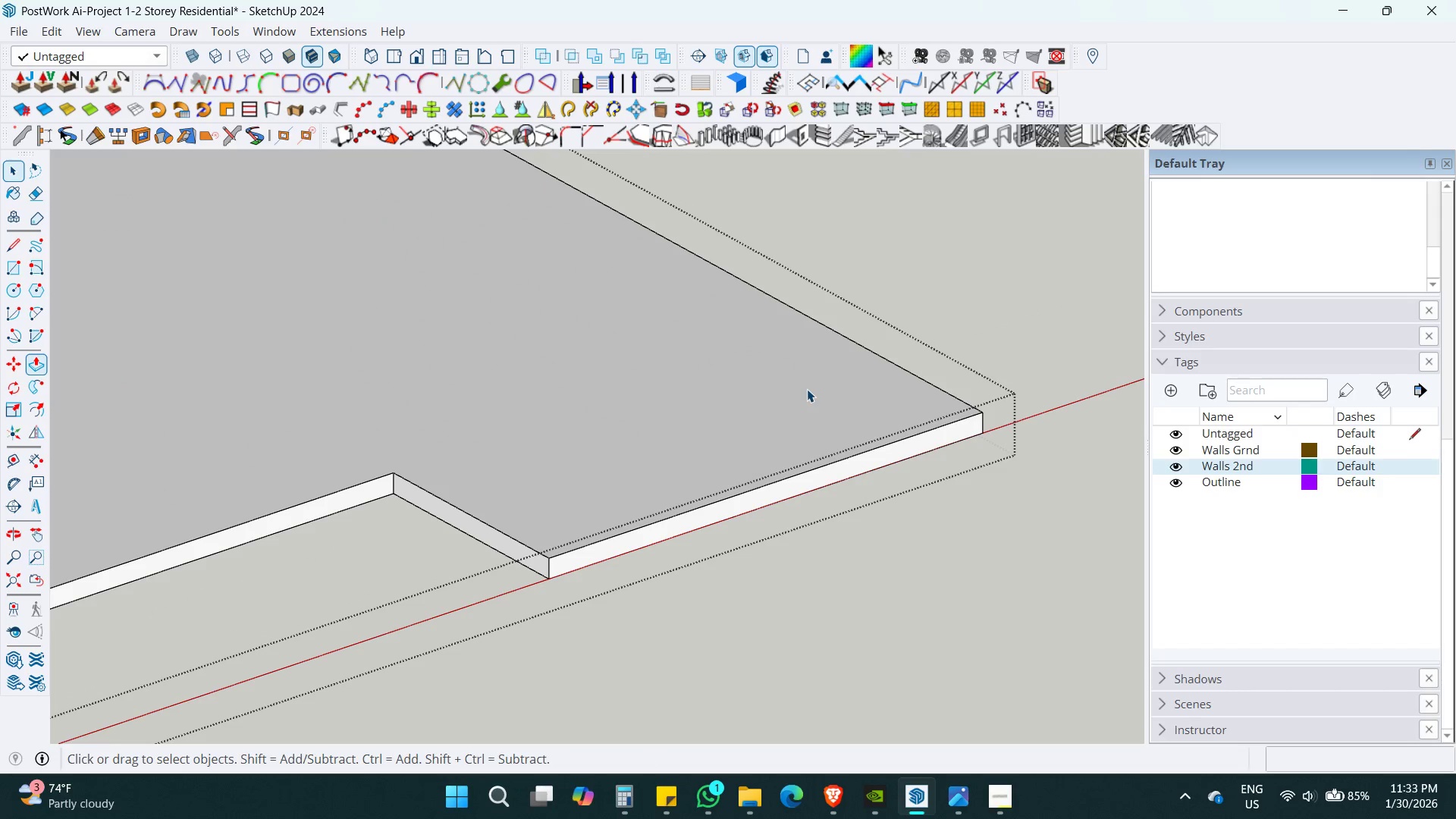 
key(Shift+ShiftLeft)
 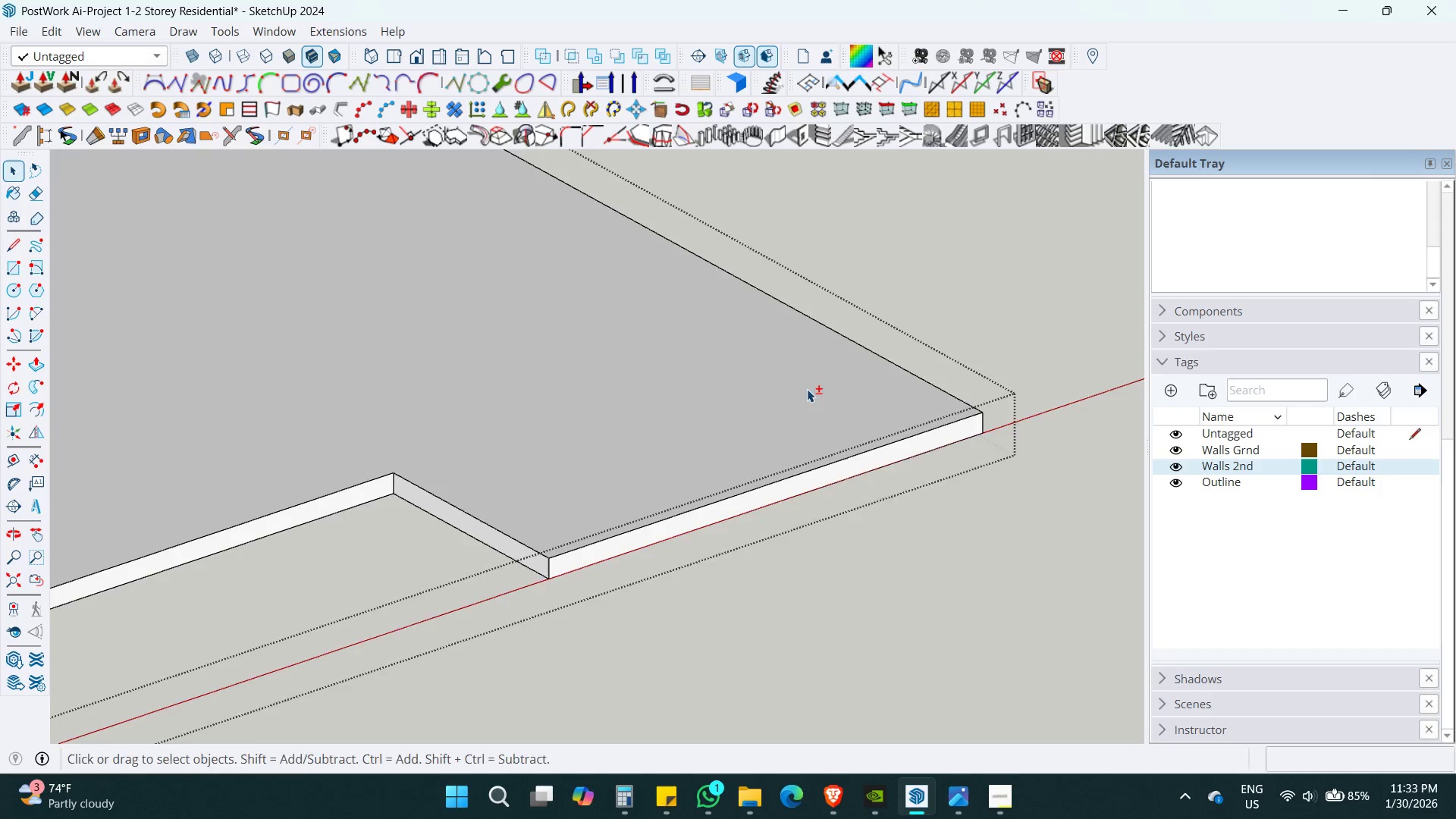 
key(R)
 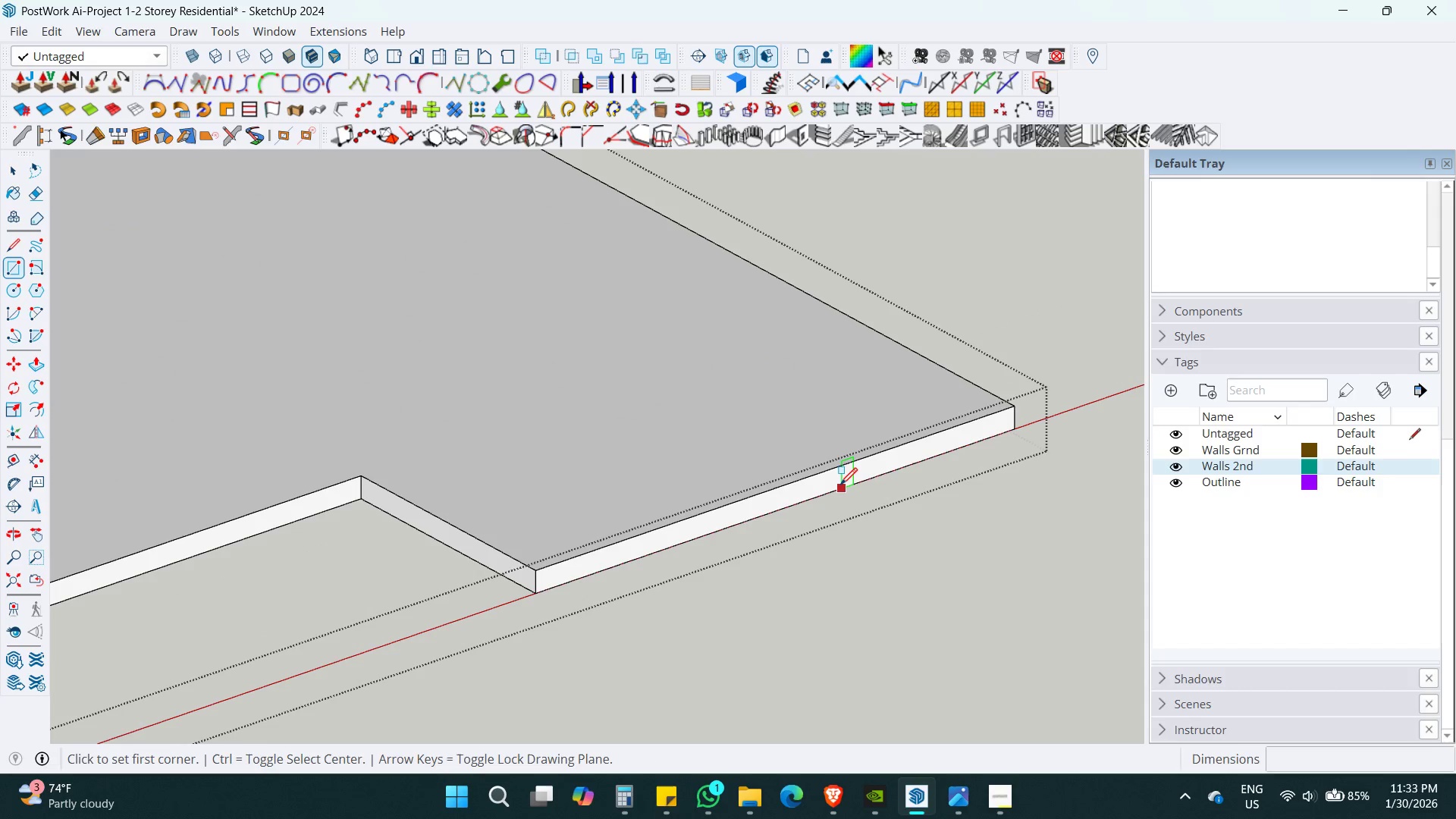 
scroll: coordinate [807, 389], scroll_direction: up, amount: 1.0
 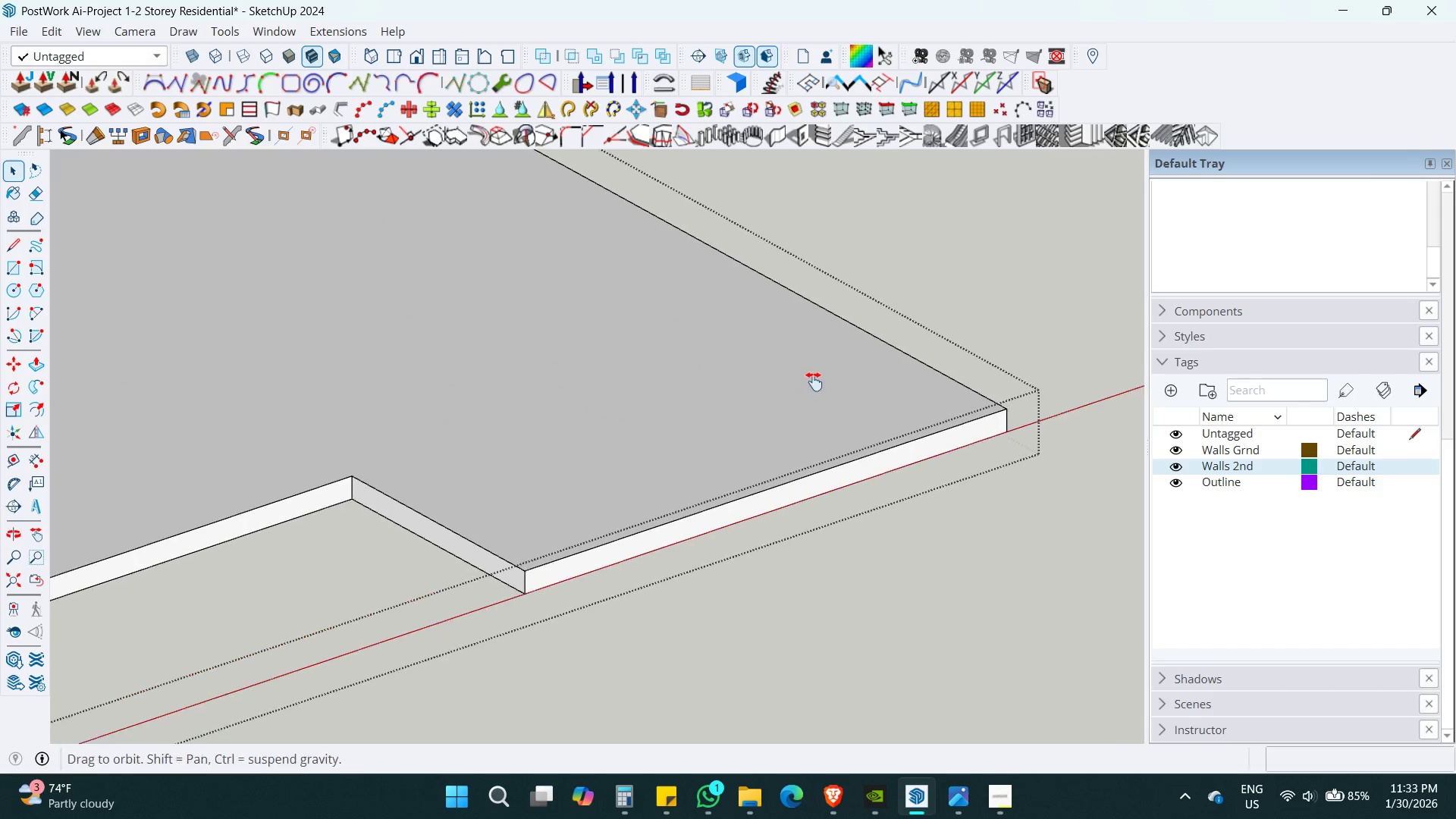 
left_click_drag(start_coordinate=[841, 485], to_coordinate=[841, 478])
 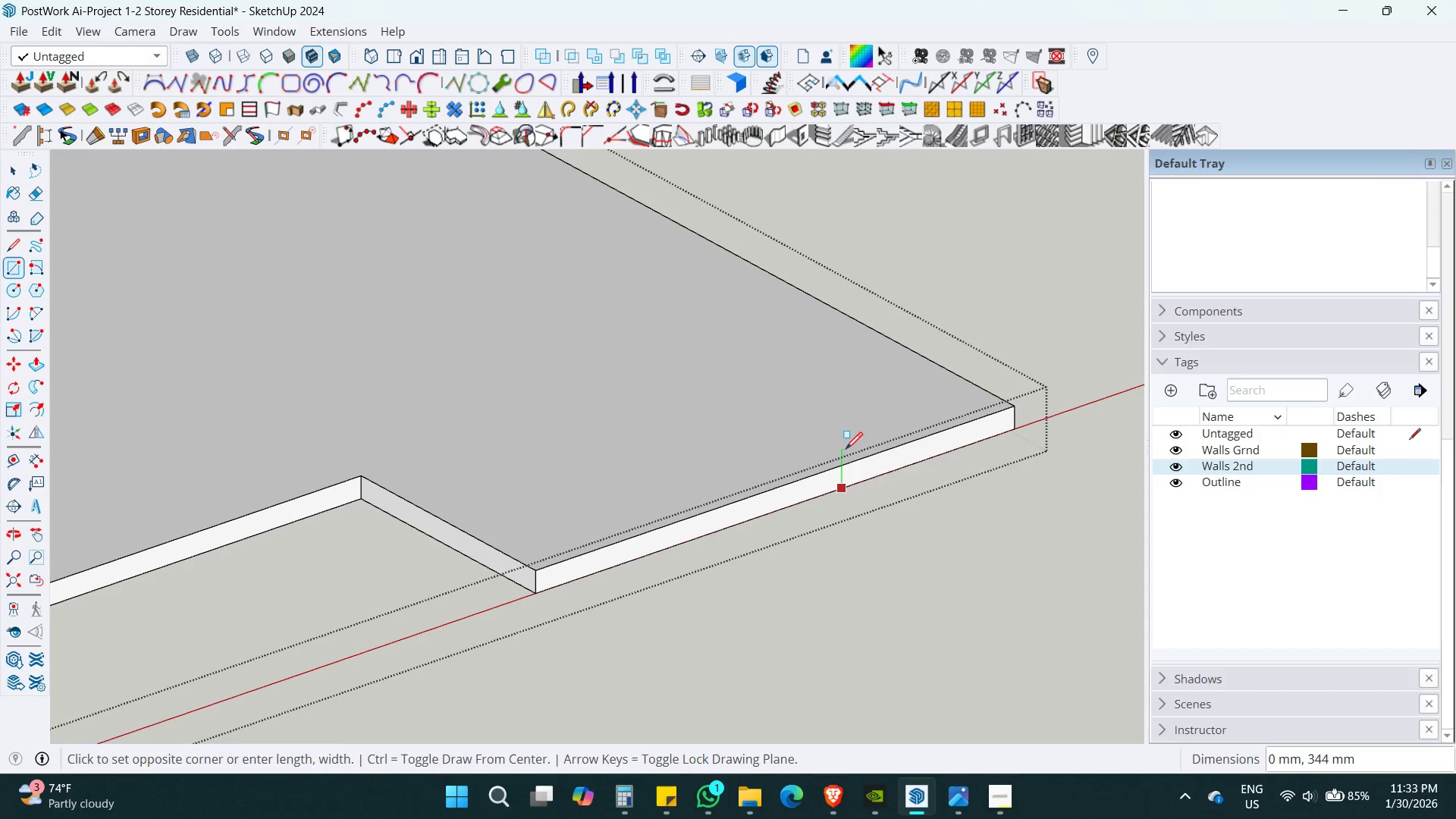 
key(Space)
 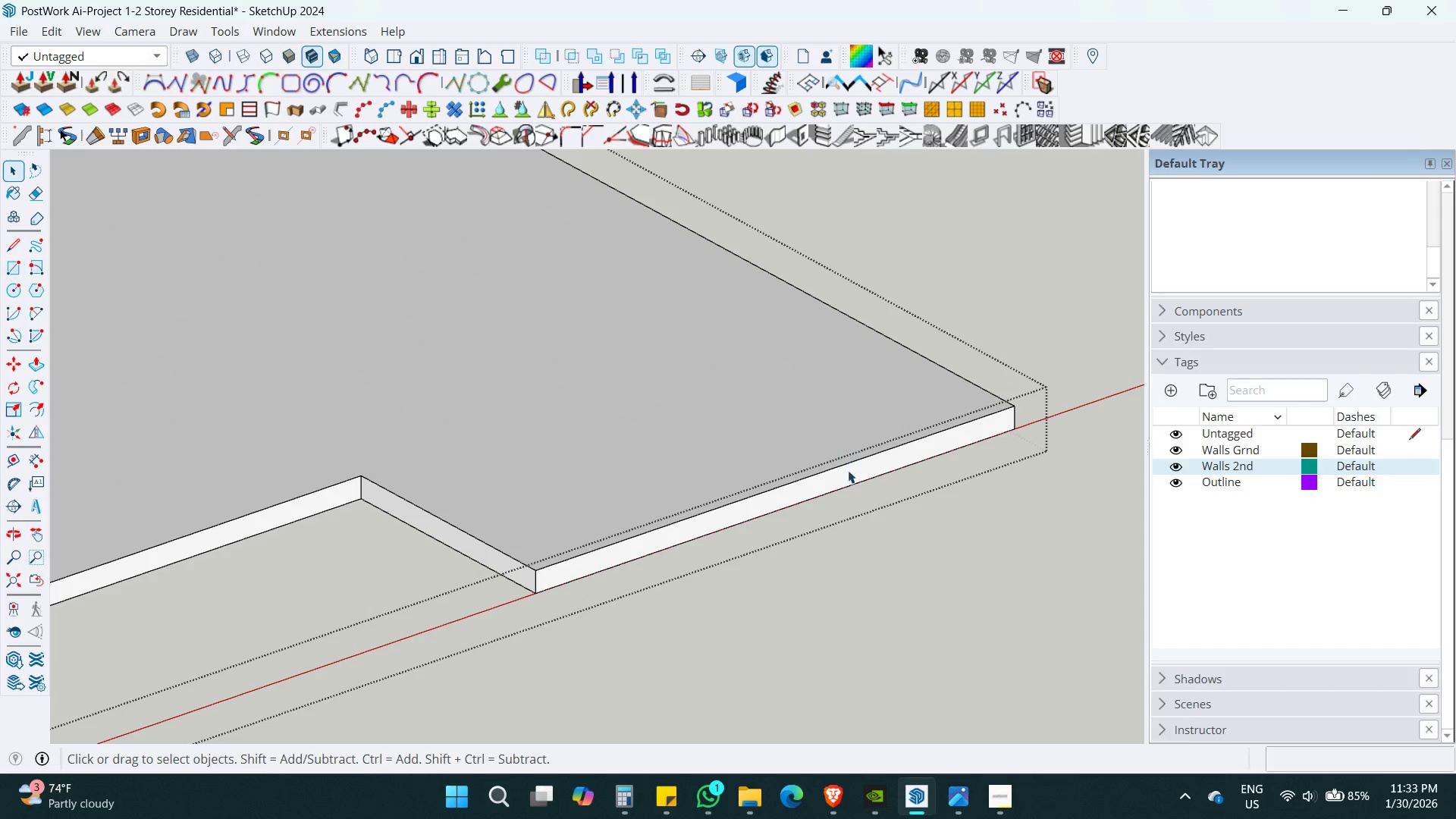 
key(T)
 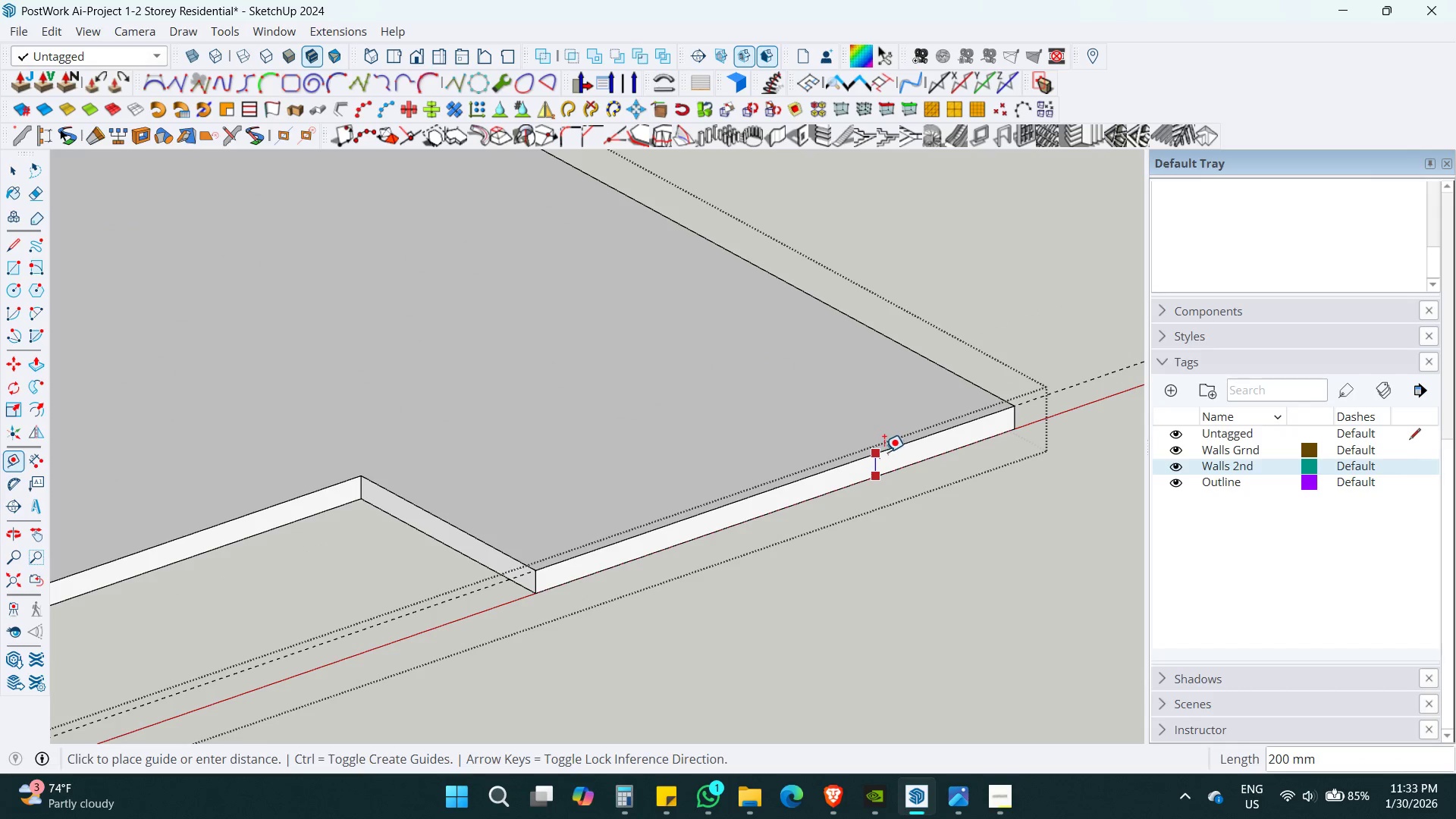 
key(Space)
 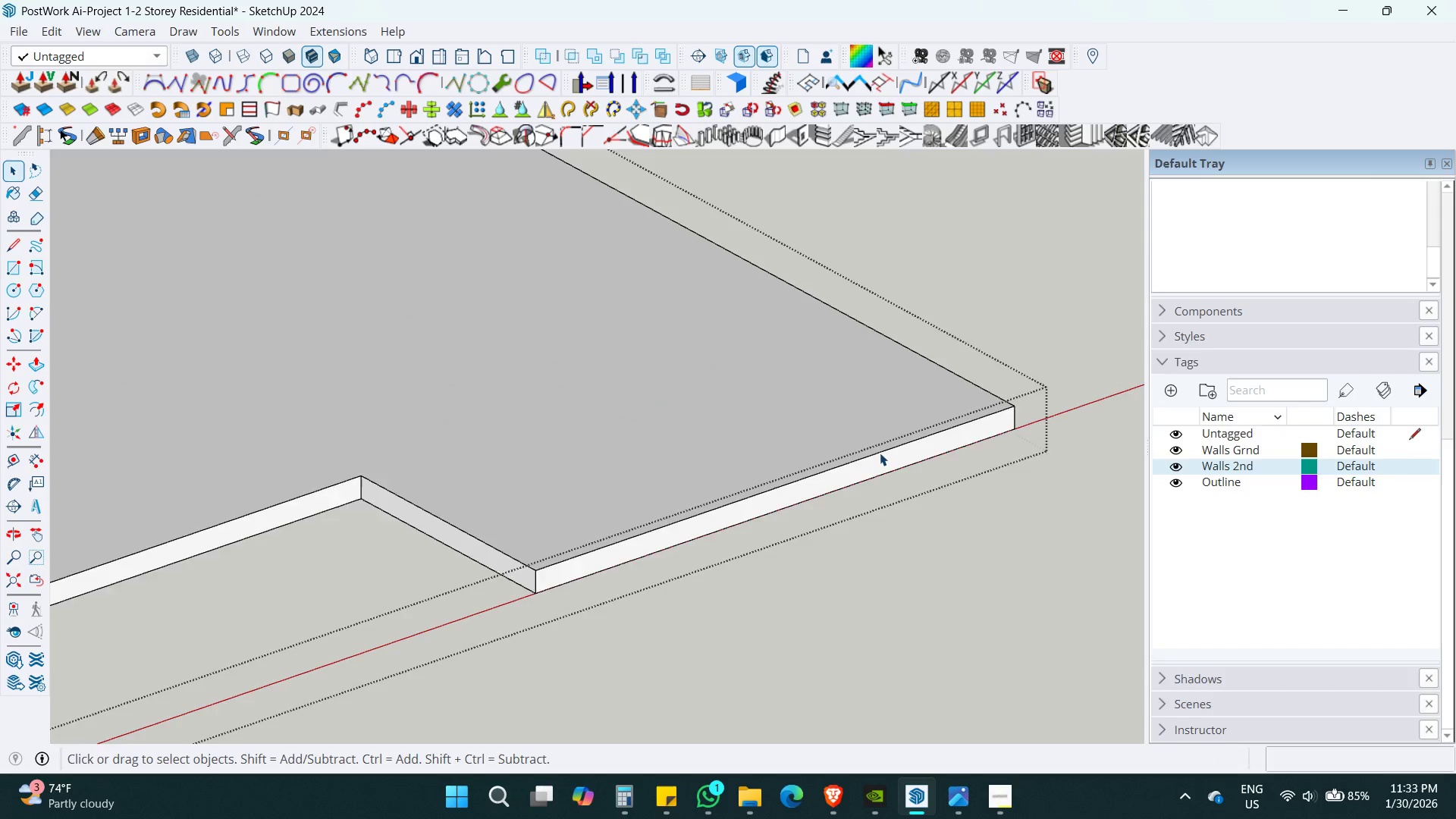 
key(Escape)
 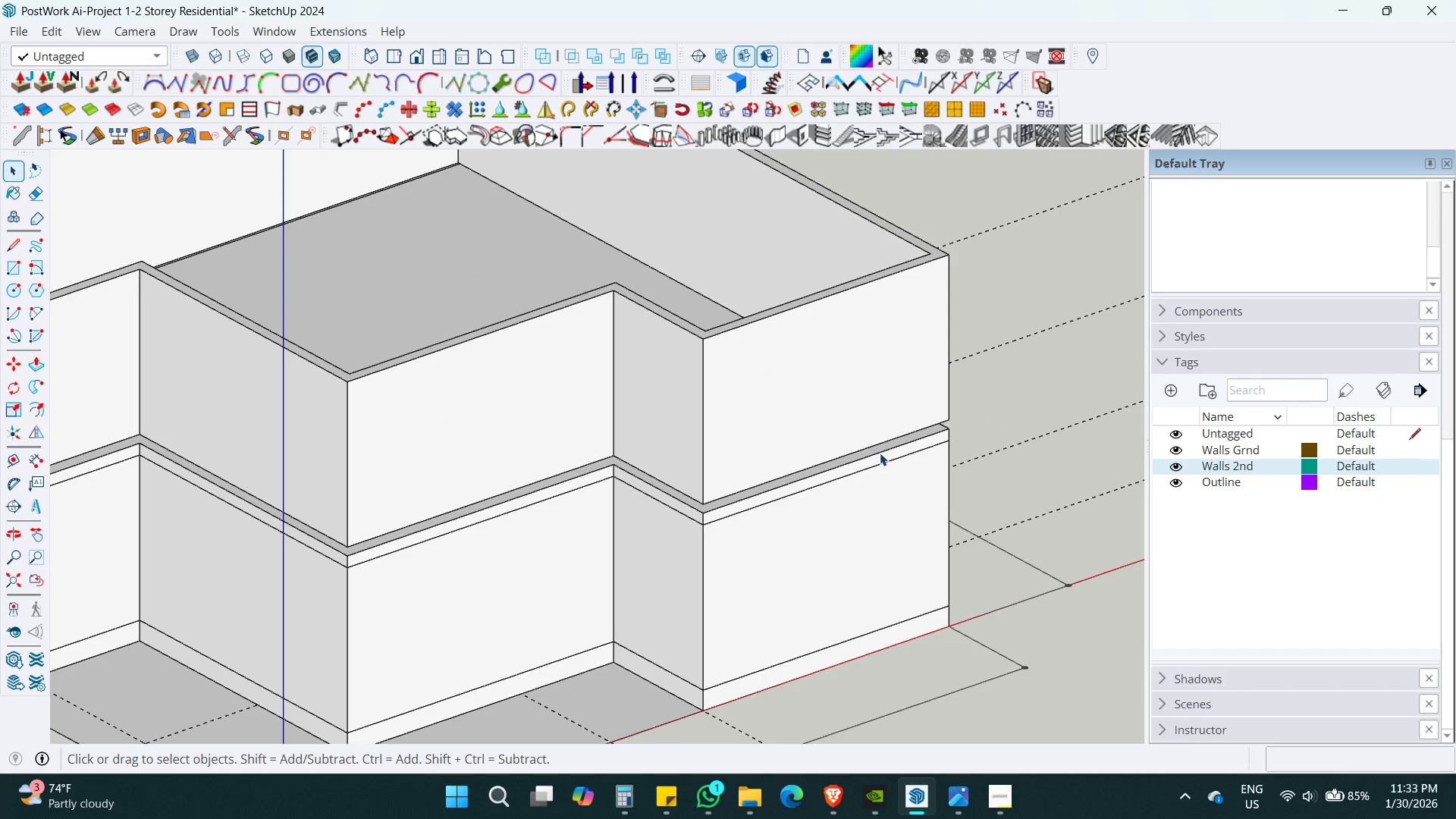 
key(Escape)
 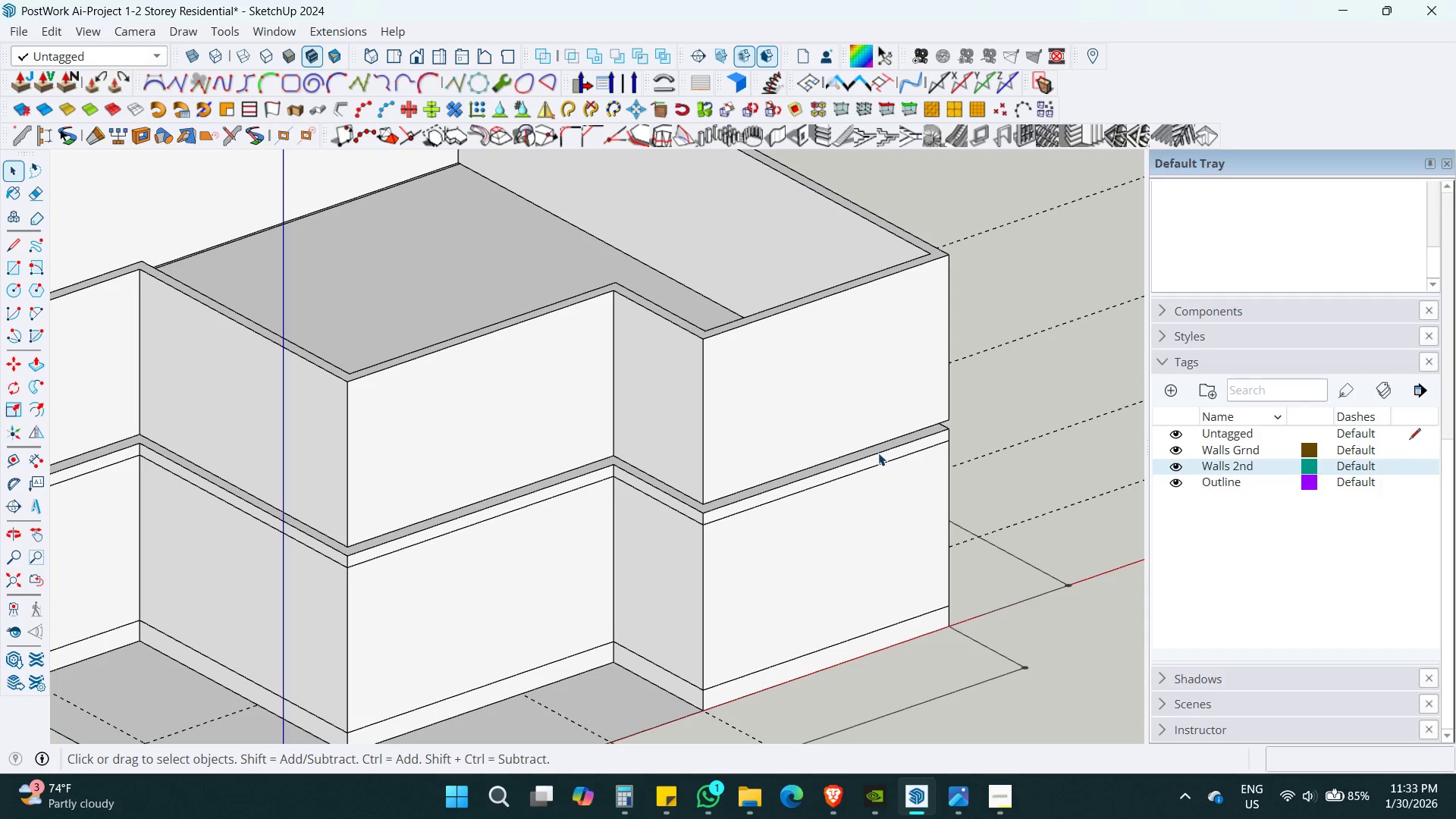 
key(Escape)
 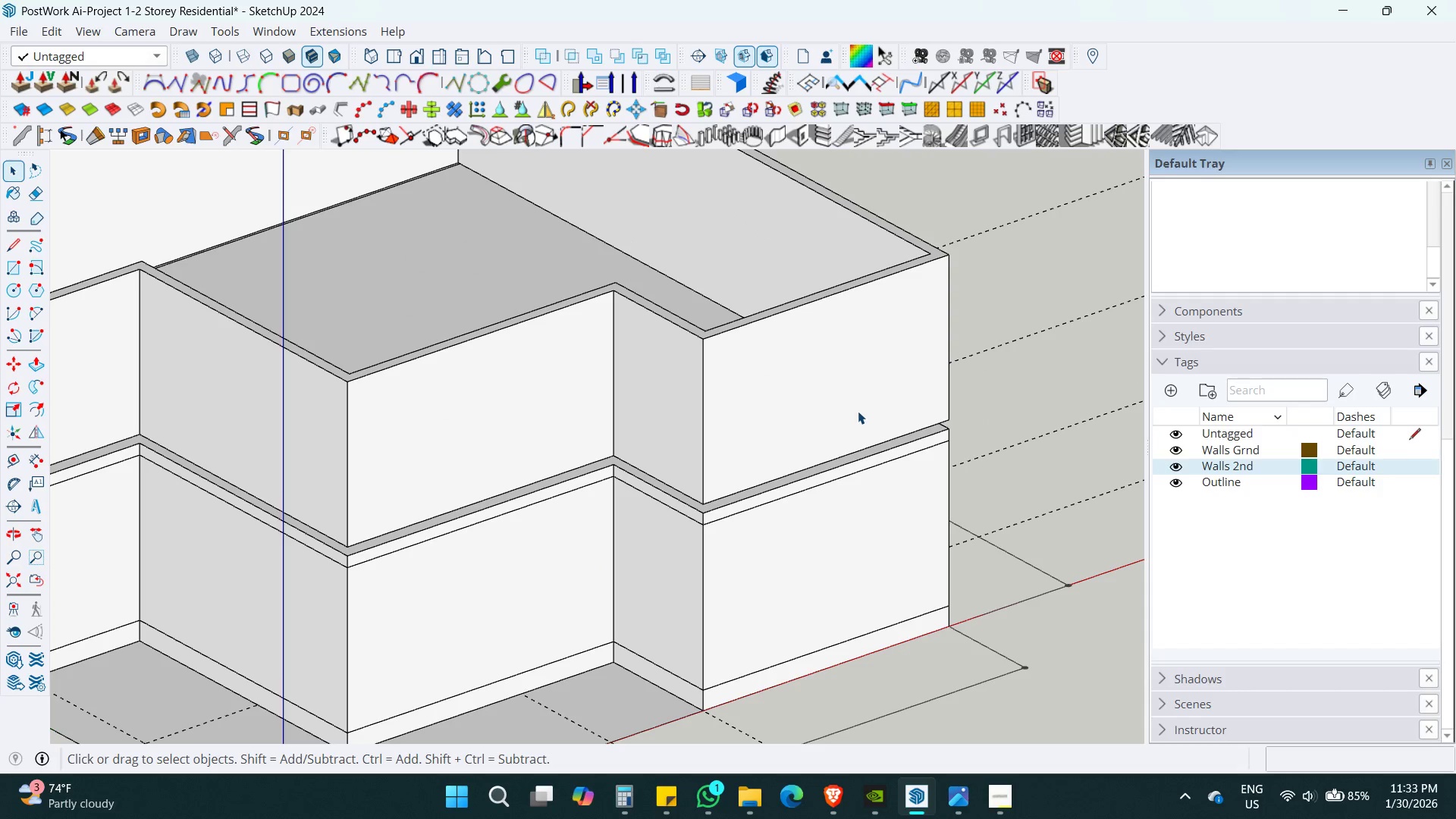 
scroll: coordinate [880, 453], scroll_direction: down, amount: 7.0
 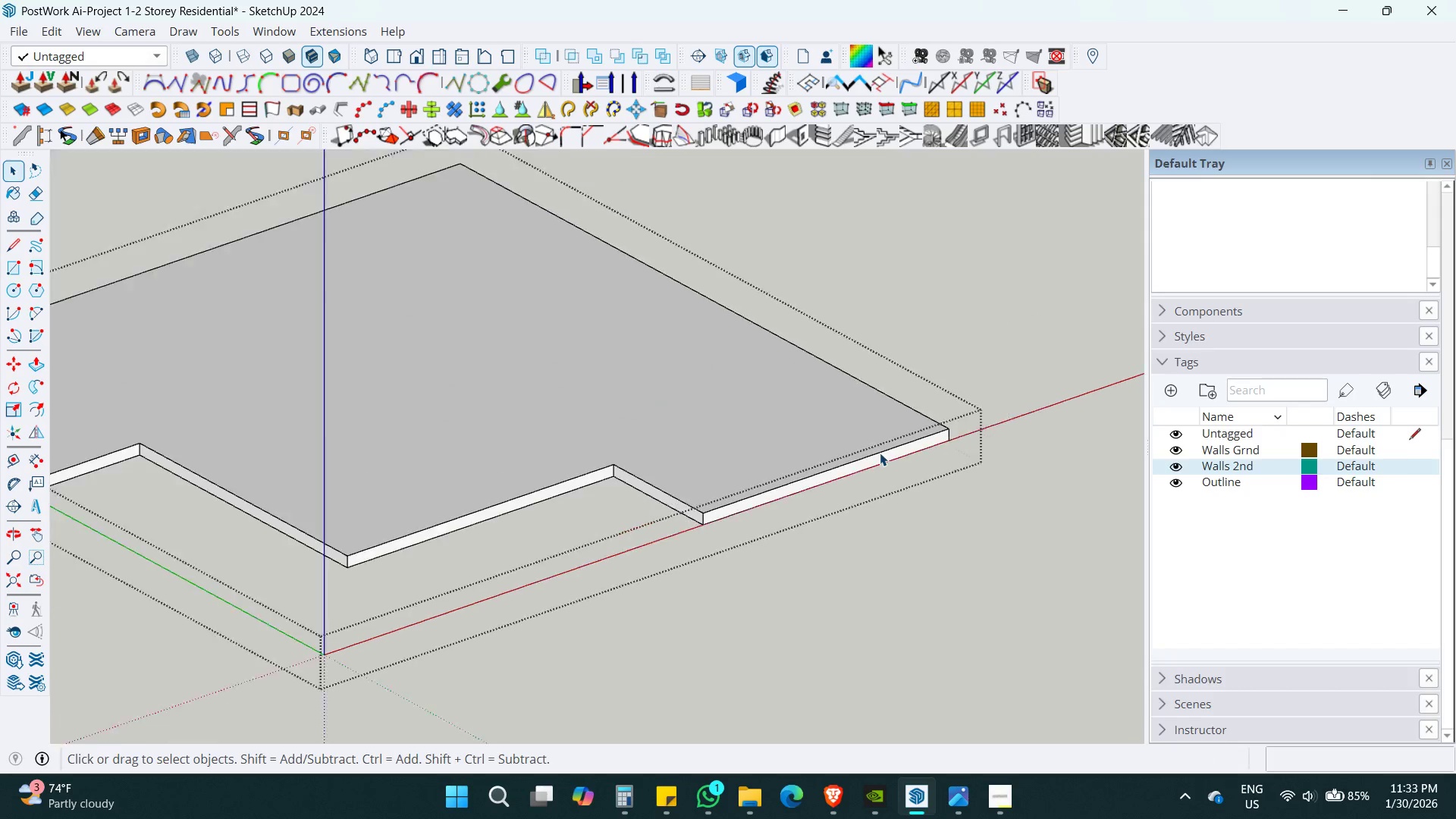 
left_click([858, 411])
 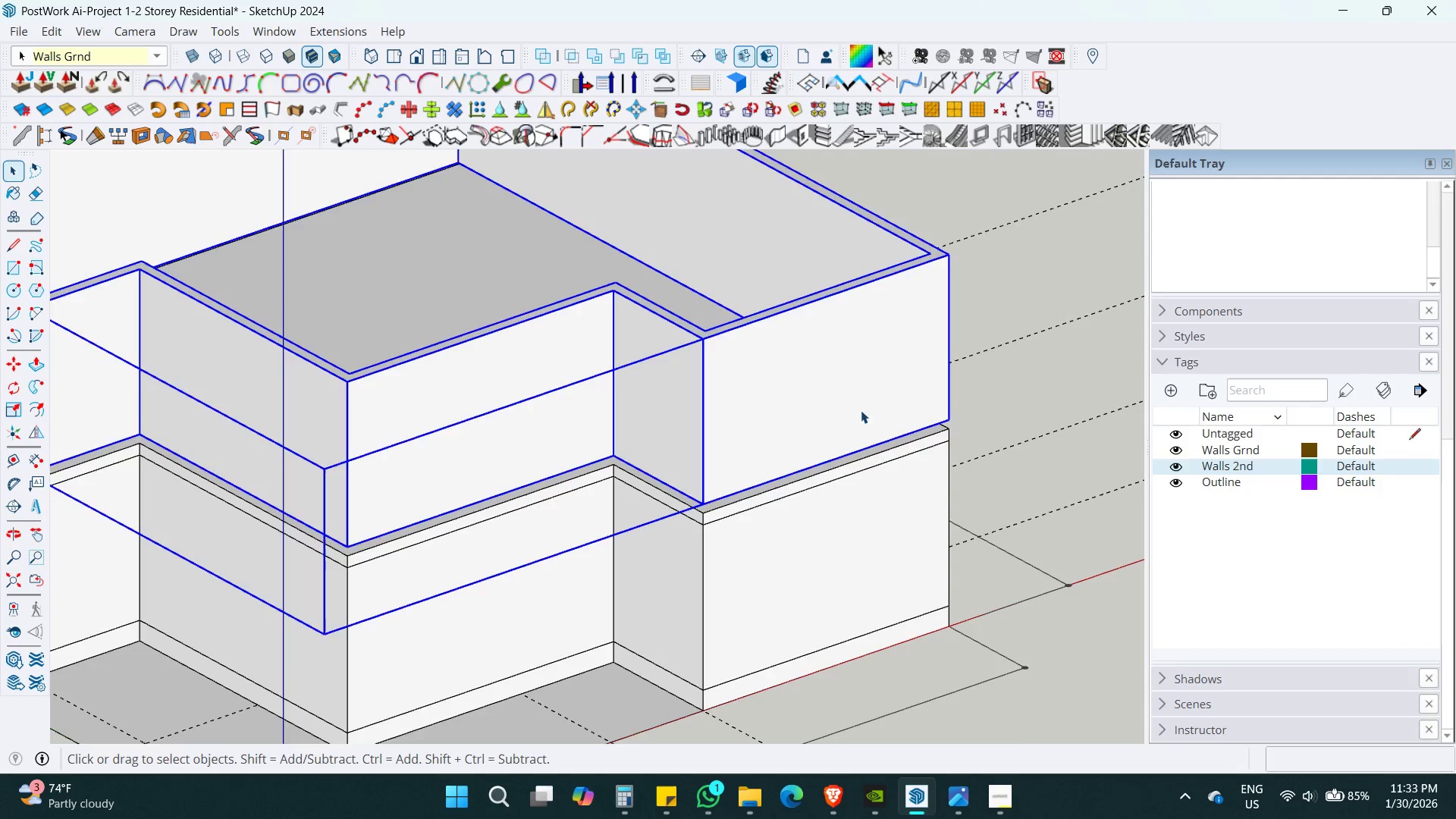 
key(M)
 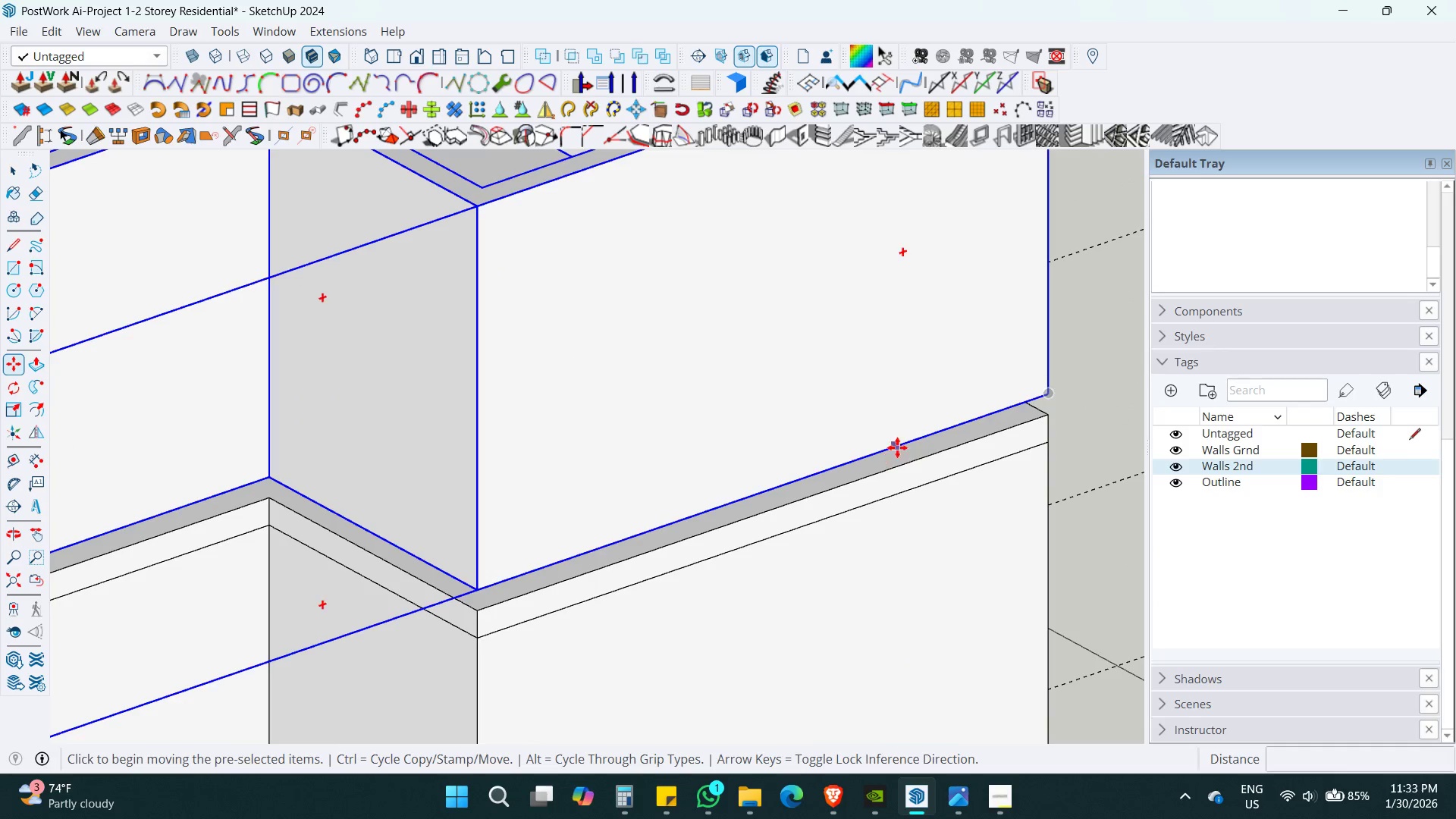 
scroll: coordinate [880, 463], scroll_direction: up, amount: 8.0
 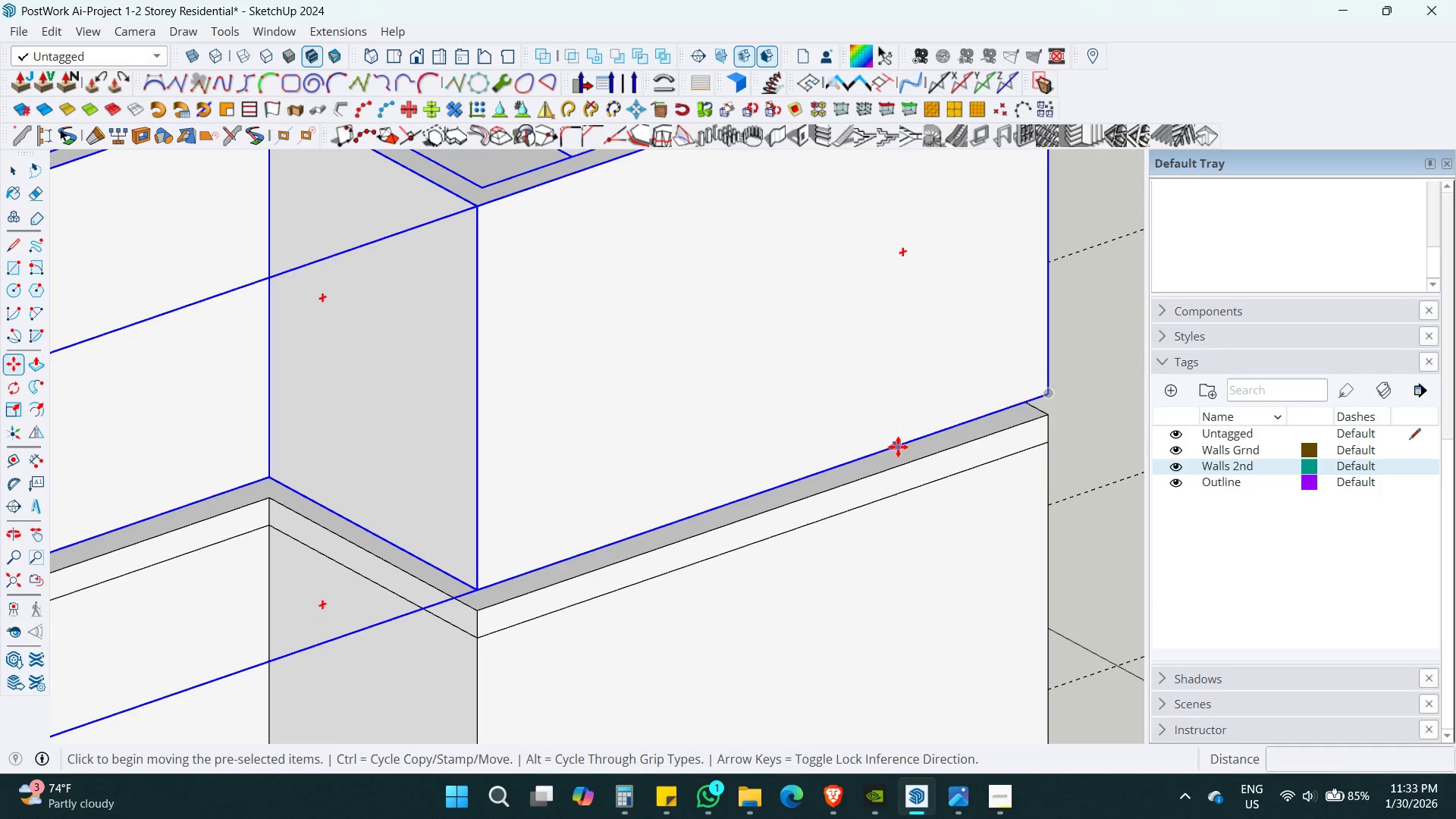 
left_click([898, 447])
 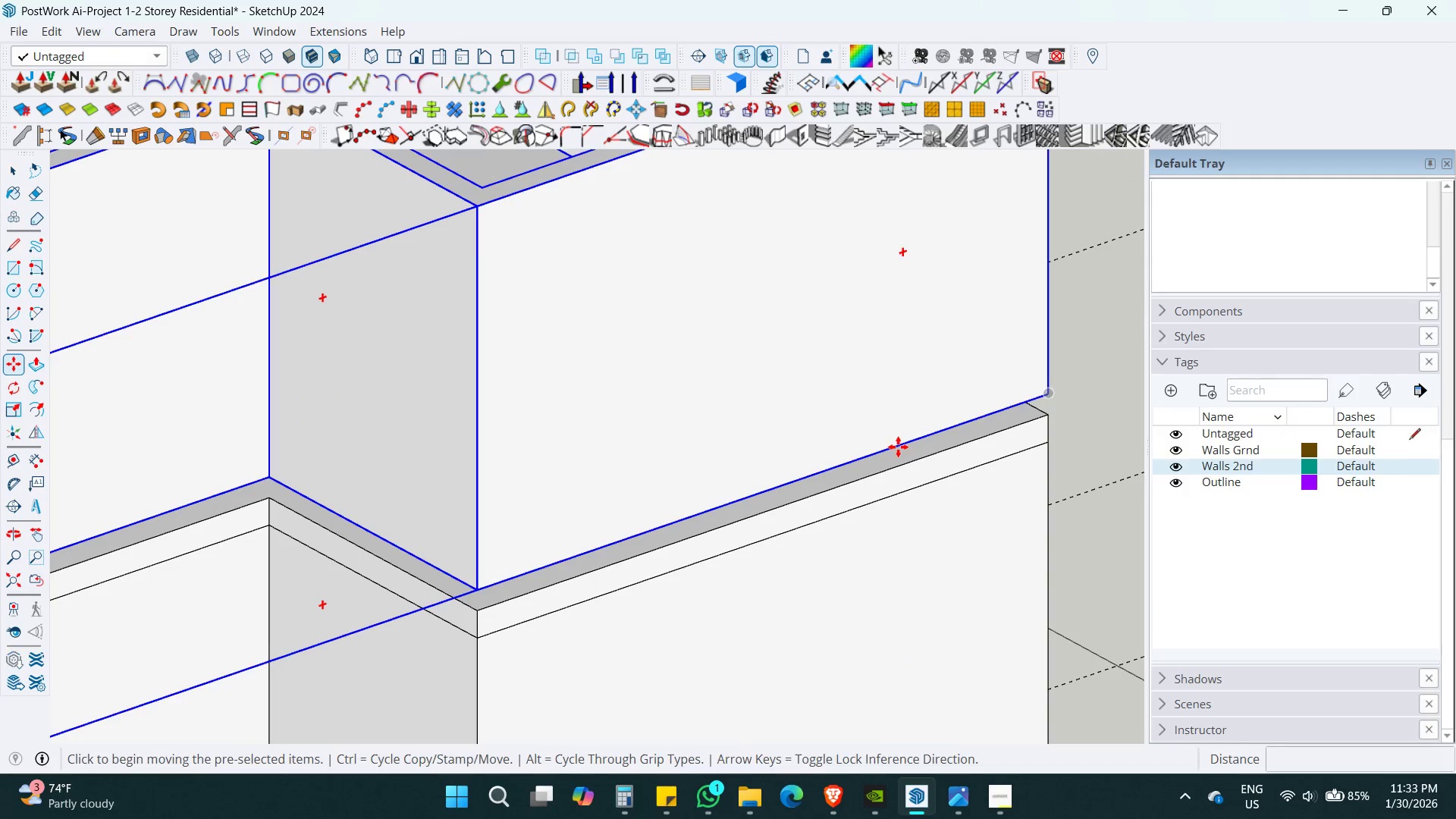 
key(ArrowUp)
 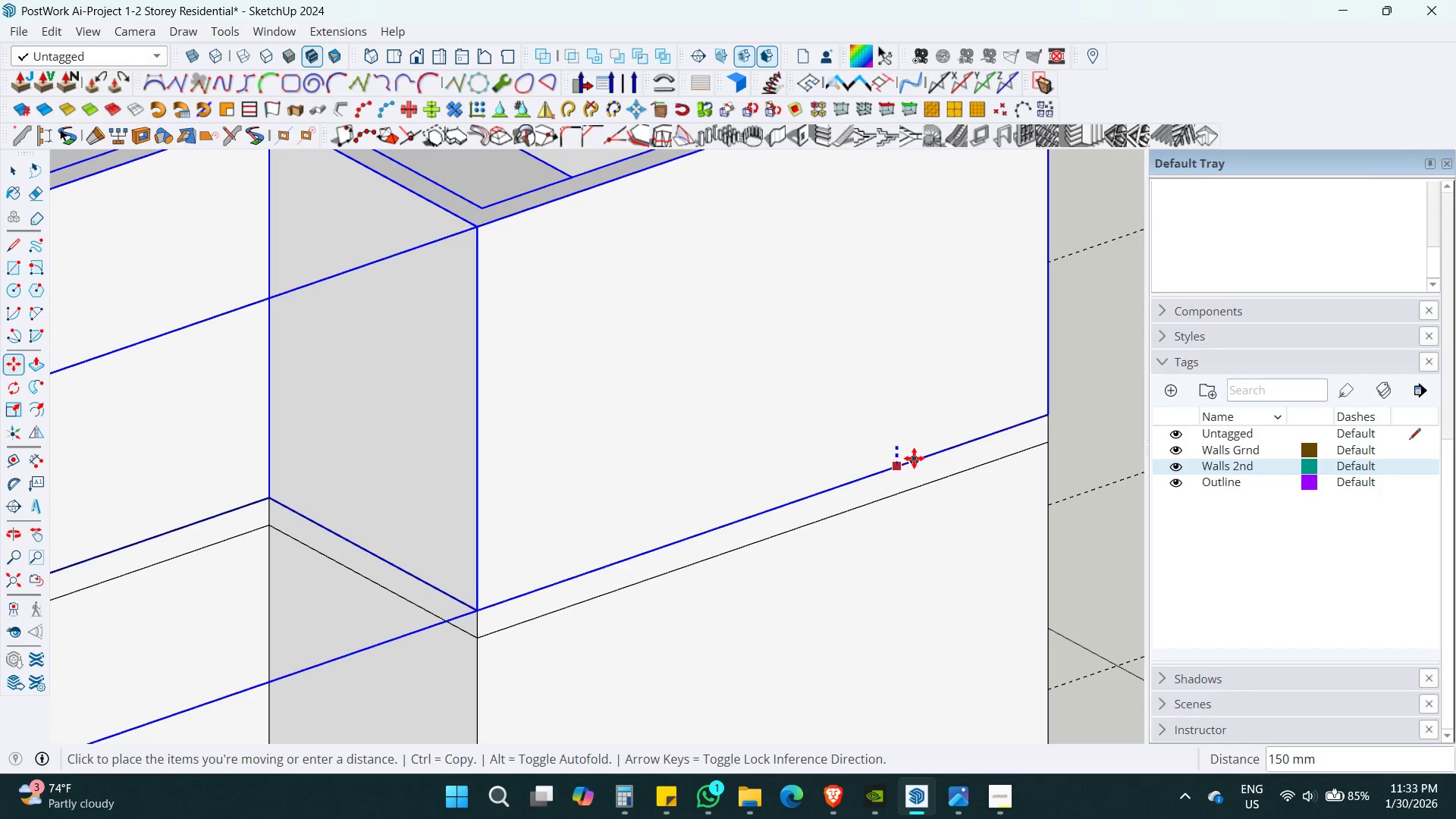 
left_click([915, 459])
 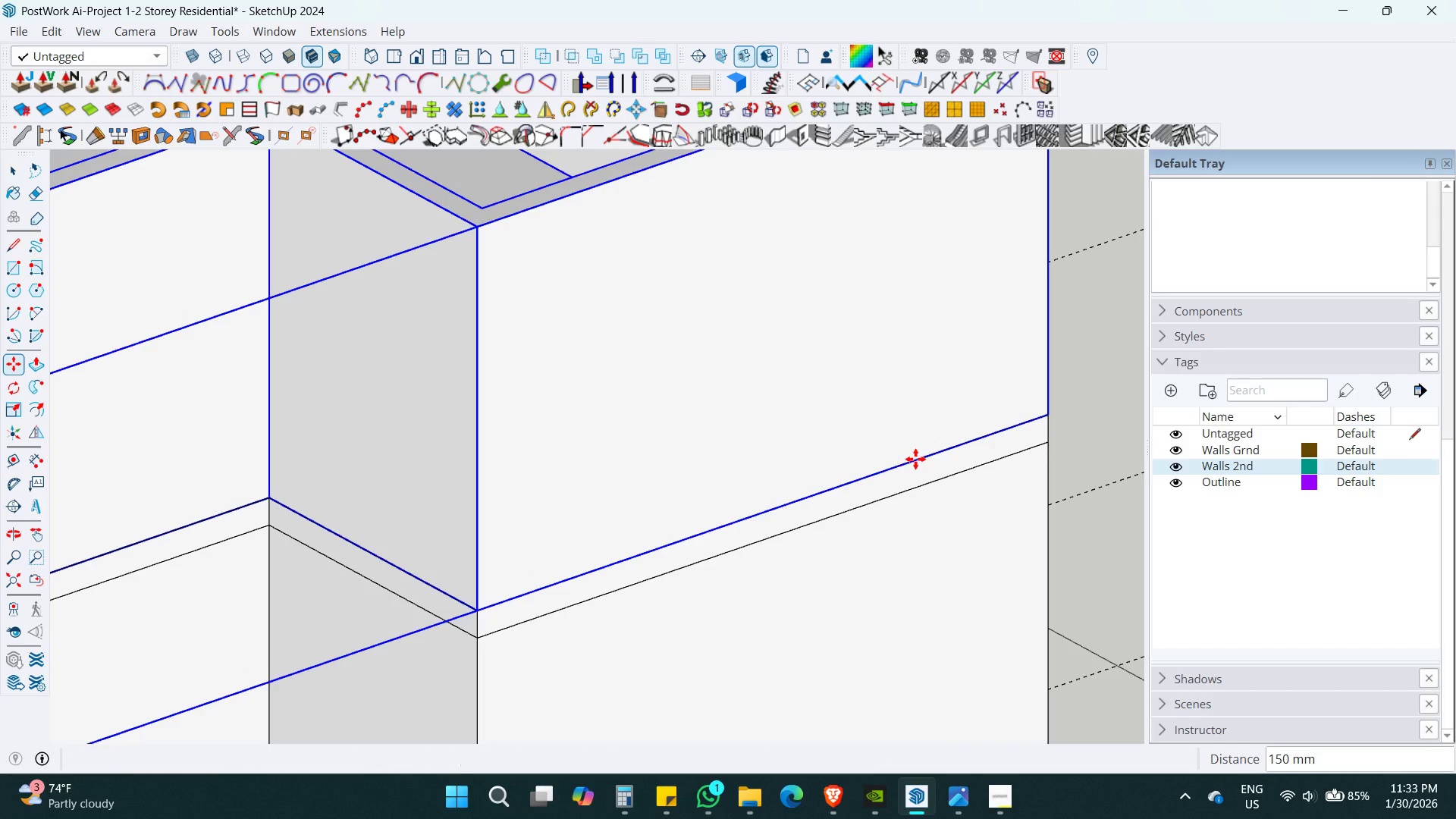 
key(Space)
 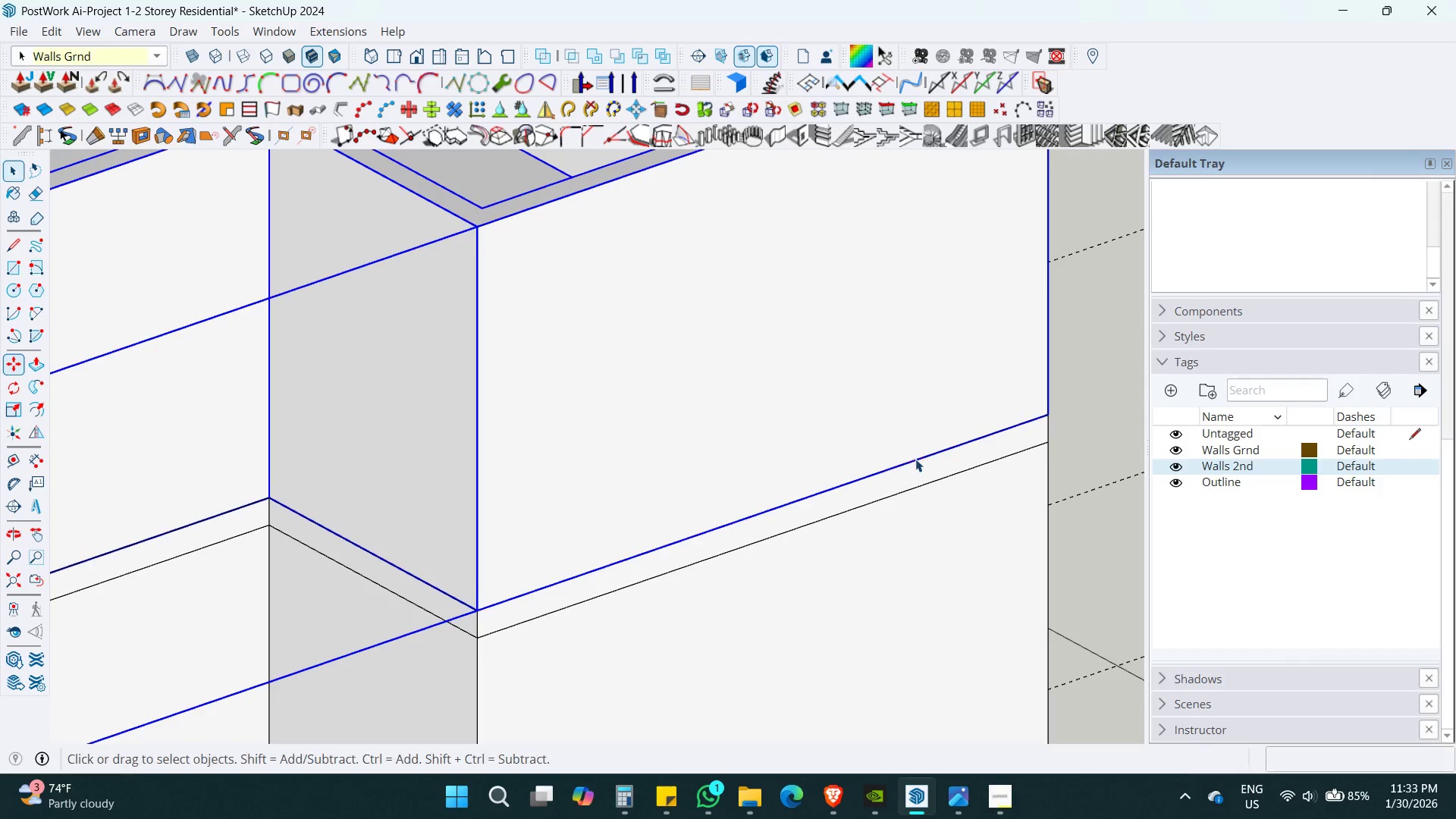 
key(Control+S)
 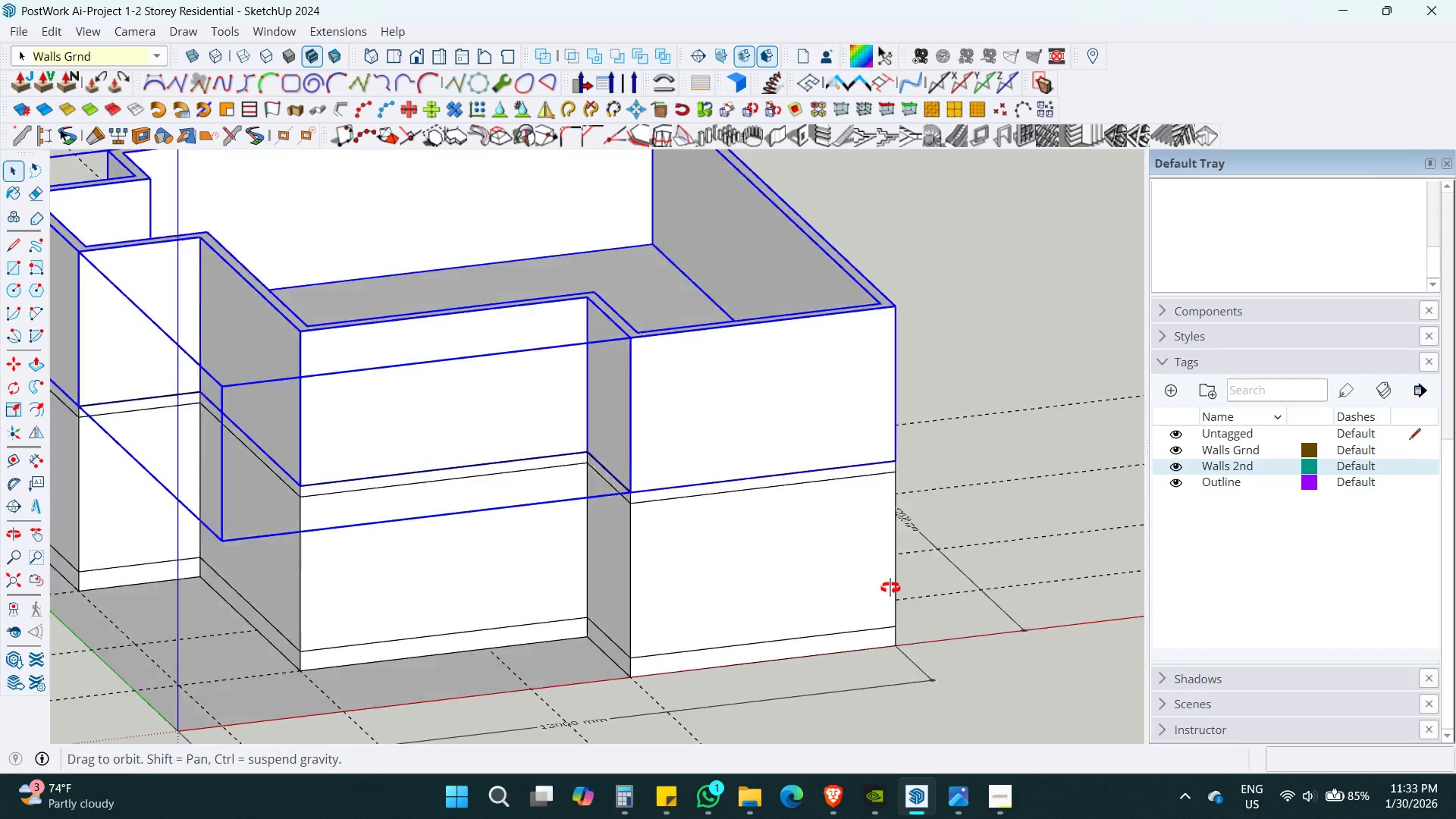 
scroll: coordinate [915, 460], scroll_direction: down, amount: 12.0
 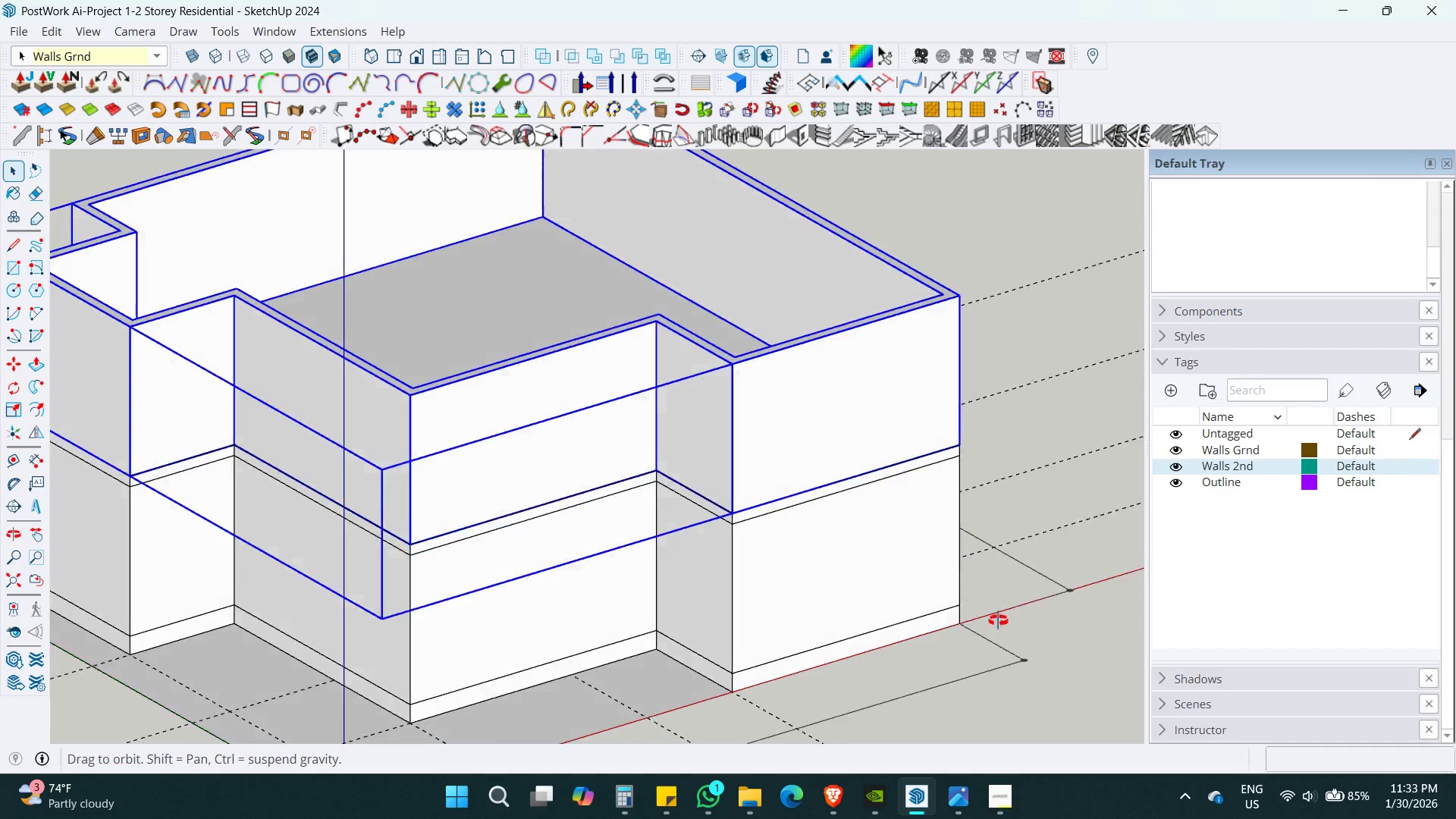 
key(Shift+ShiftLeft)
 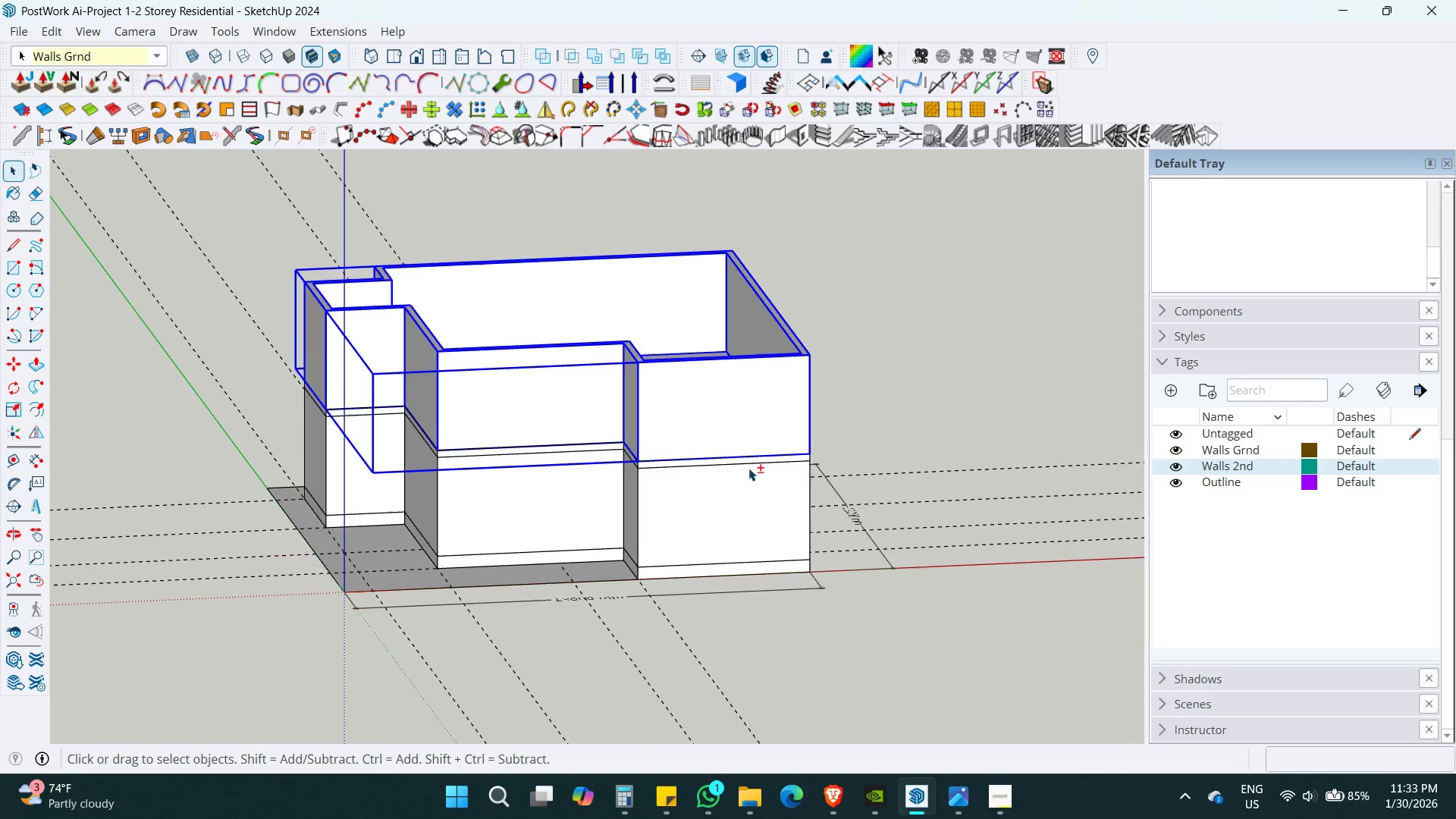 
key(Space)
 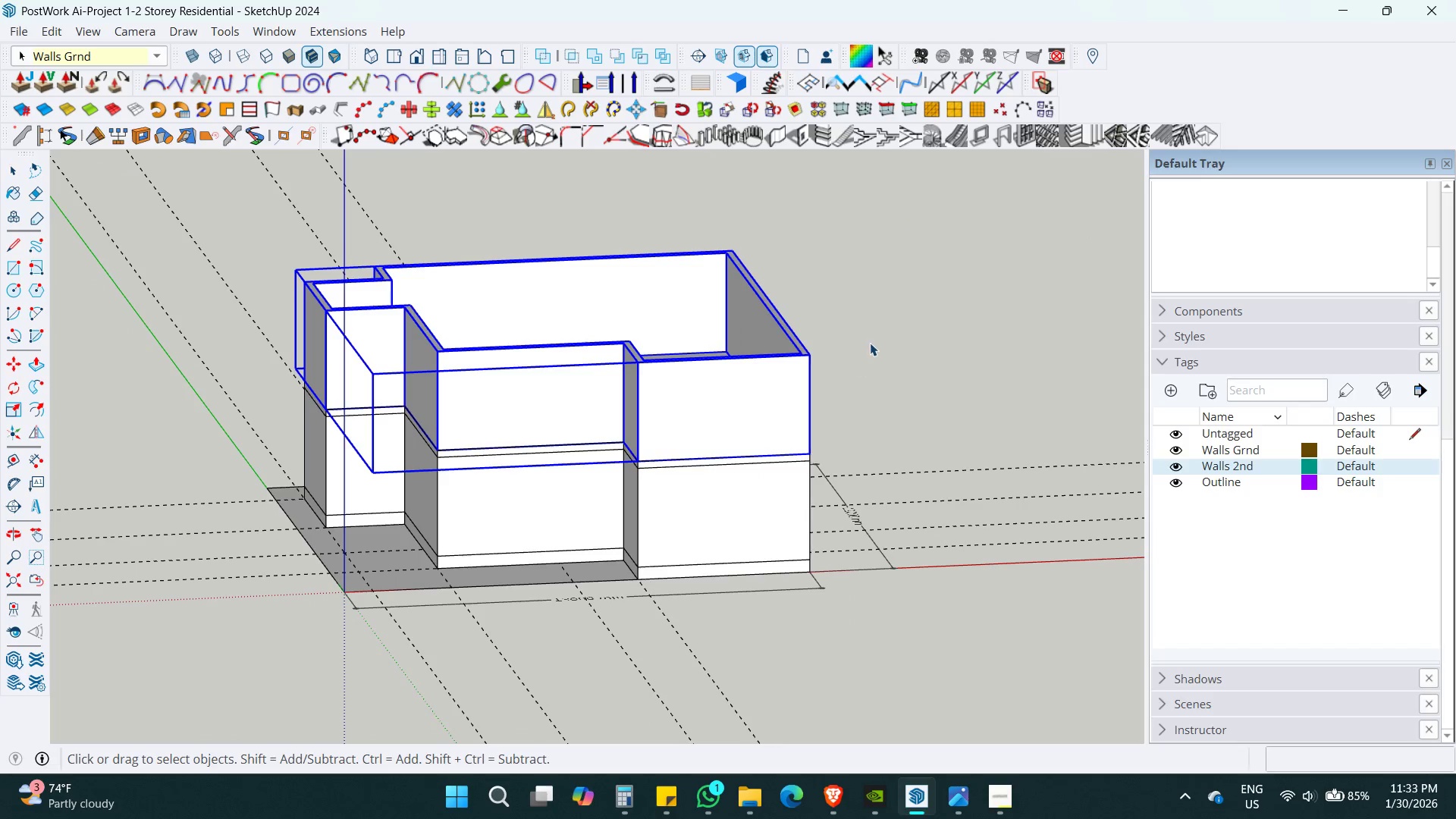 
left_click([870, 343])
 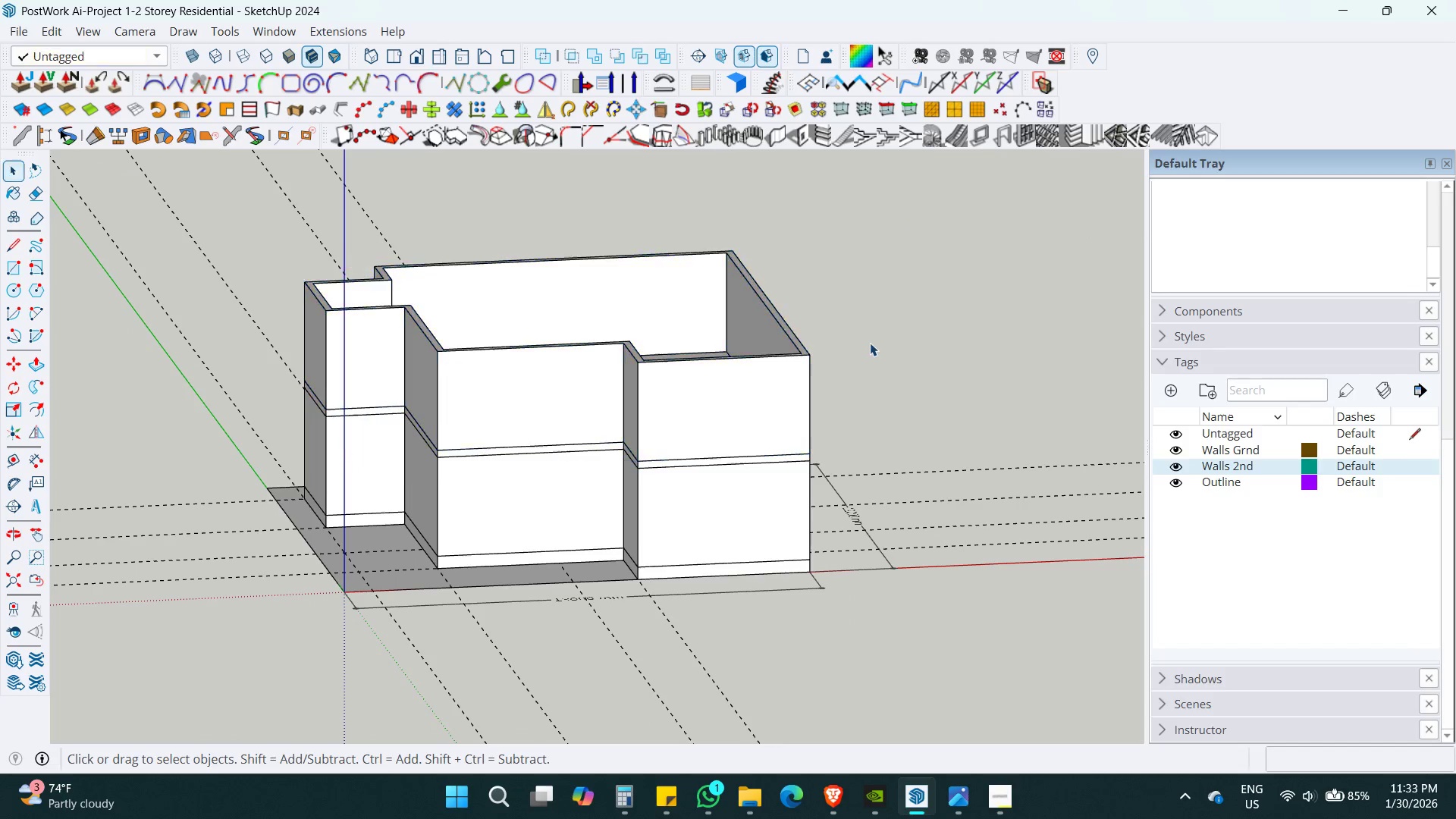 
scroll: coordinate [748, 469], scroll_direction: down, amount: 5.0
 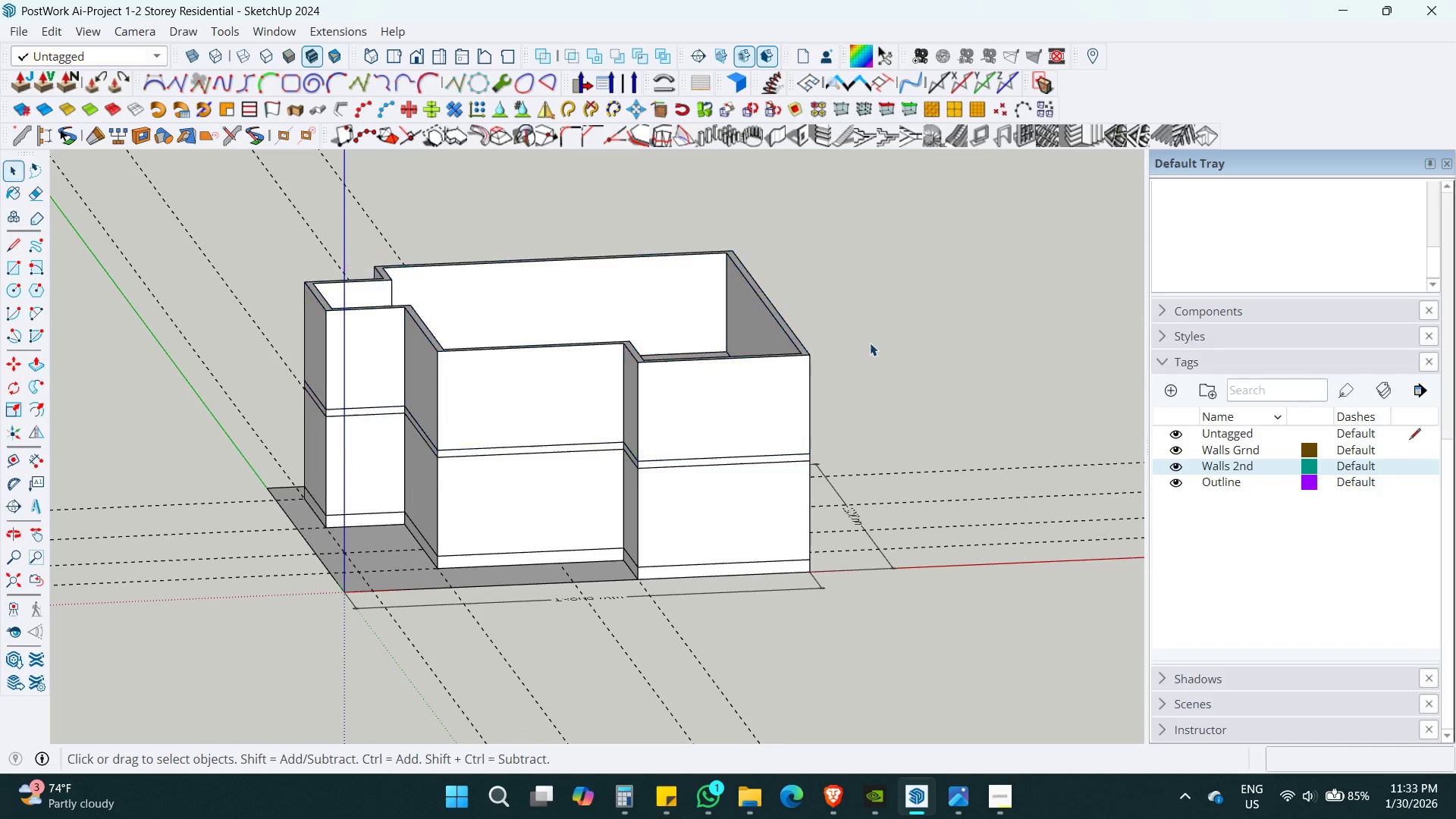 
key(Control+S)
 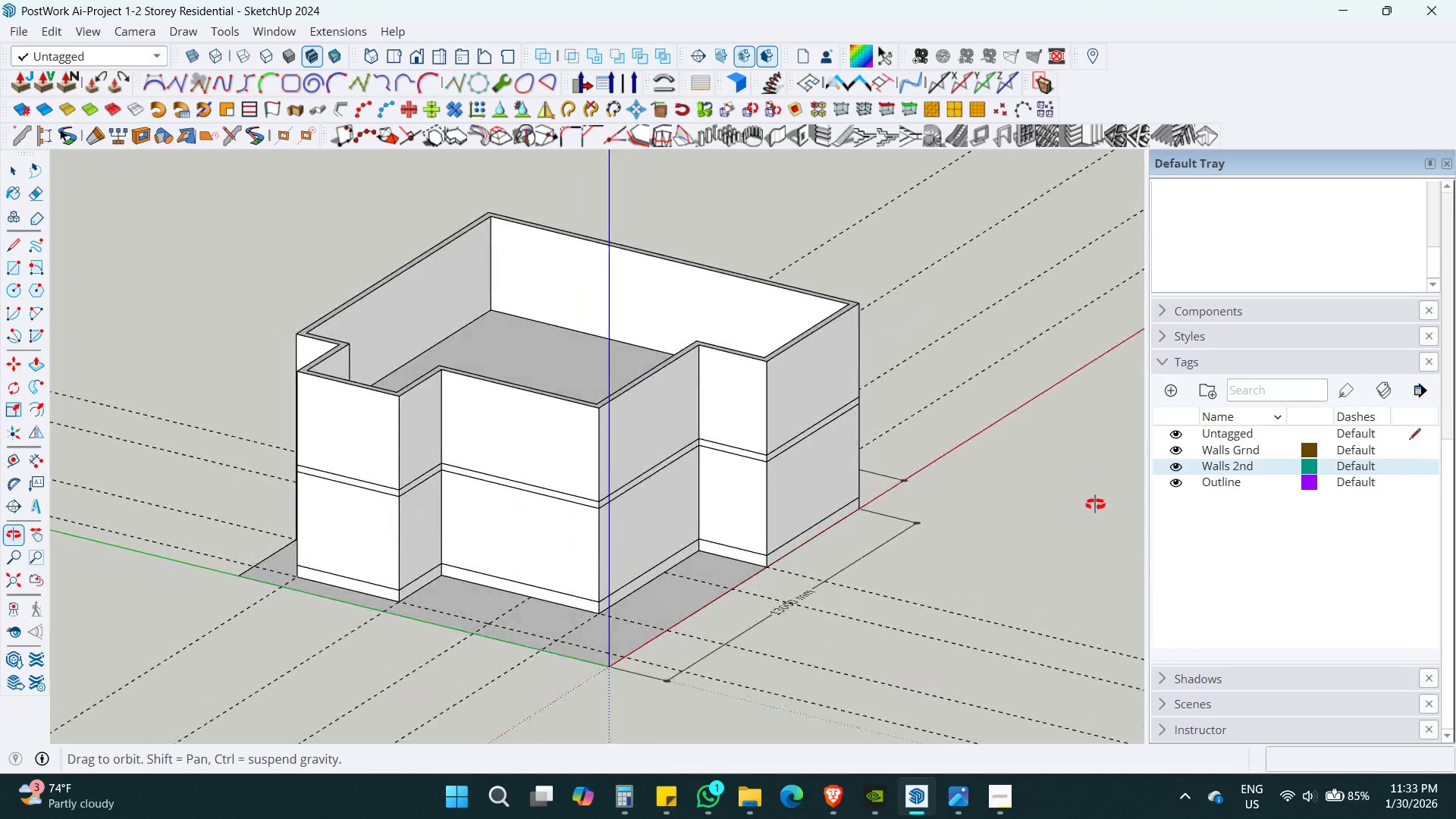 
hold_key(key=ShiftLeft, duration=0.48)
 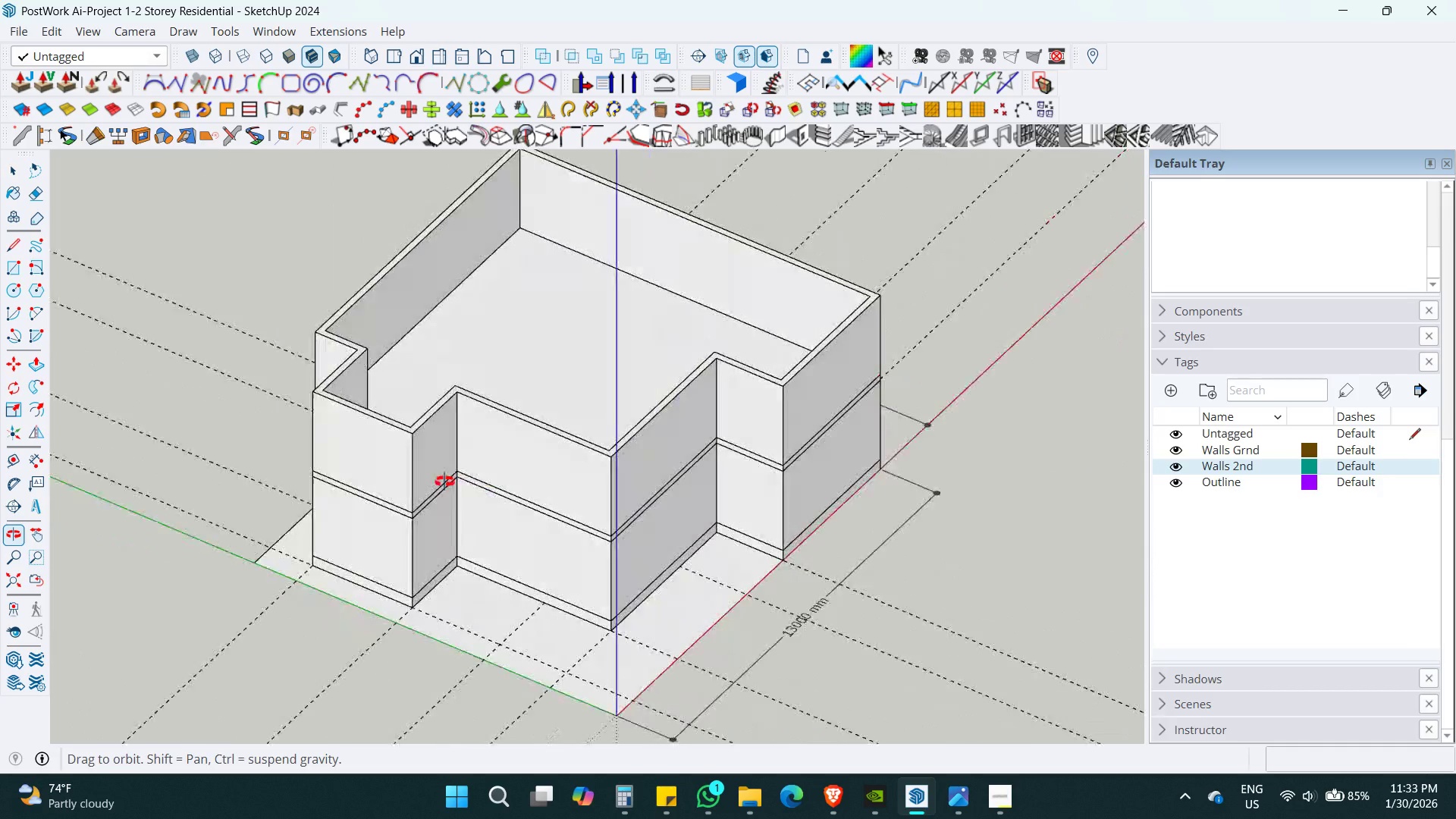 
key(Shift+ShiftLeft)
 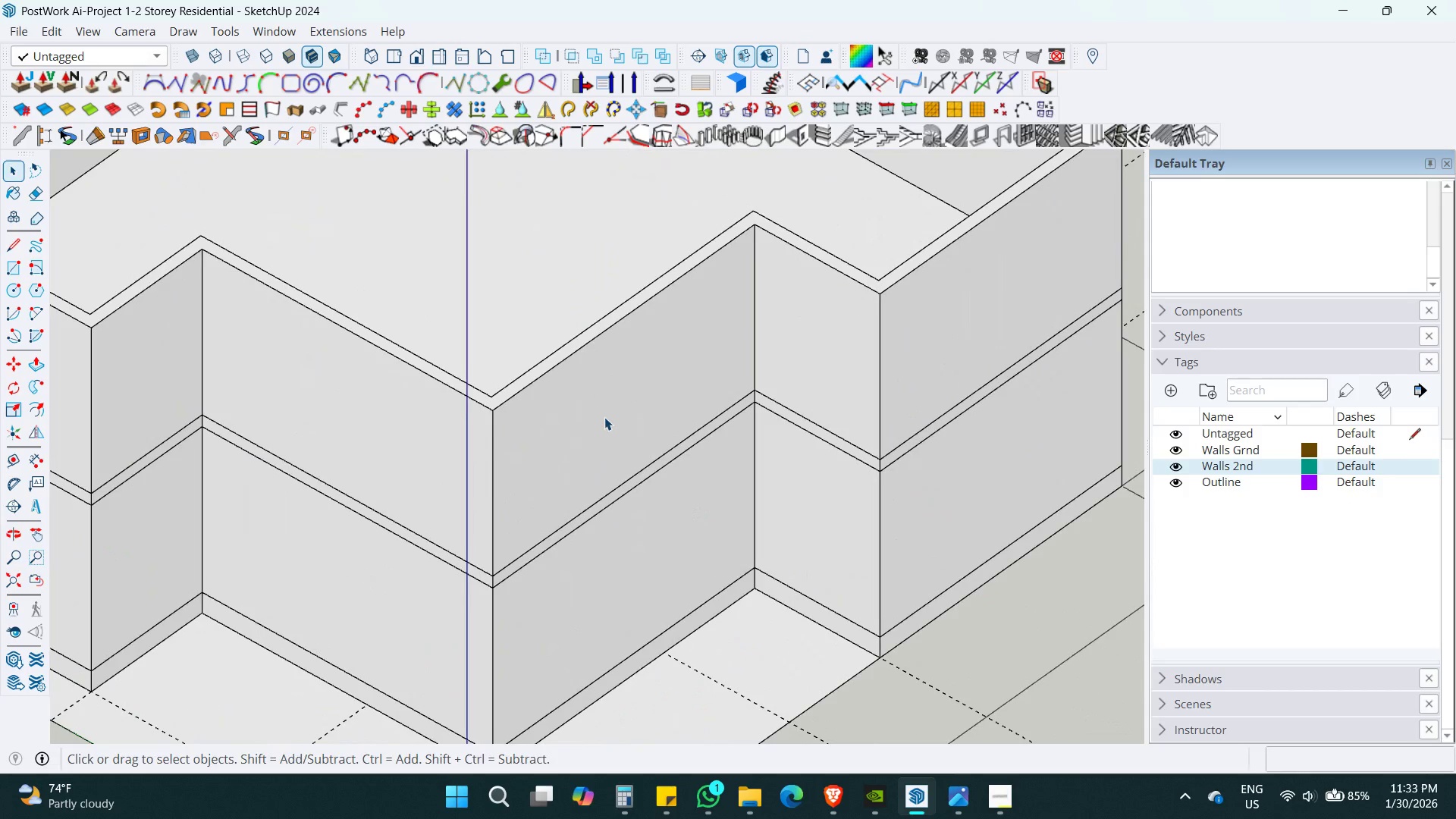 
scroll: coordinate [615, 476], scroll_direction: up, amount: 7.0
 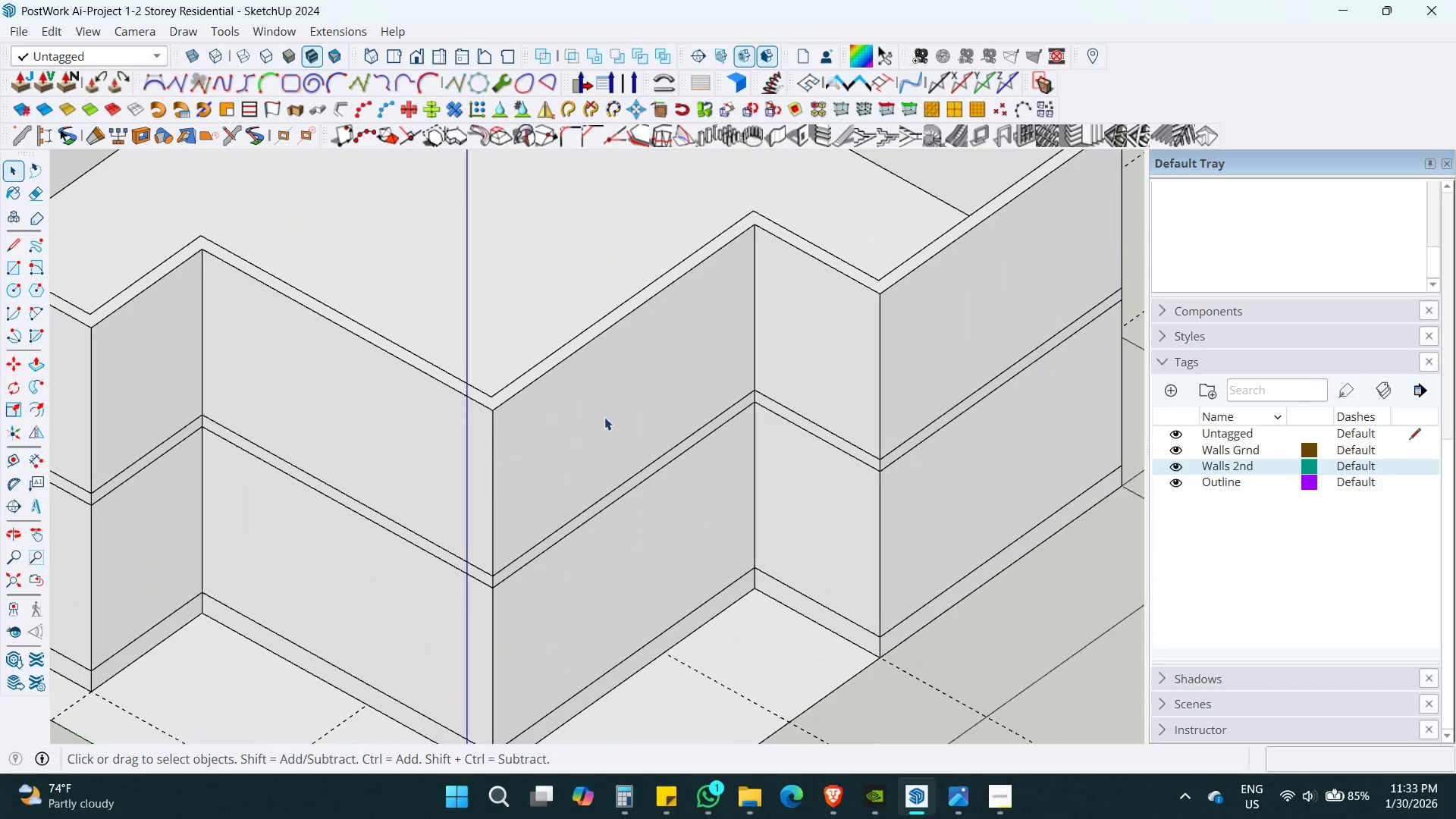 
key(Shift+ShiftLeft)
 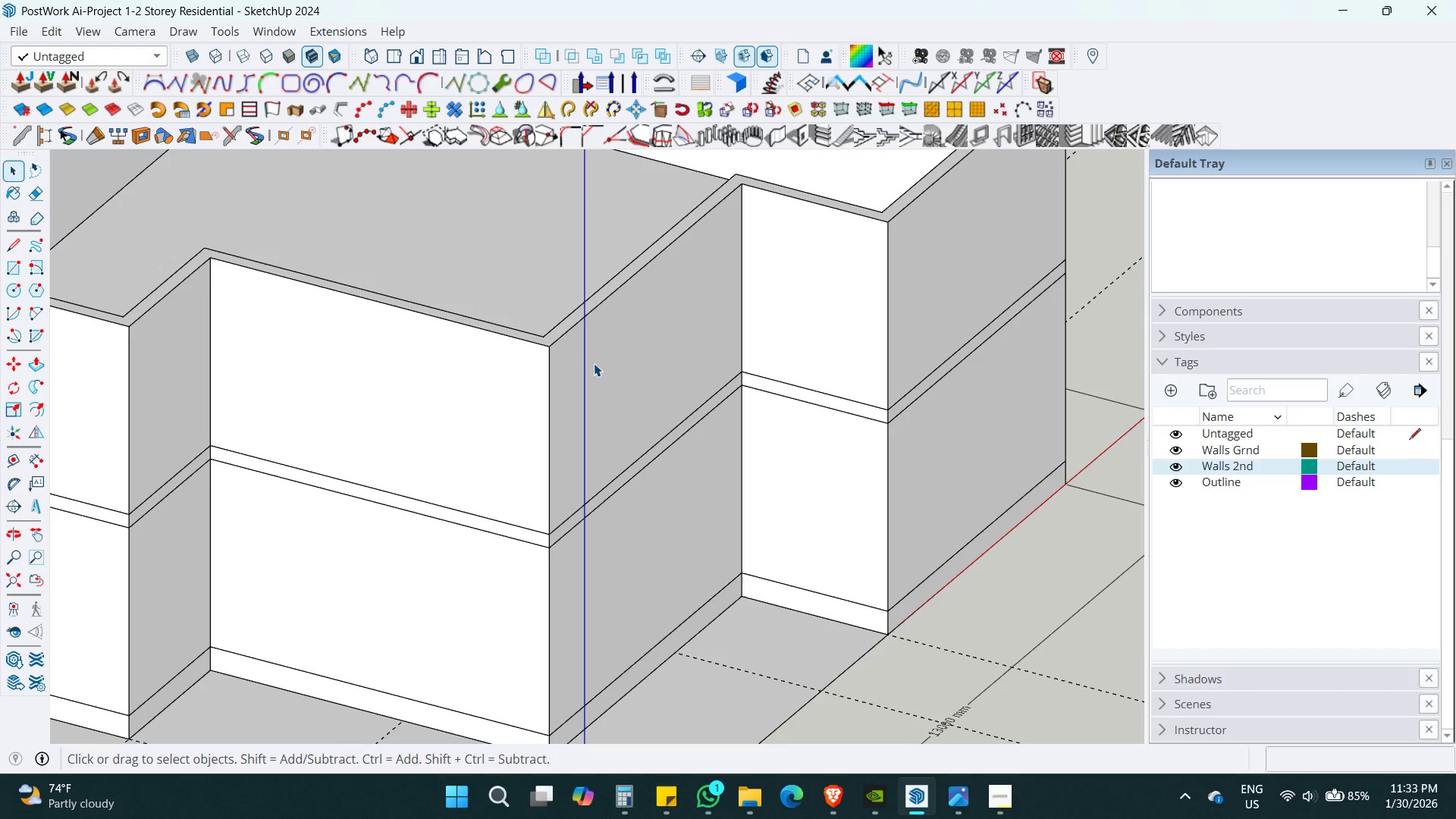 
double_click([610, 362])
 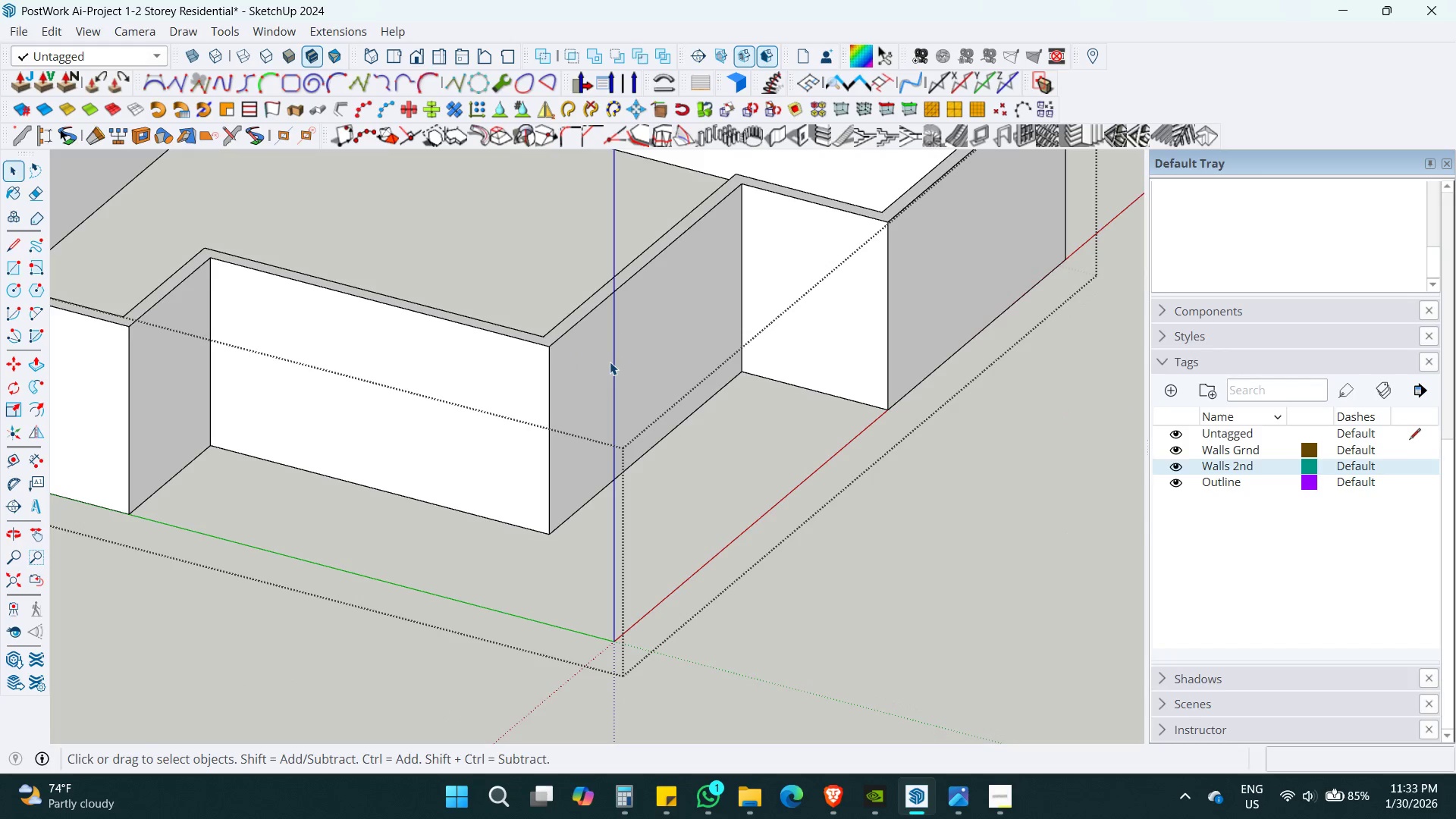 
scroll: coordinate [610, 362], scroll_direction: down, amount: 6.0
 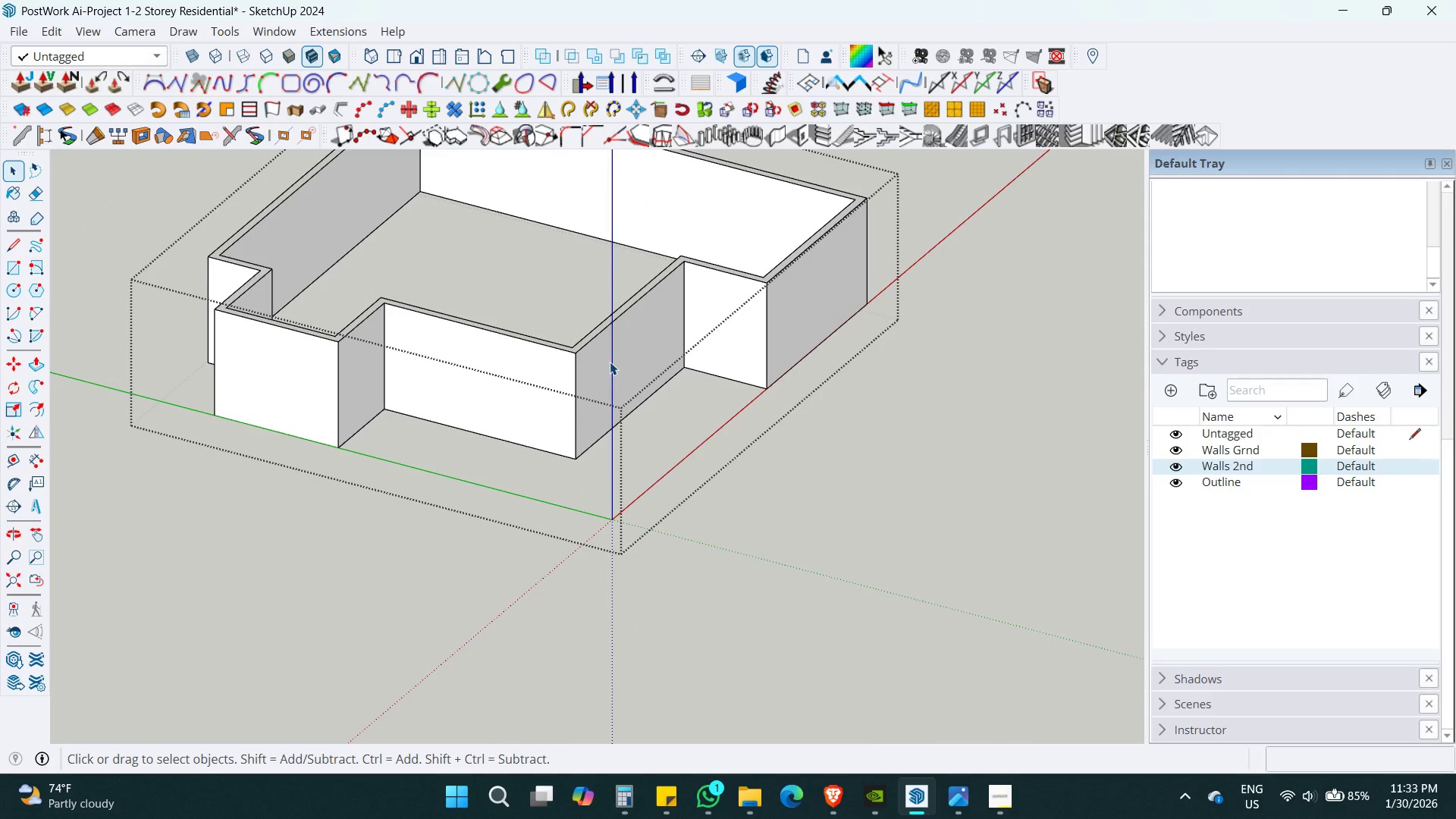 
key(Shift+S)
 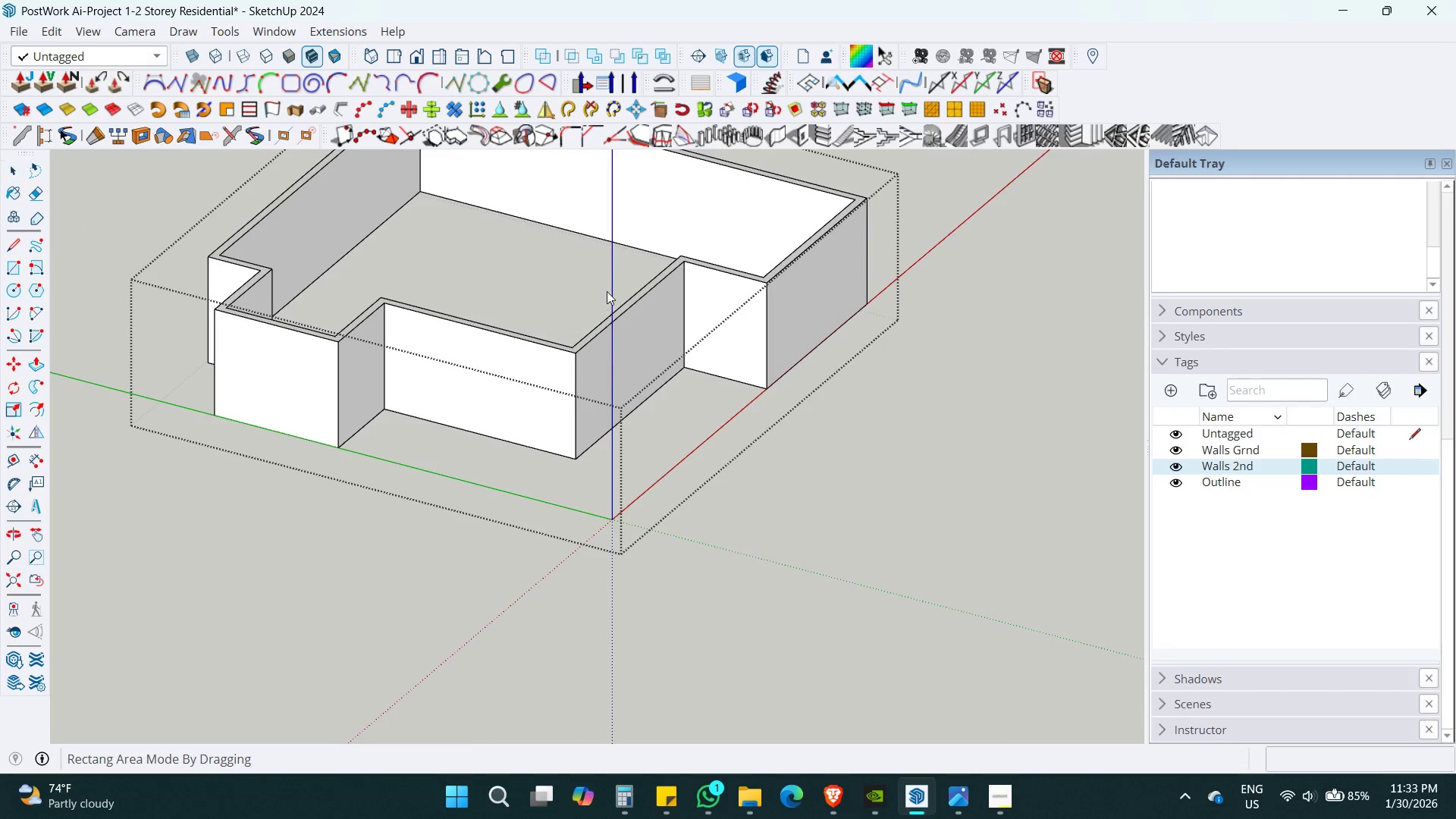 
hold_key(key=ShiftLeft, duration=0.31)
 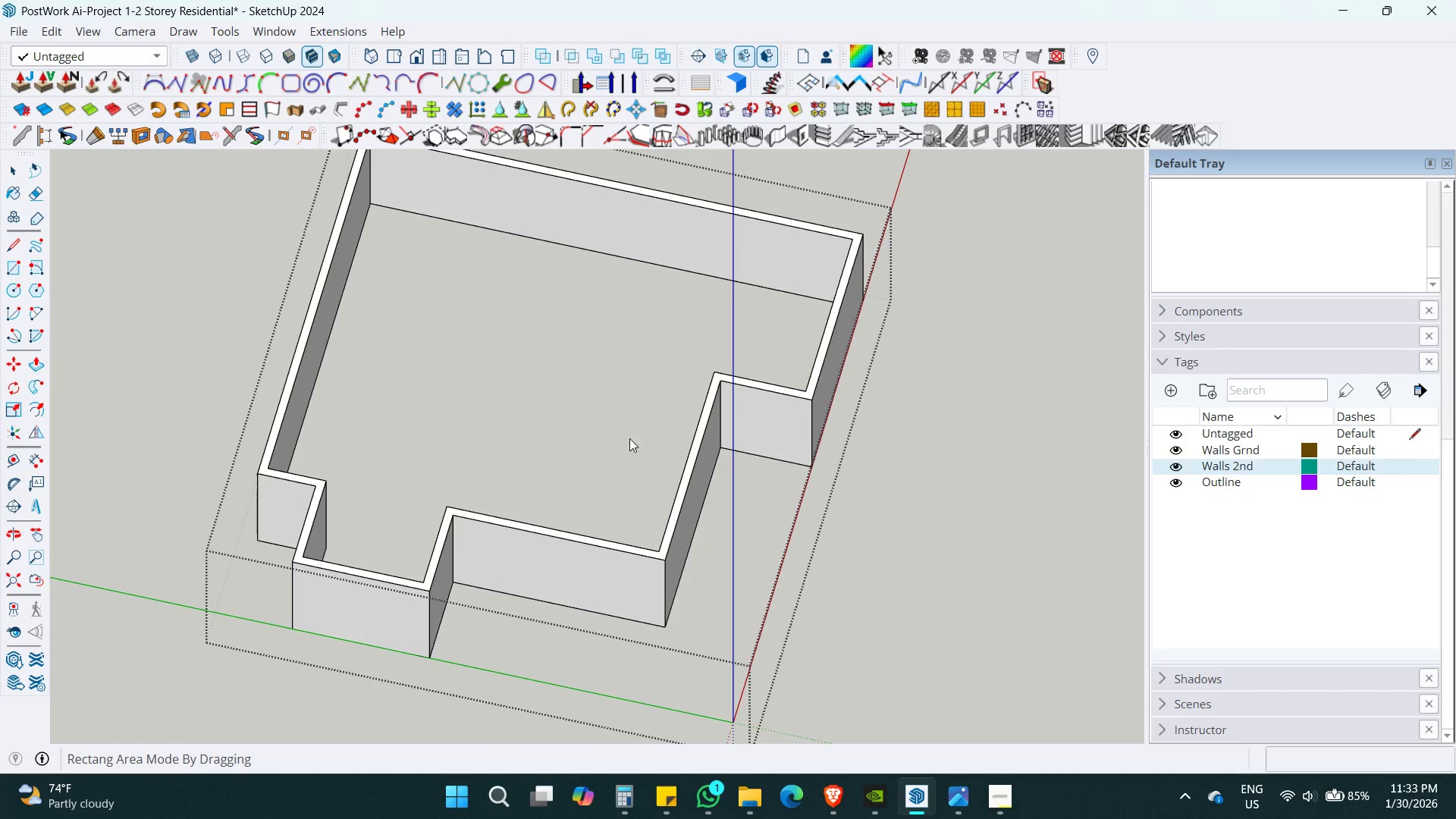 
left_click_drag(start_coordinate=[620, 322], to_coordinate=[758, 678])
 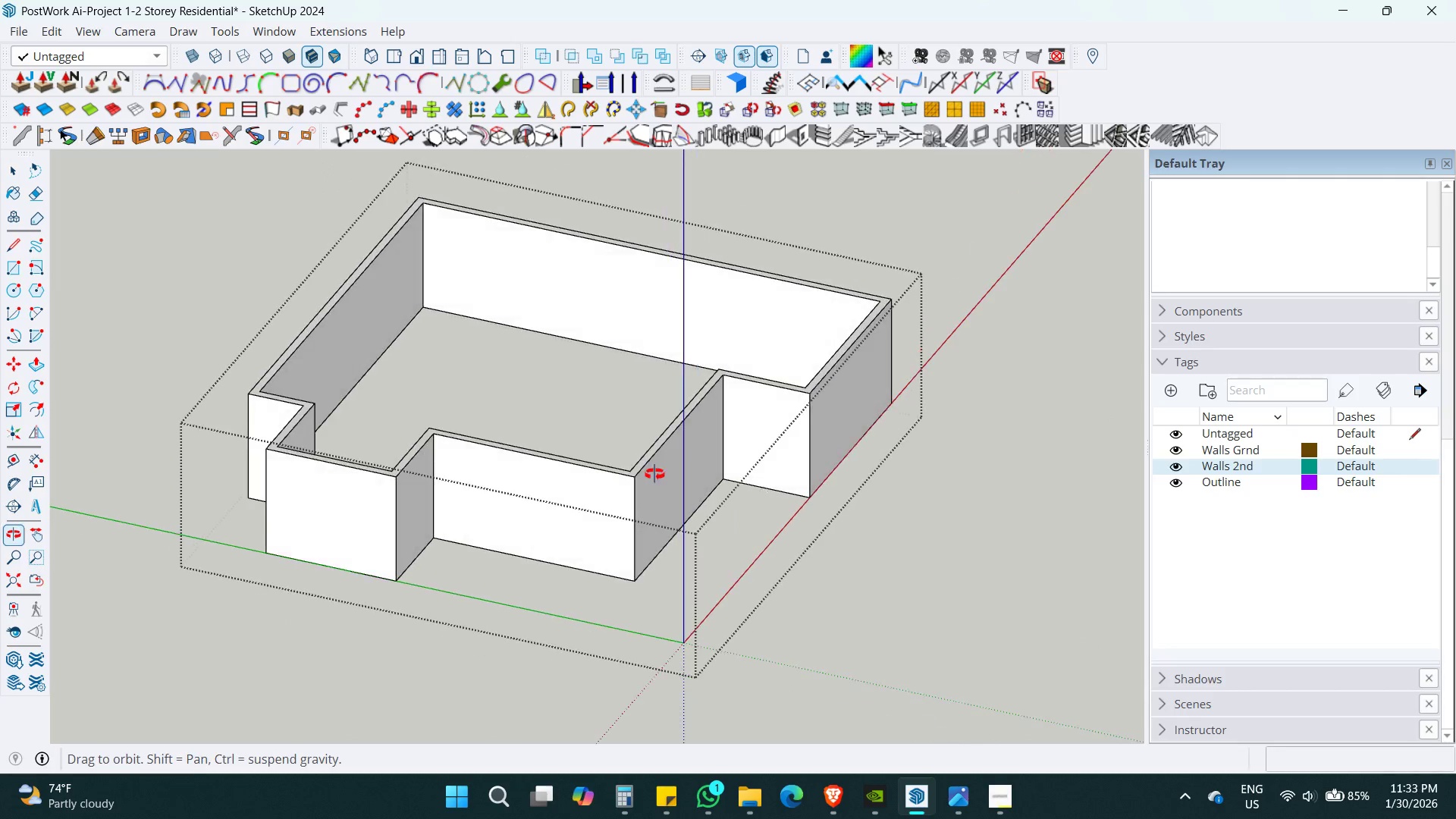 
key(Alt+AltLeft)
 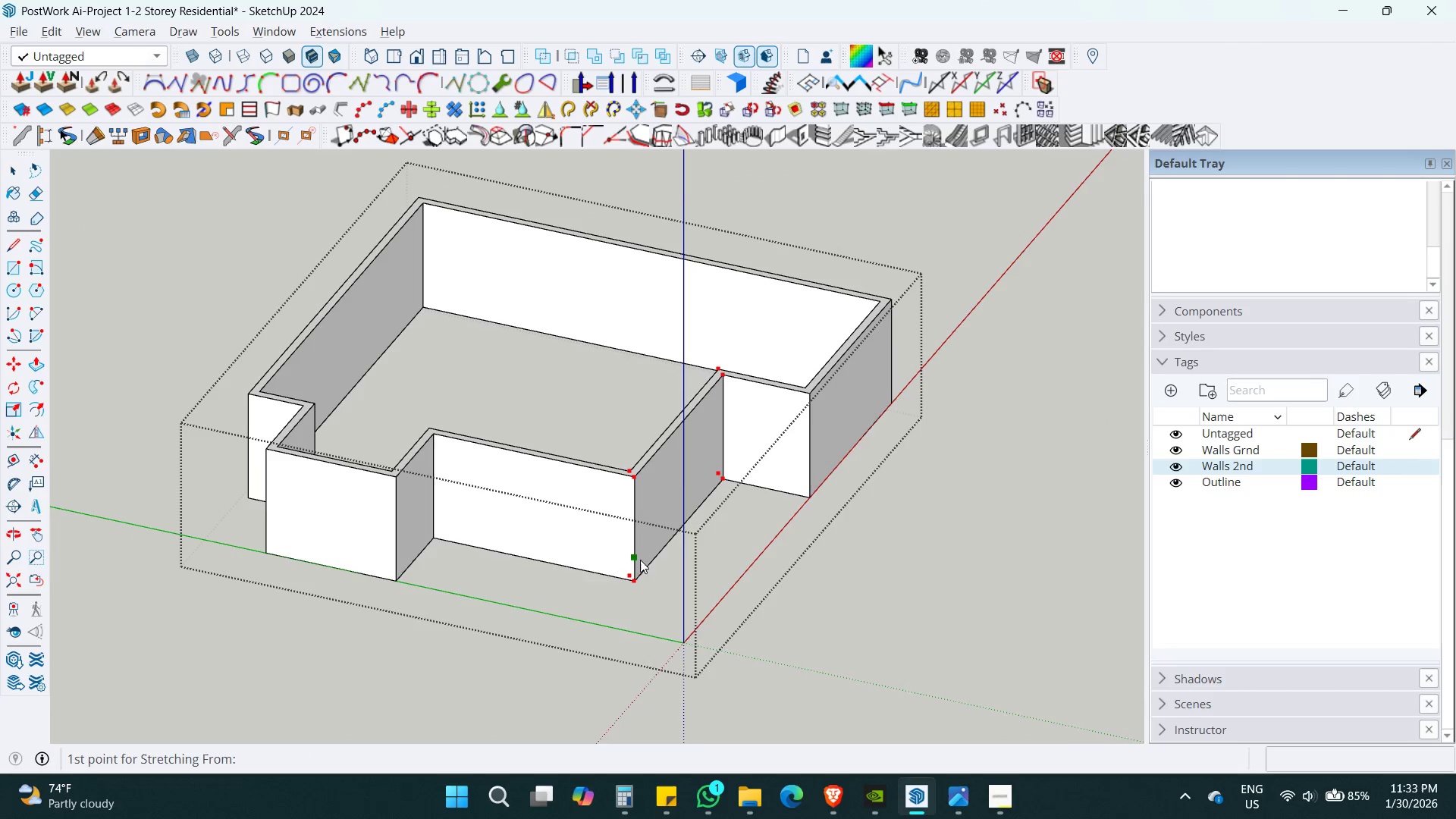 
key(Alt+Z)
 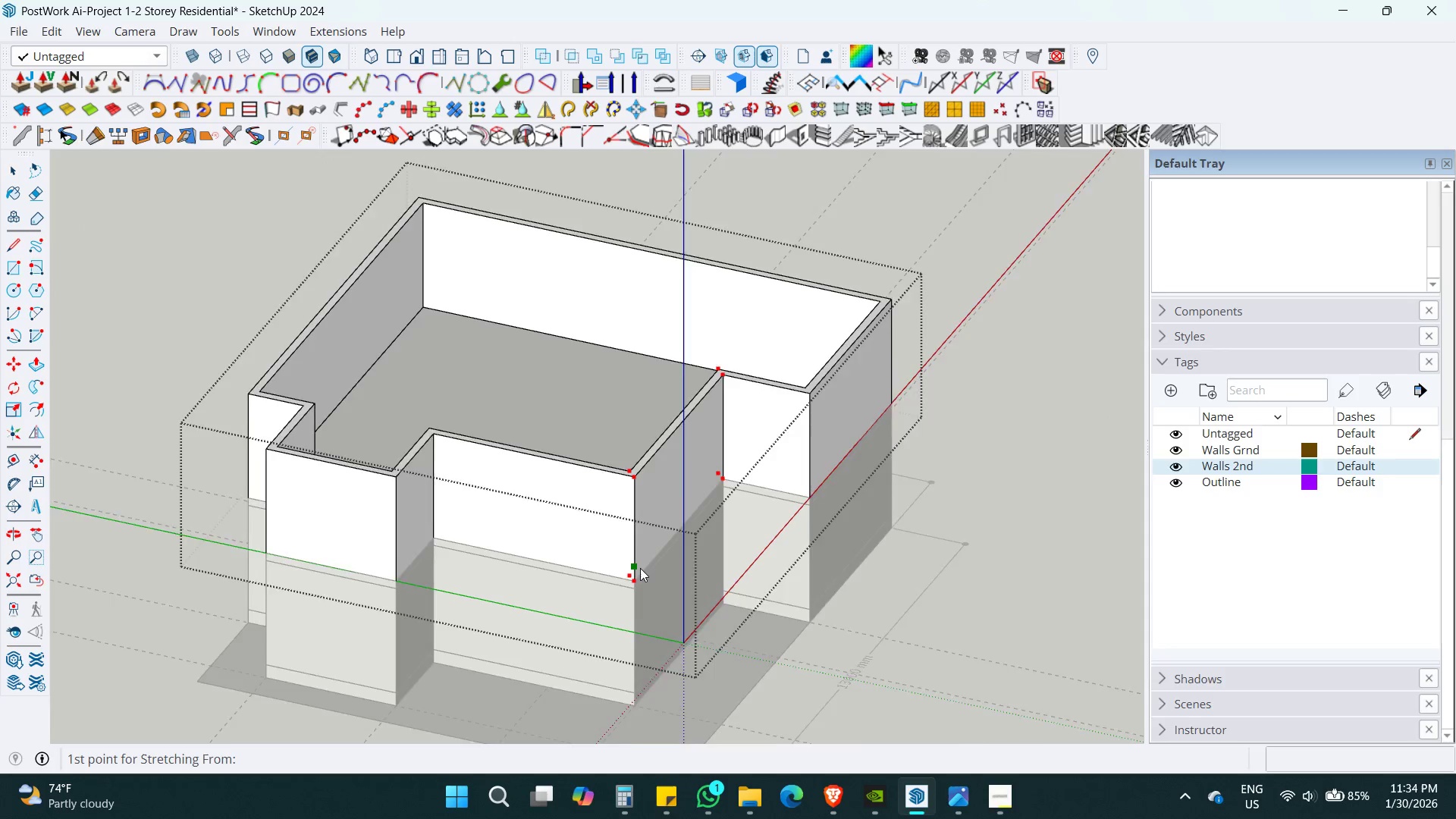 
hold_key(key=ShiftLeft, duration=0.61)
 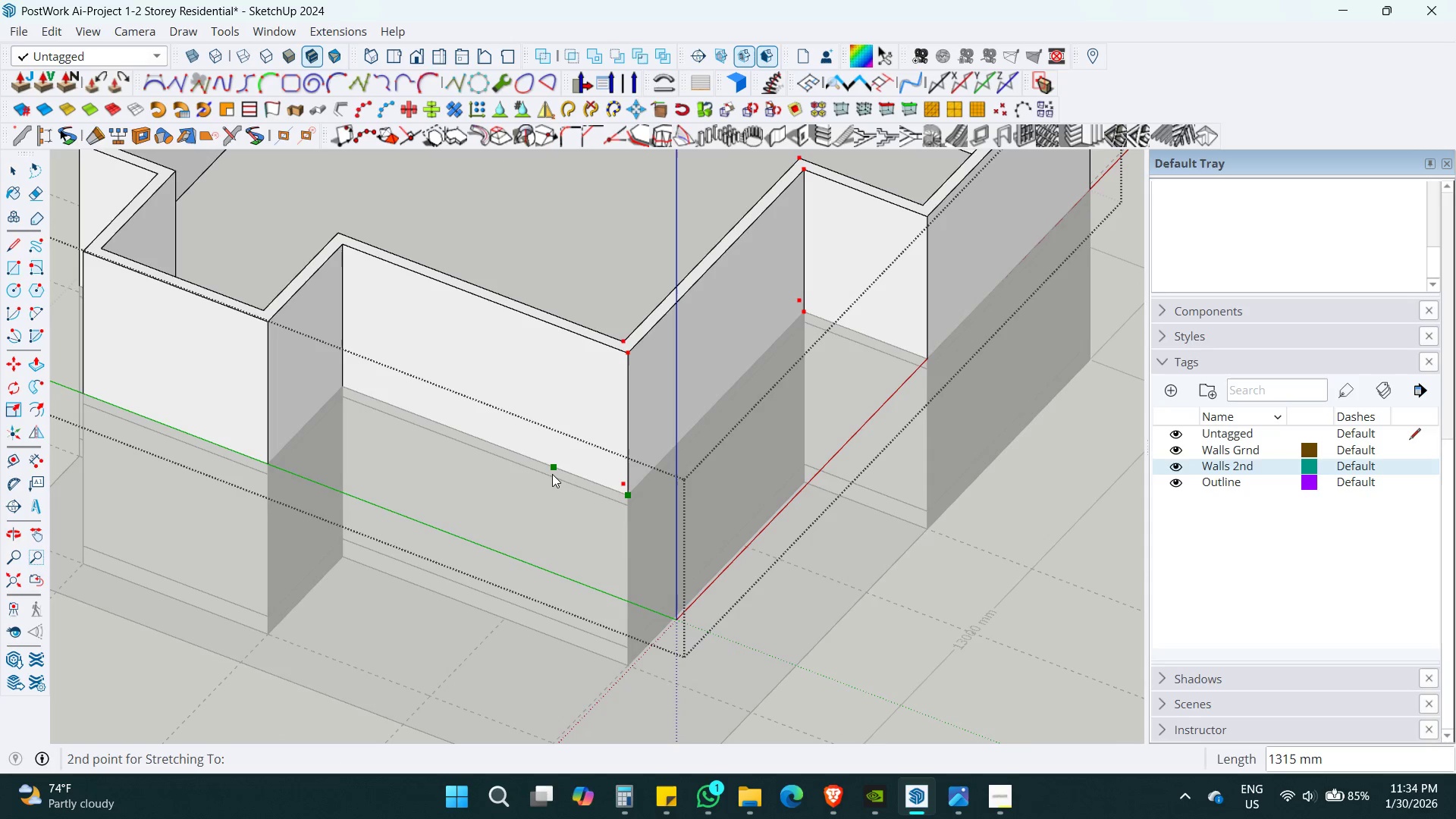 
scroll: coordinate [642, 572], scroll_direction: up, amount: 4.0
 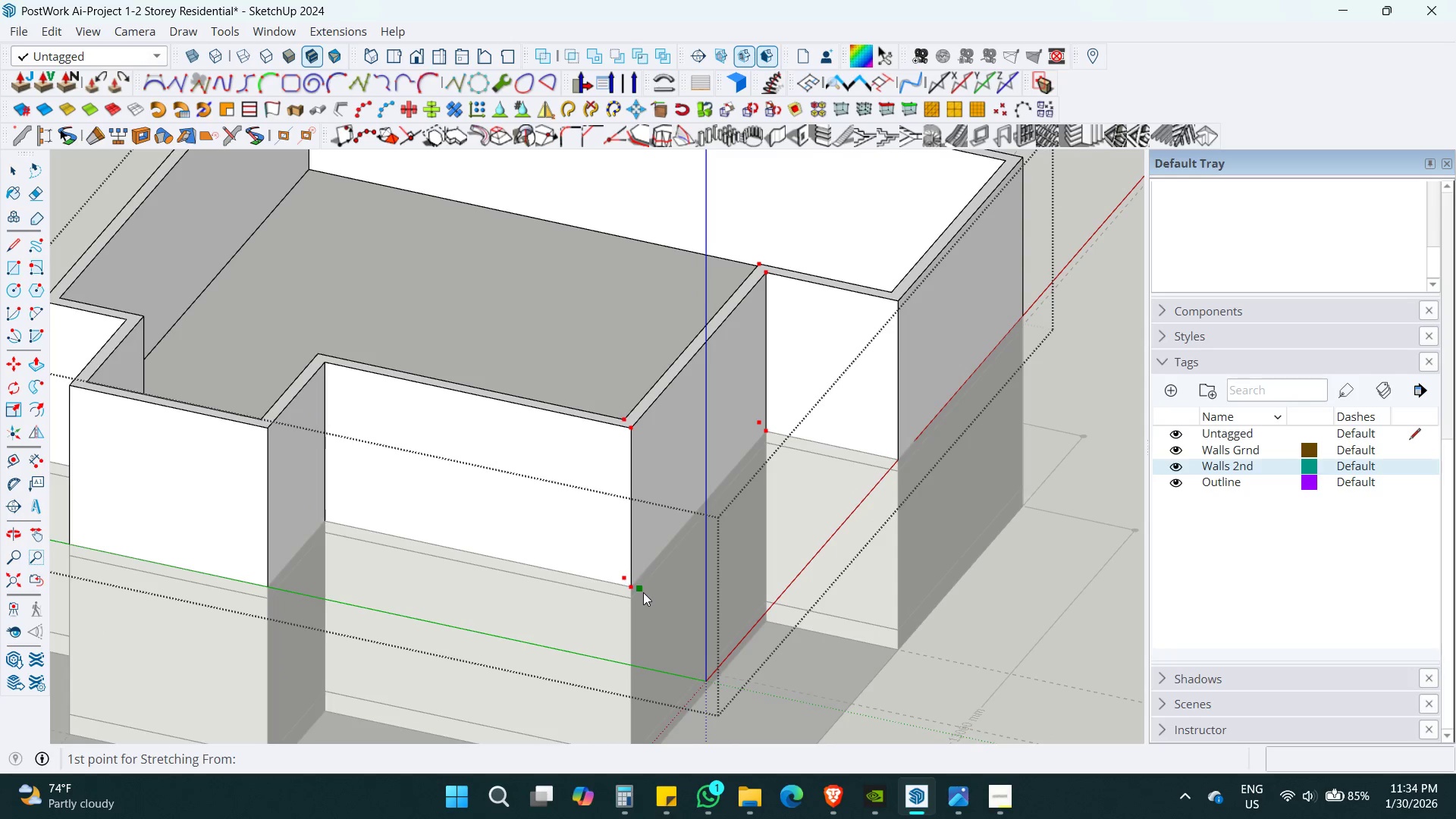 
key(Numpad2)
 